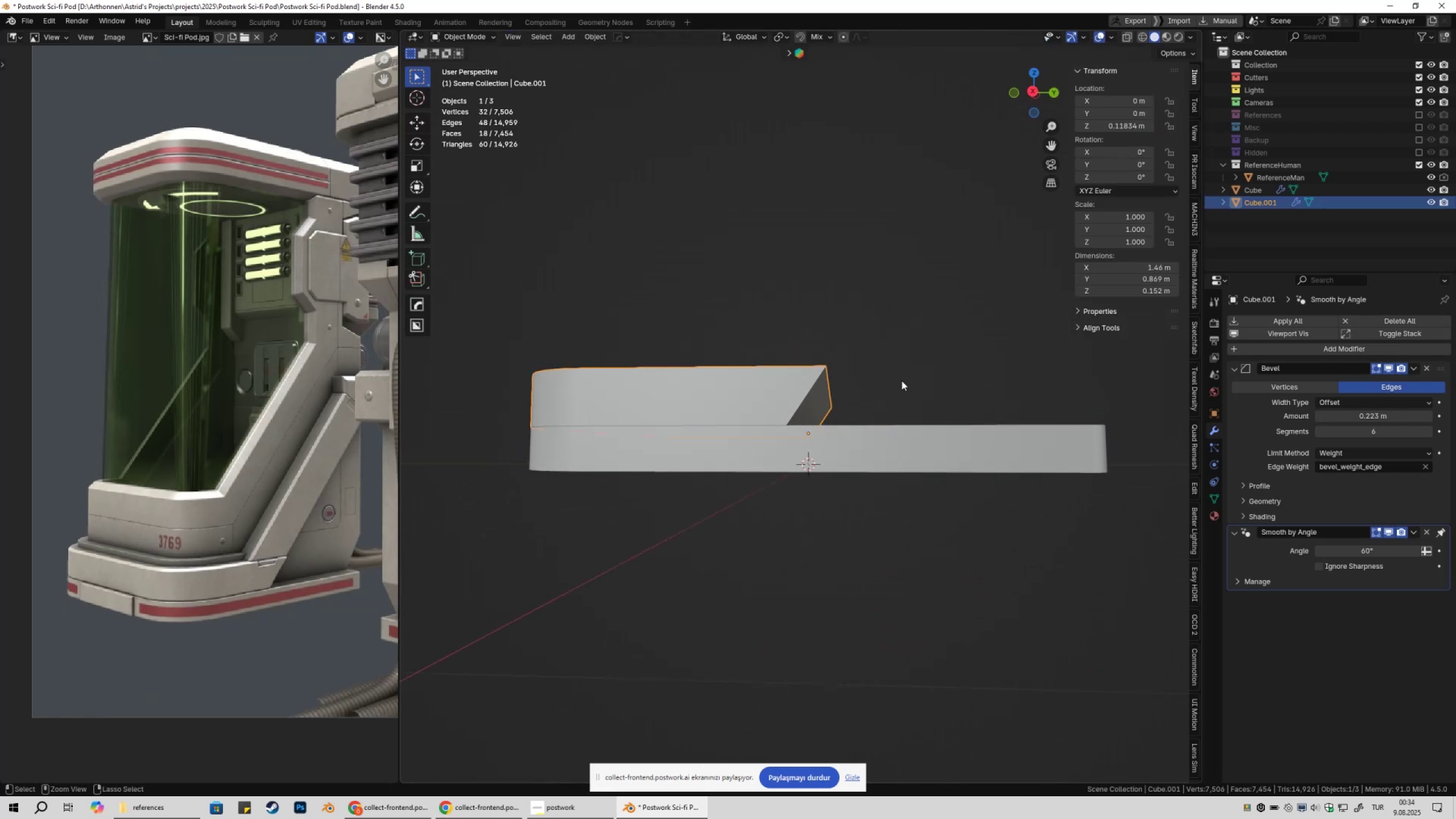 
key(Control+Z)
 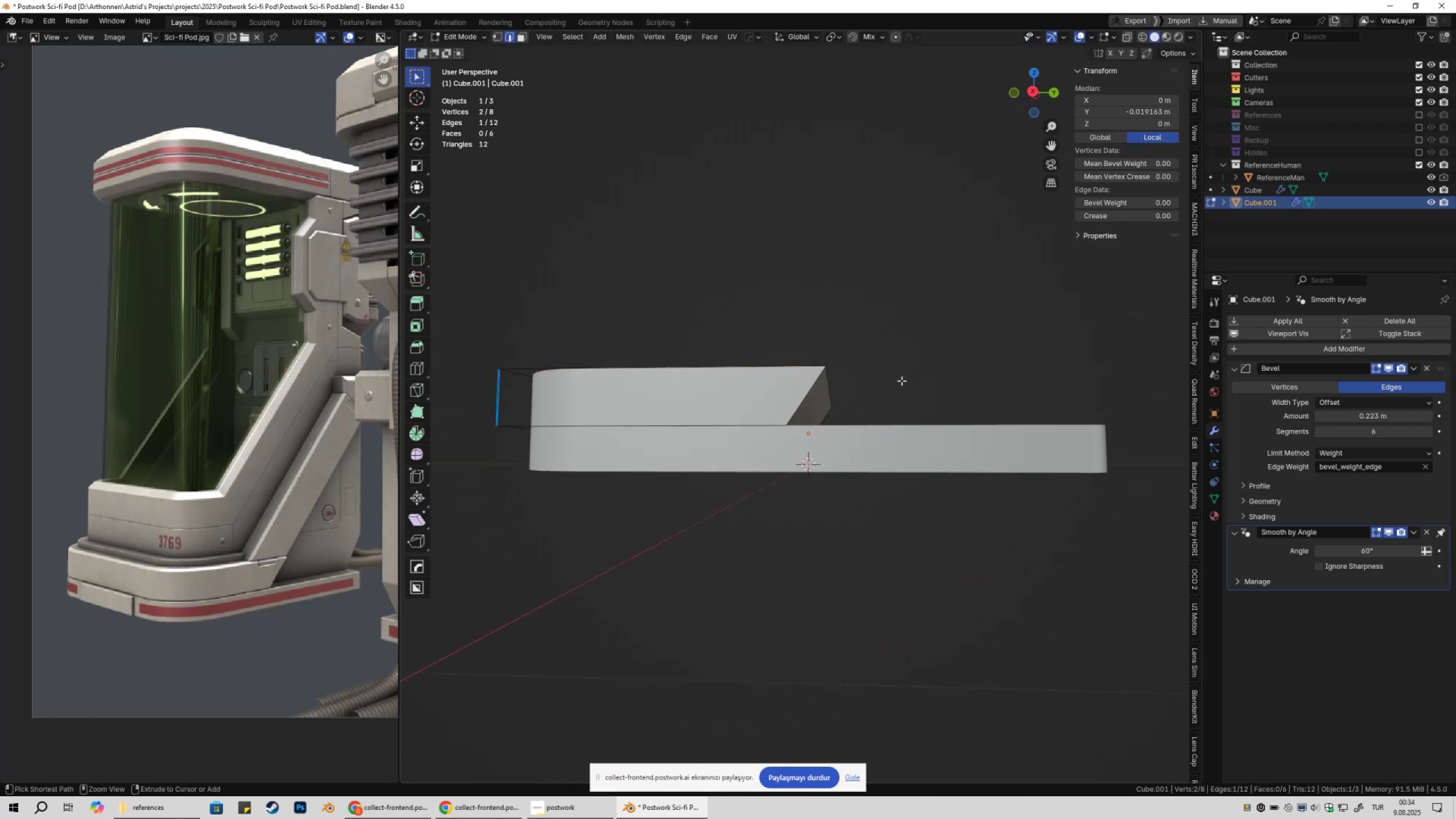 
key(Control+Z)
 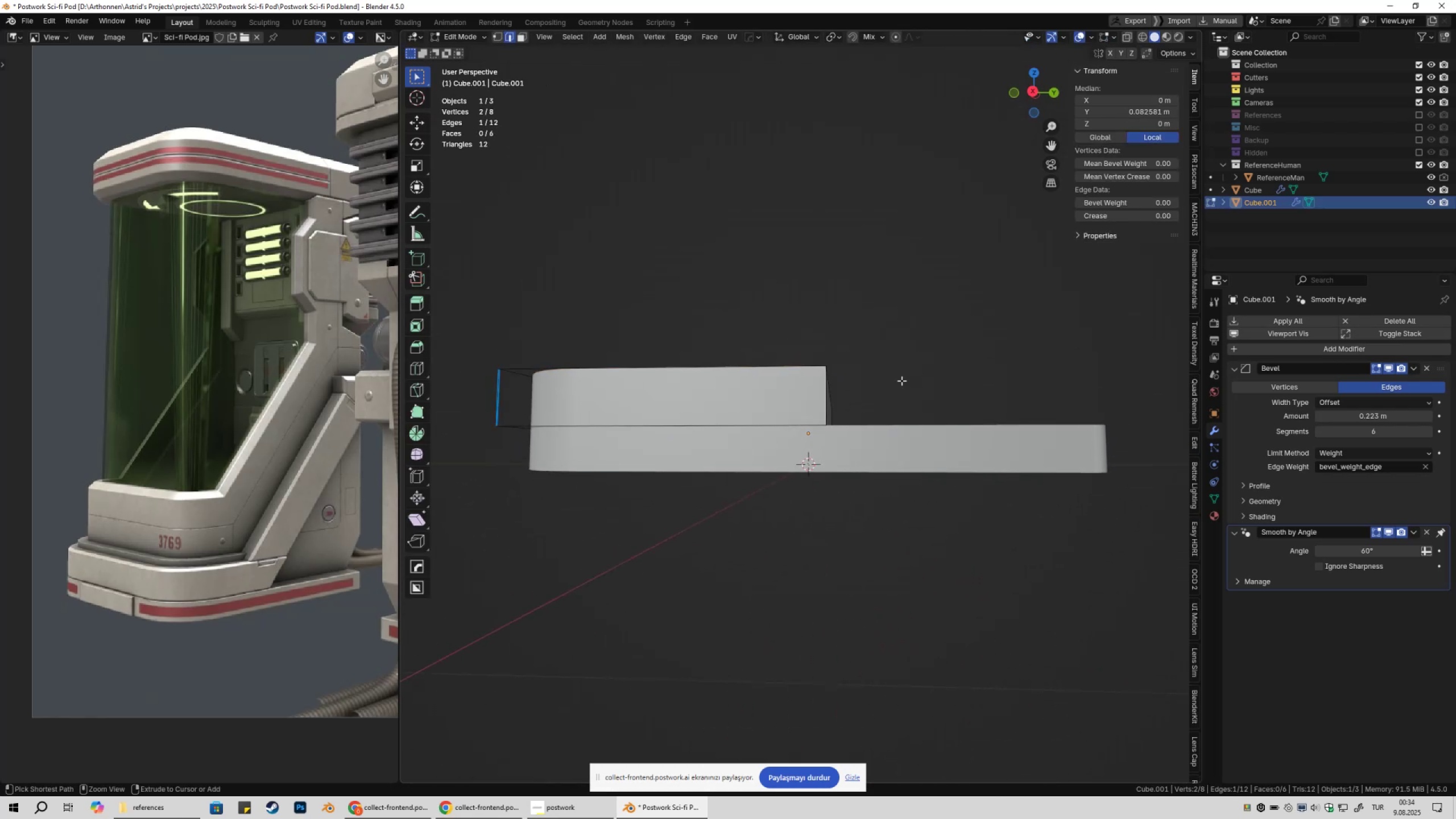 
key(Tab)
 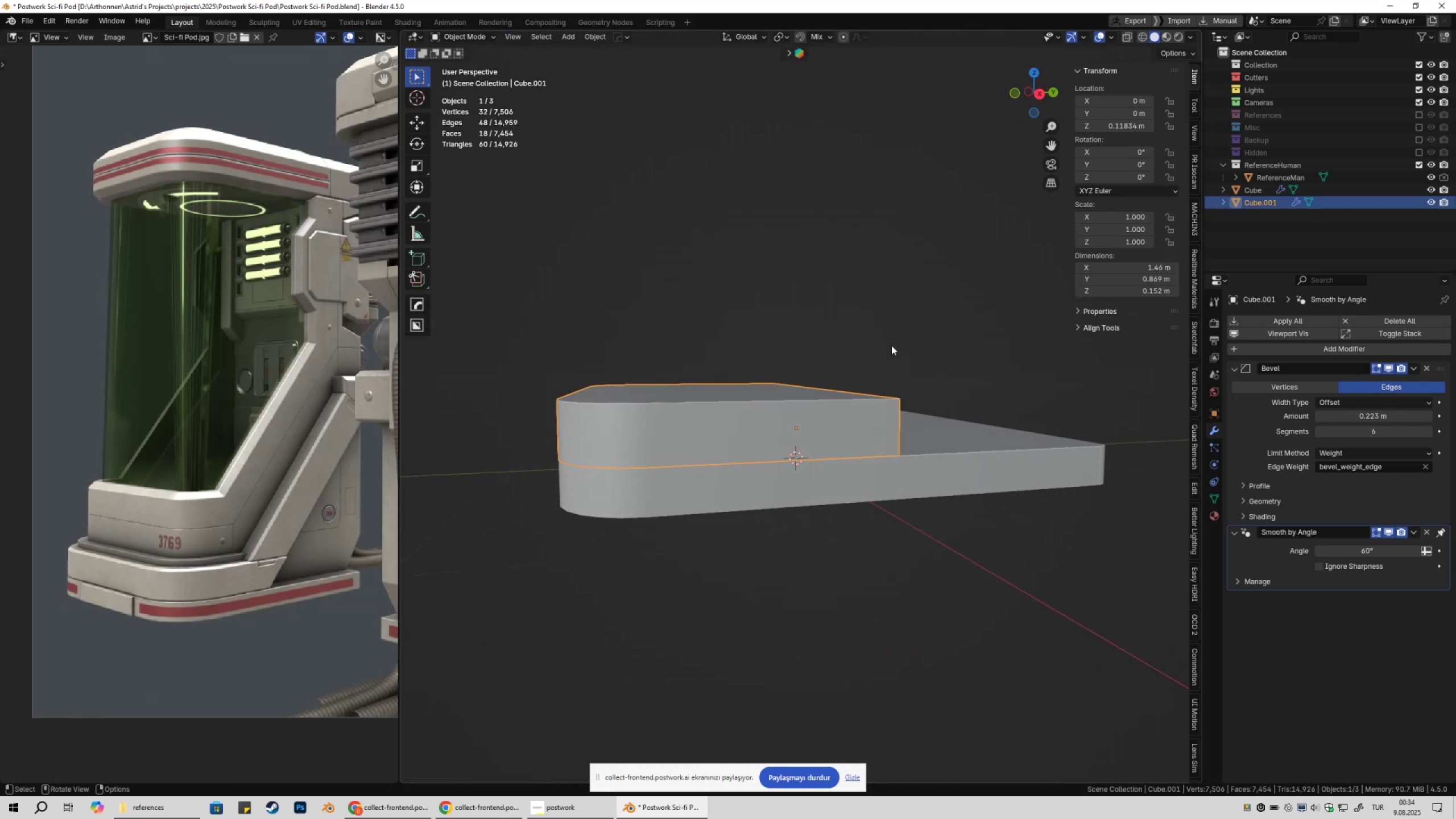 
left_click([891, 345])
 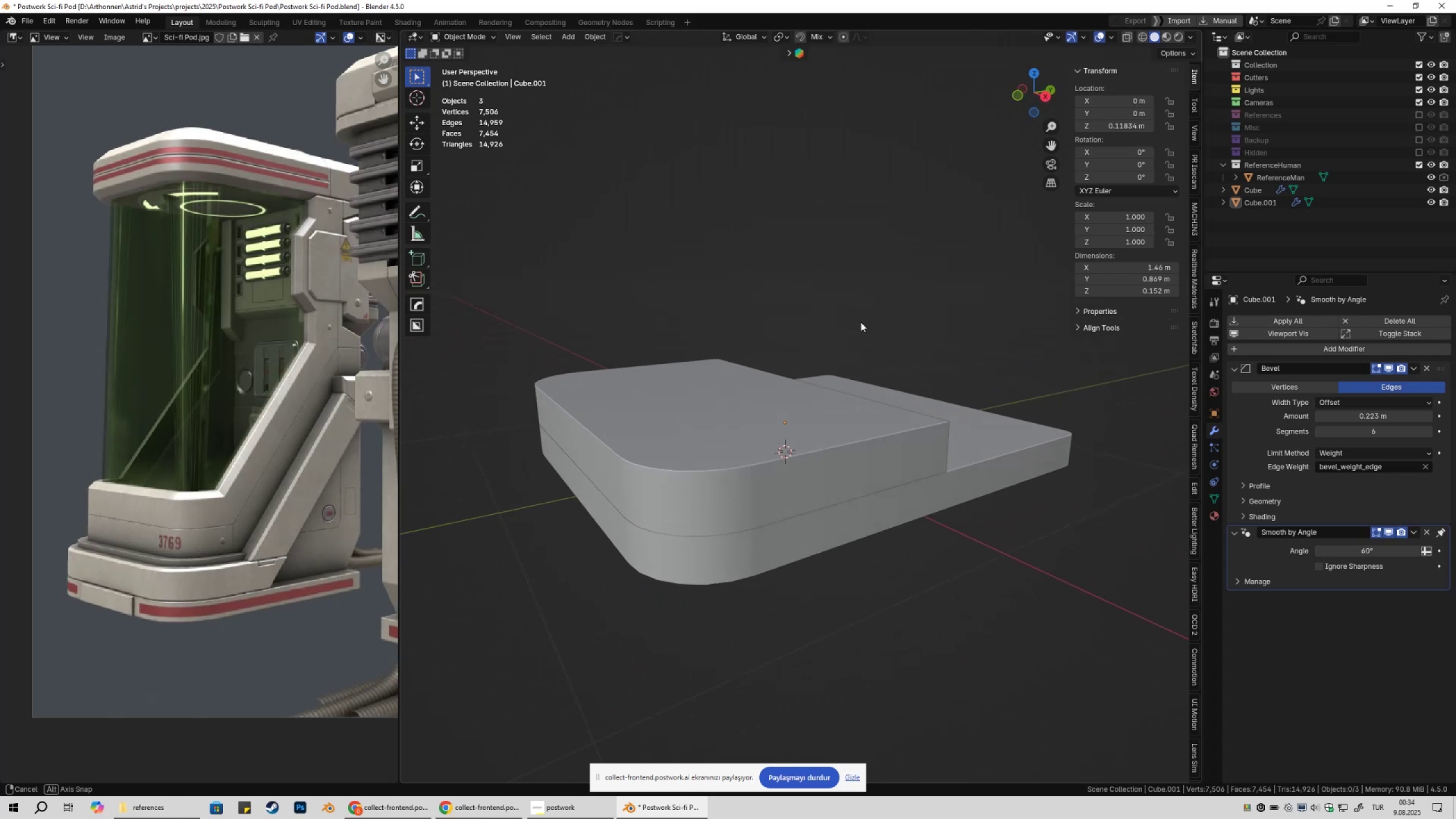 
wait(5.1)
 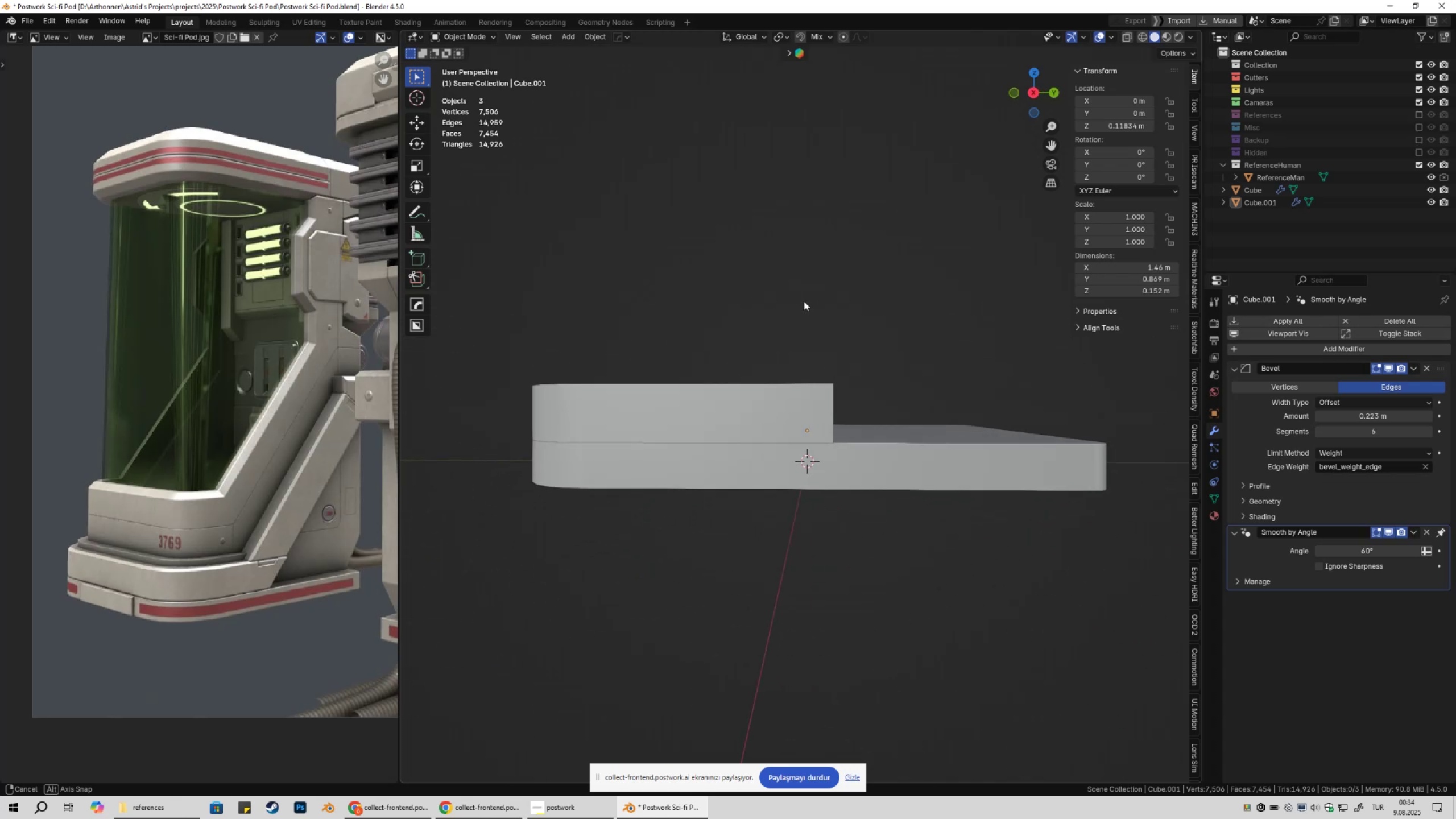 
key(Shift+ShiftLeft)
 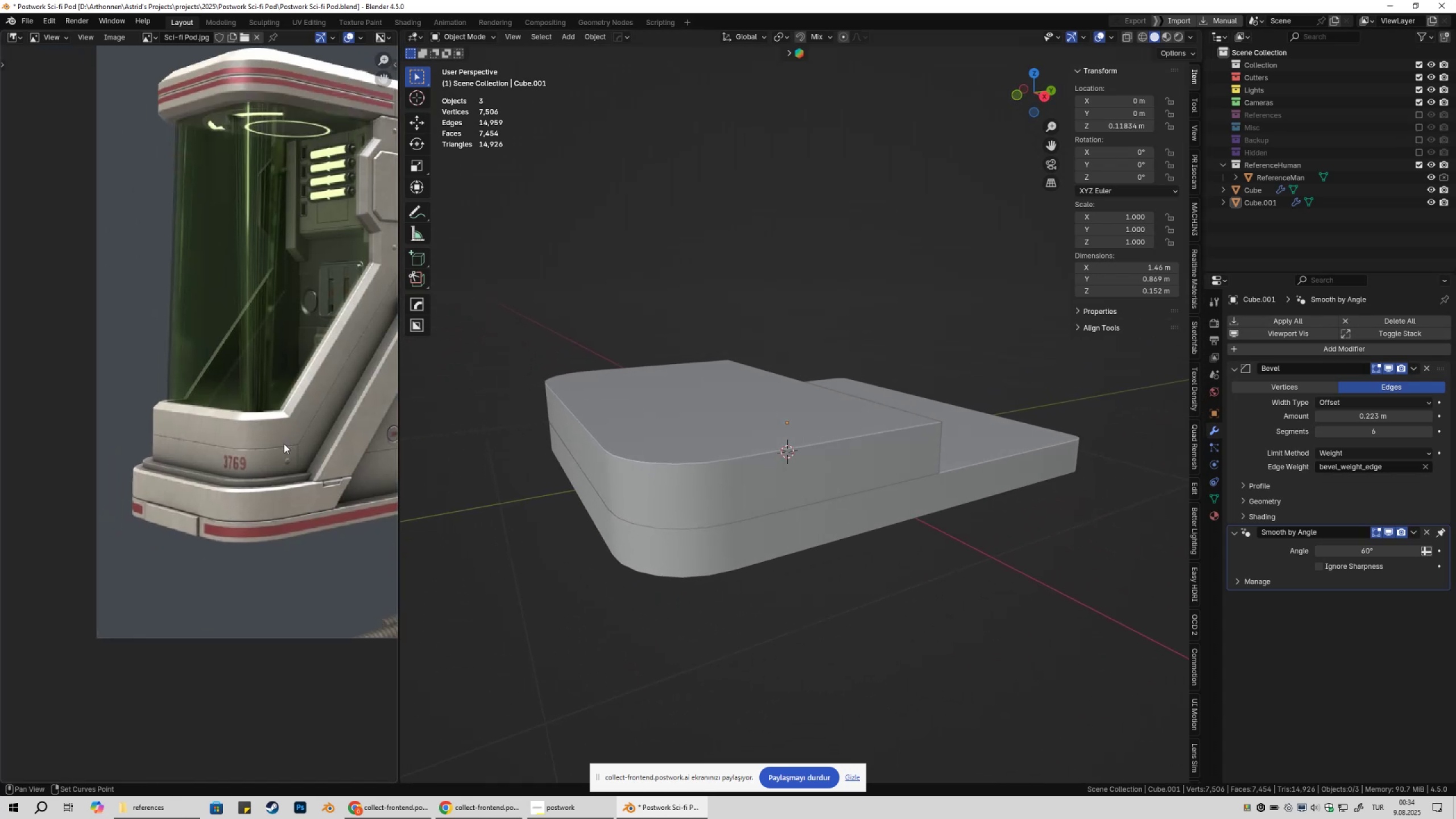 
scroll: coordinate [252, 528], scroll_direction: up, amount: 3.0
 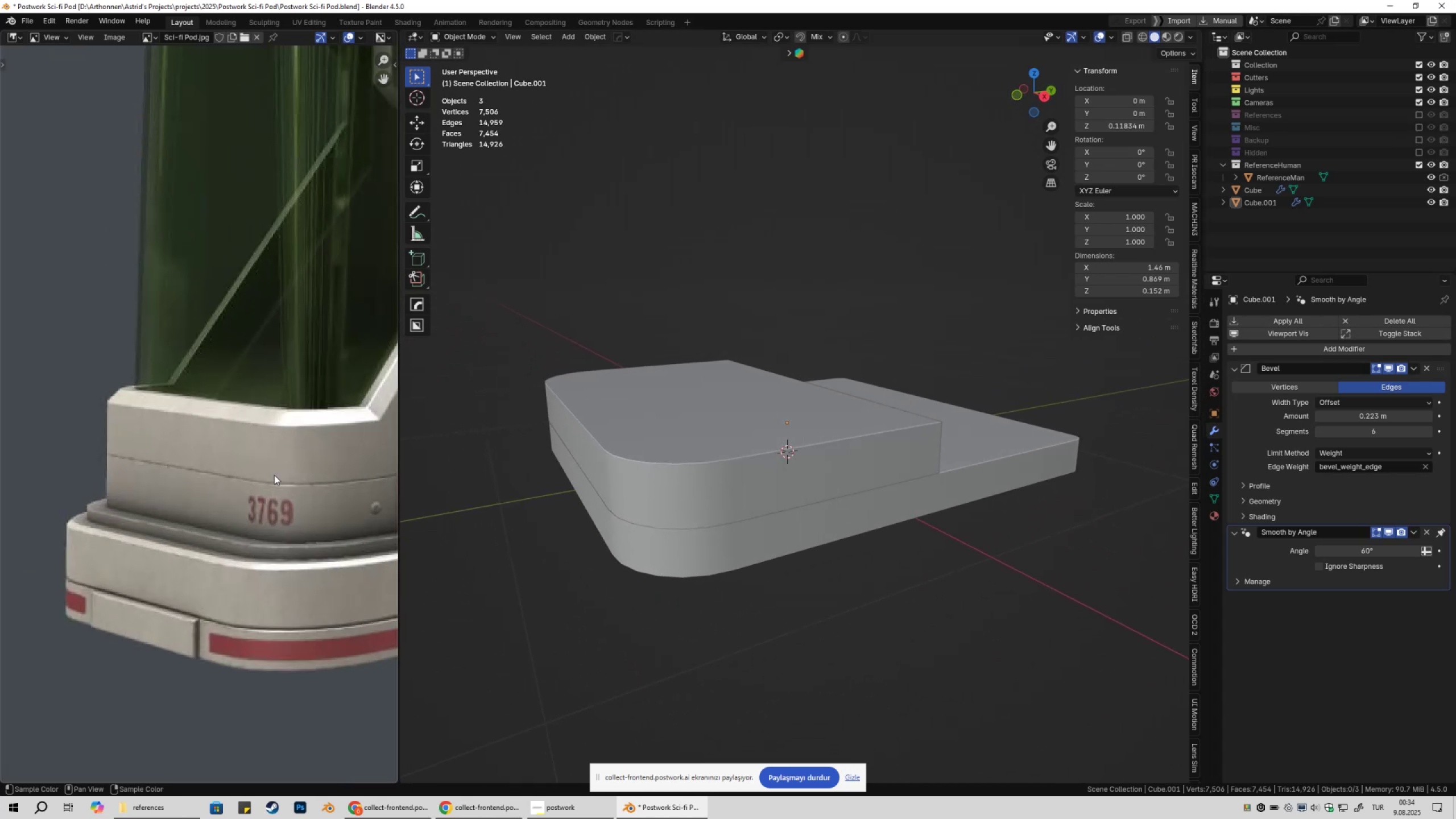 
hold_key(key=ShiftLeft, duration=0.57)
 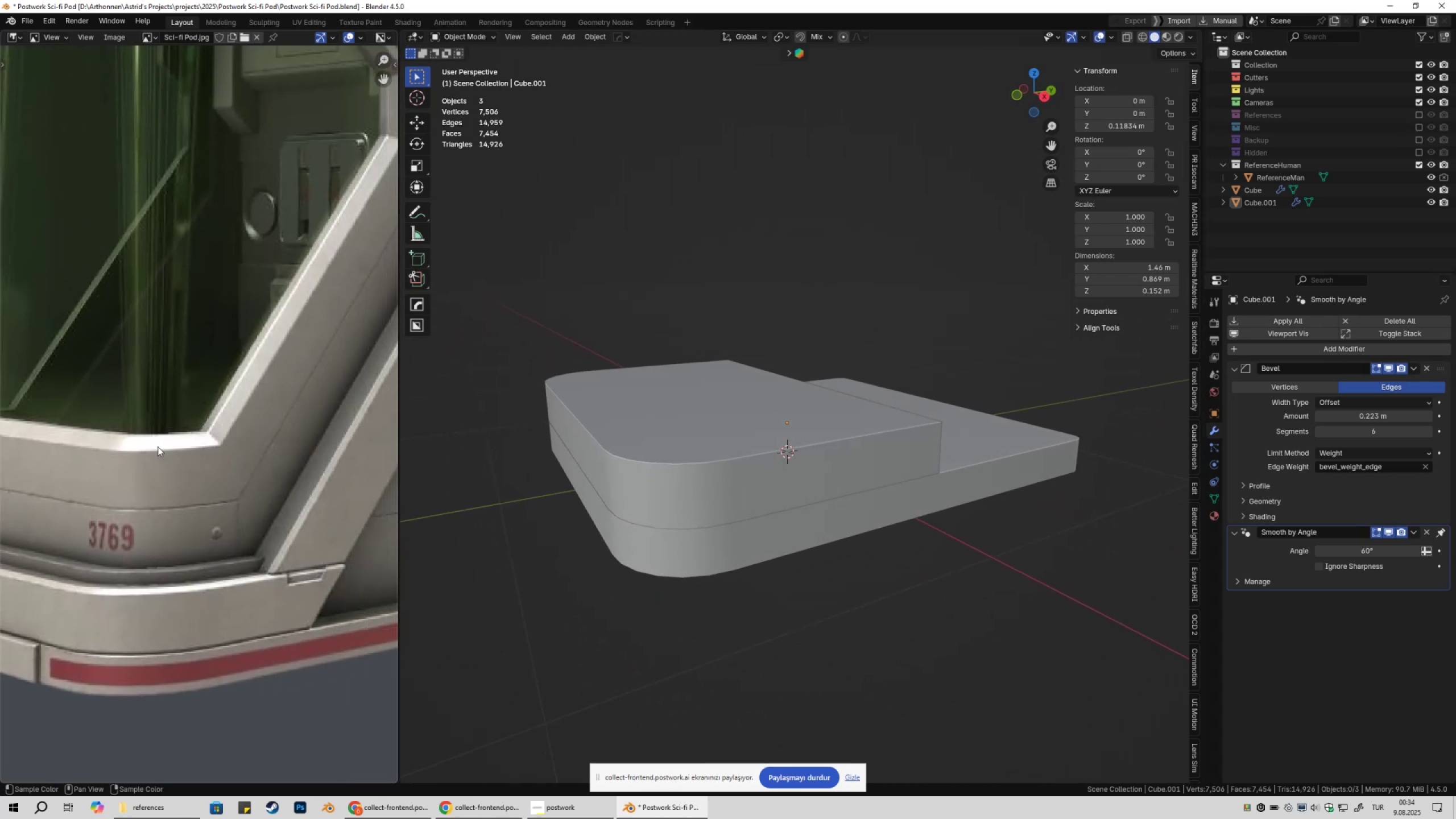 
scroll: coordinate [158, 446], scroll_direction: down, amount: 1.0
 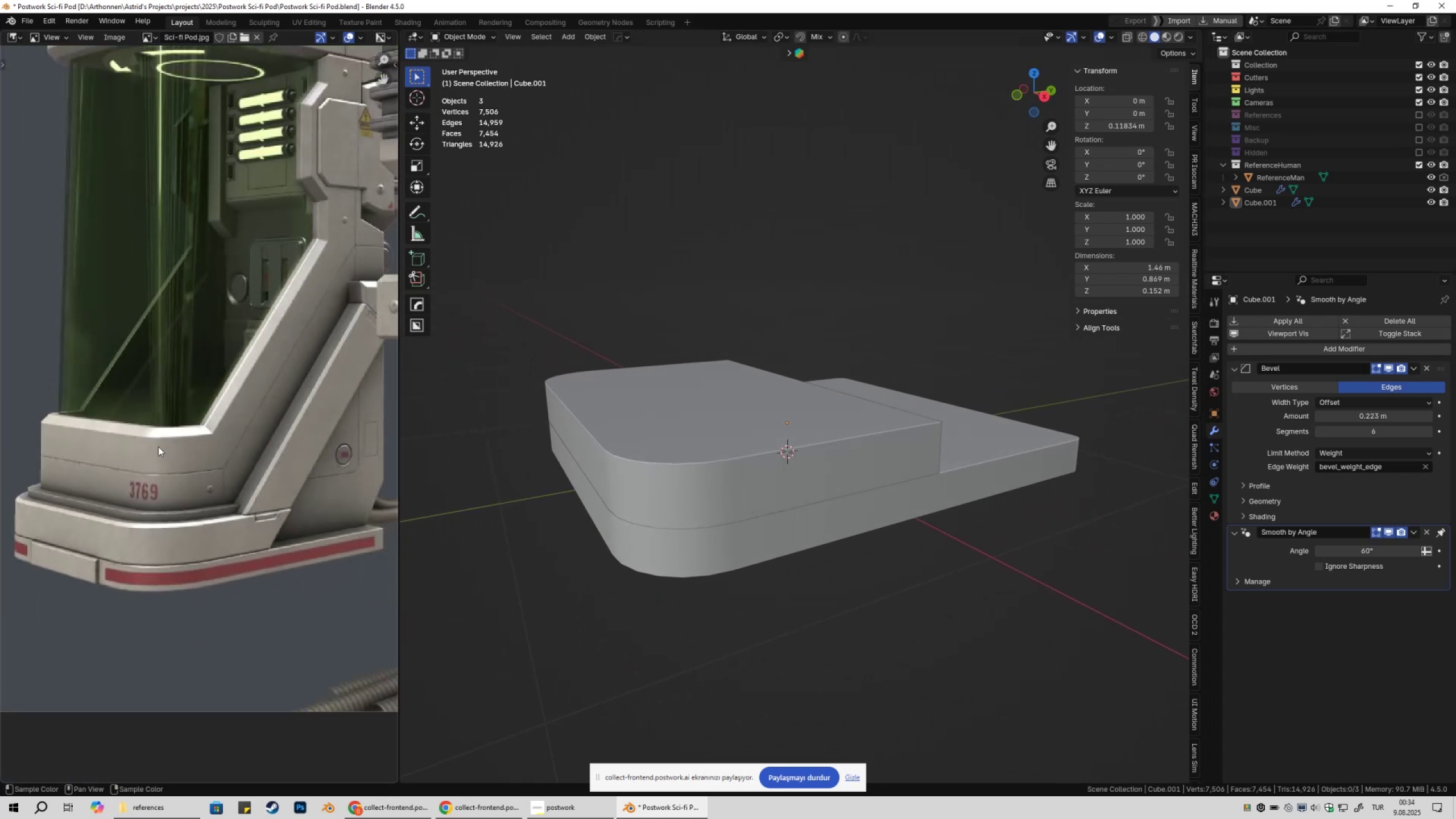 
hold_key(key=ShiftLeft, duration=0.49)
 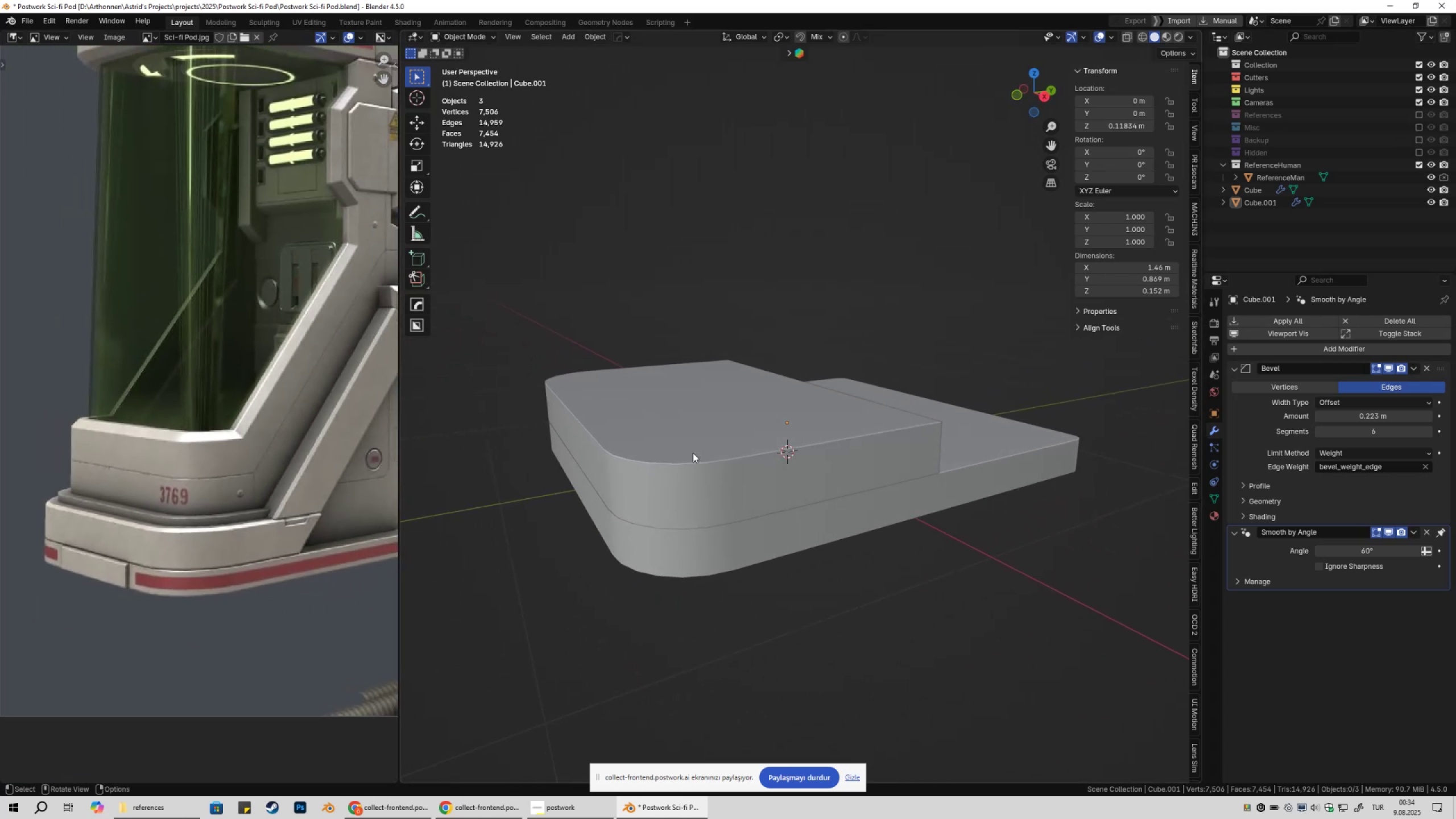 
left_click([693, 453])
 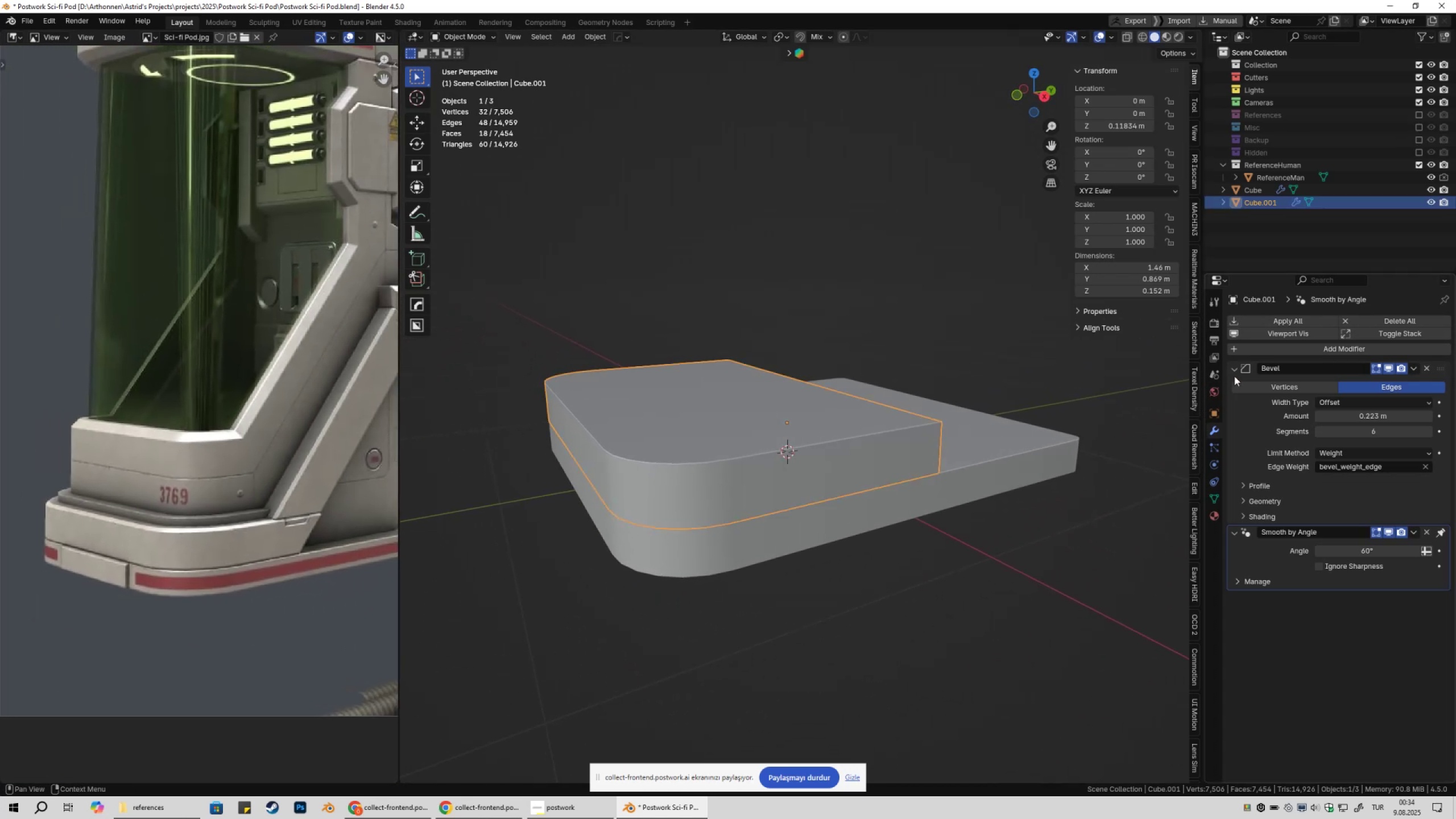 
left_click([1235, 375])
 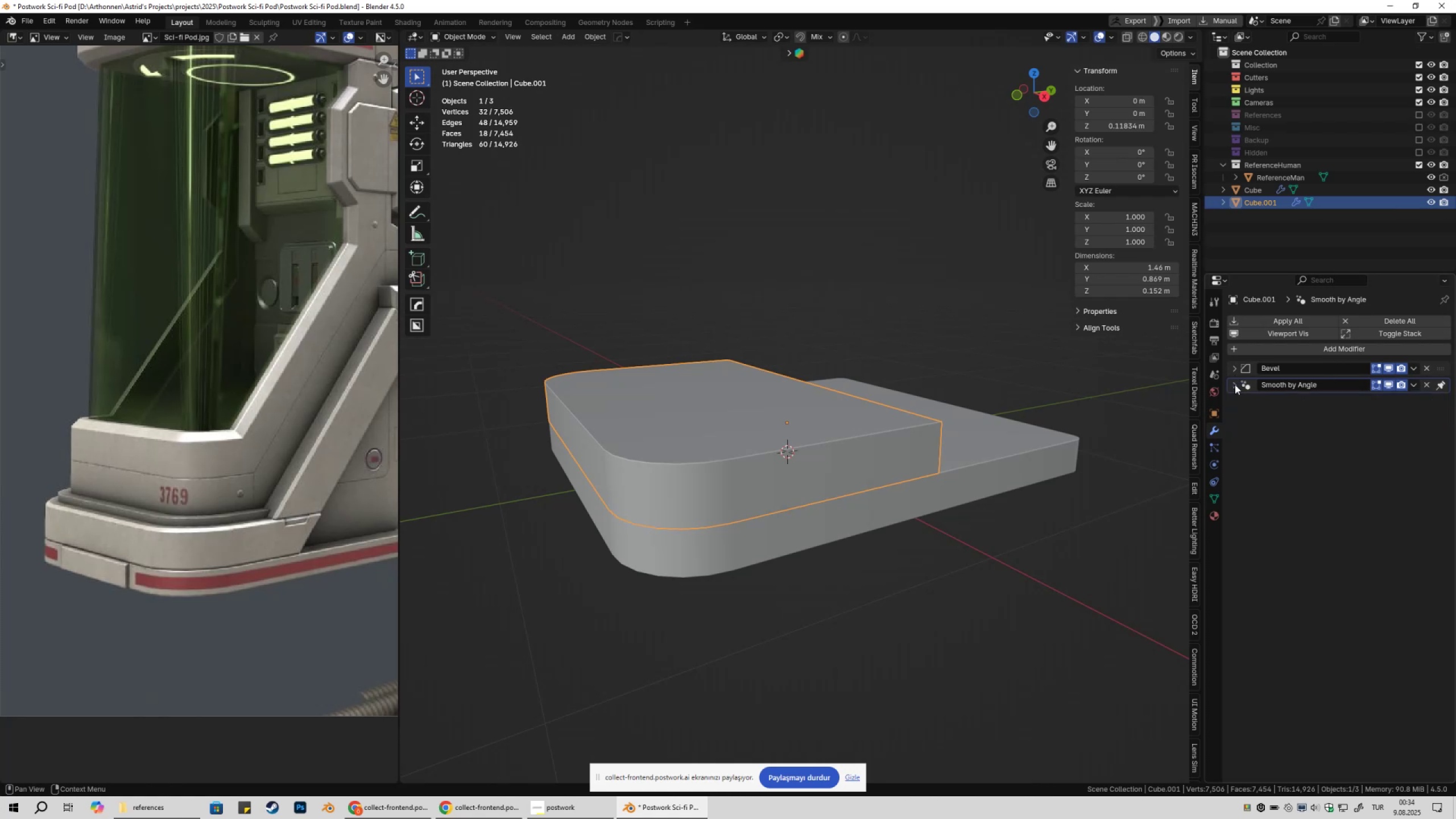 
hold_key(key=ShiftLeft, duration=0.38)
 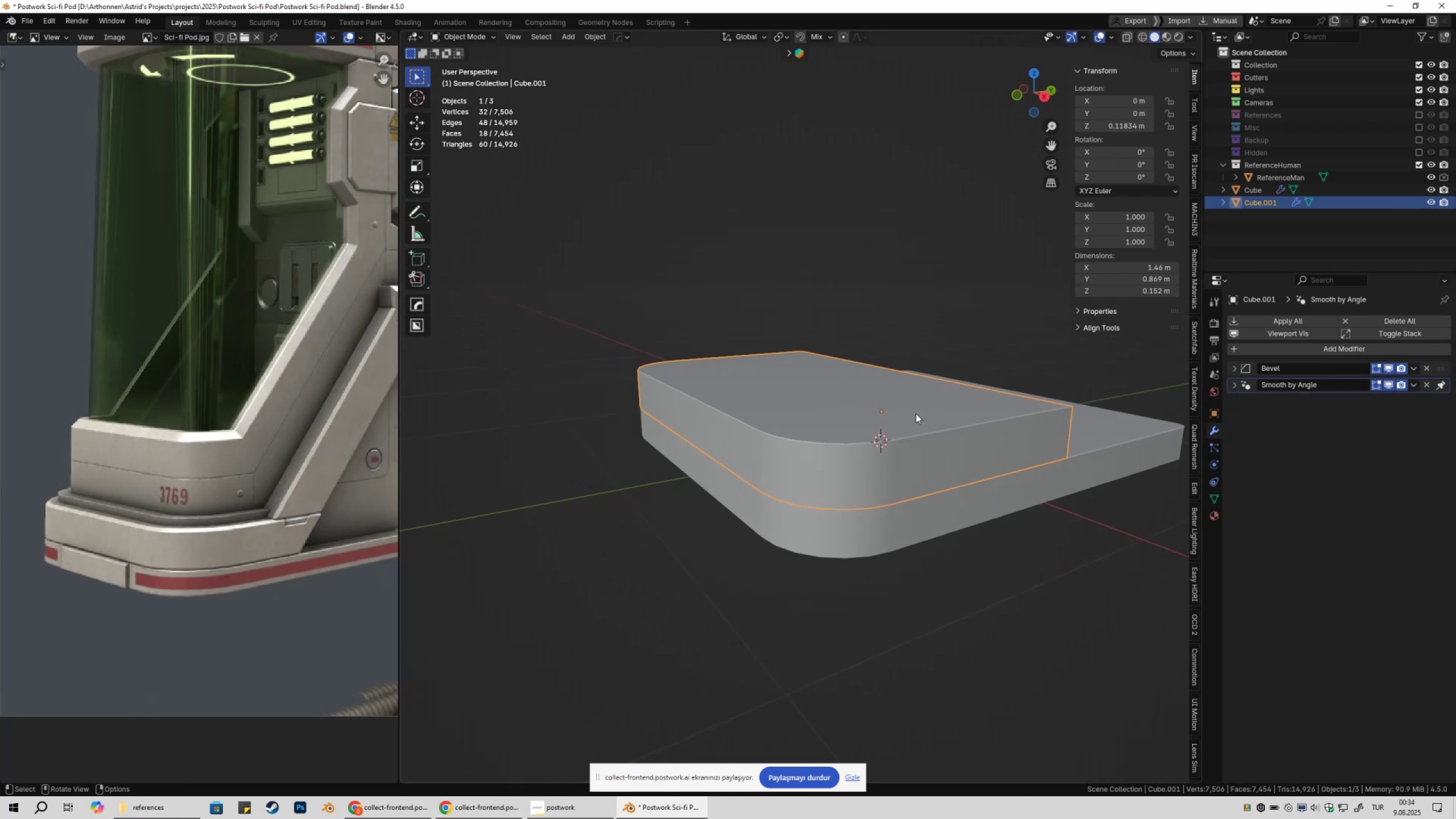 
key(Tab)
 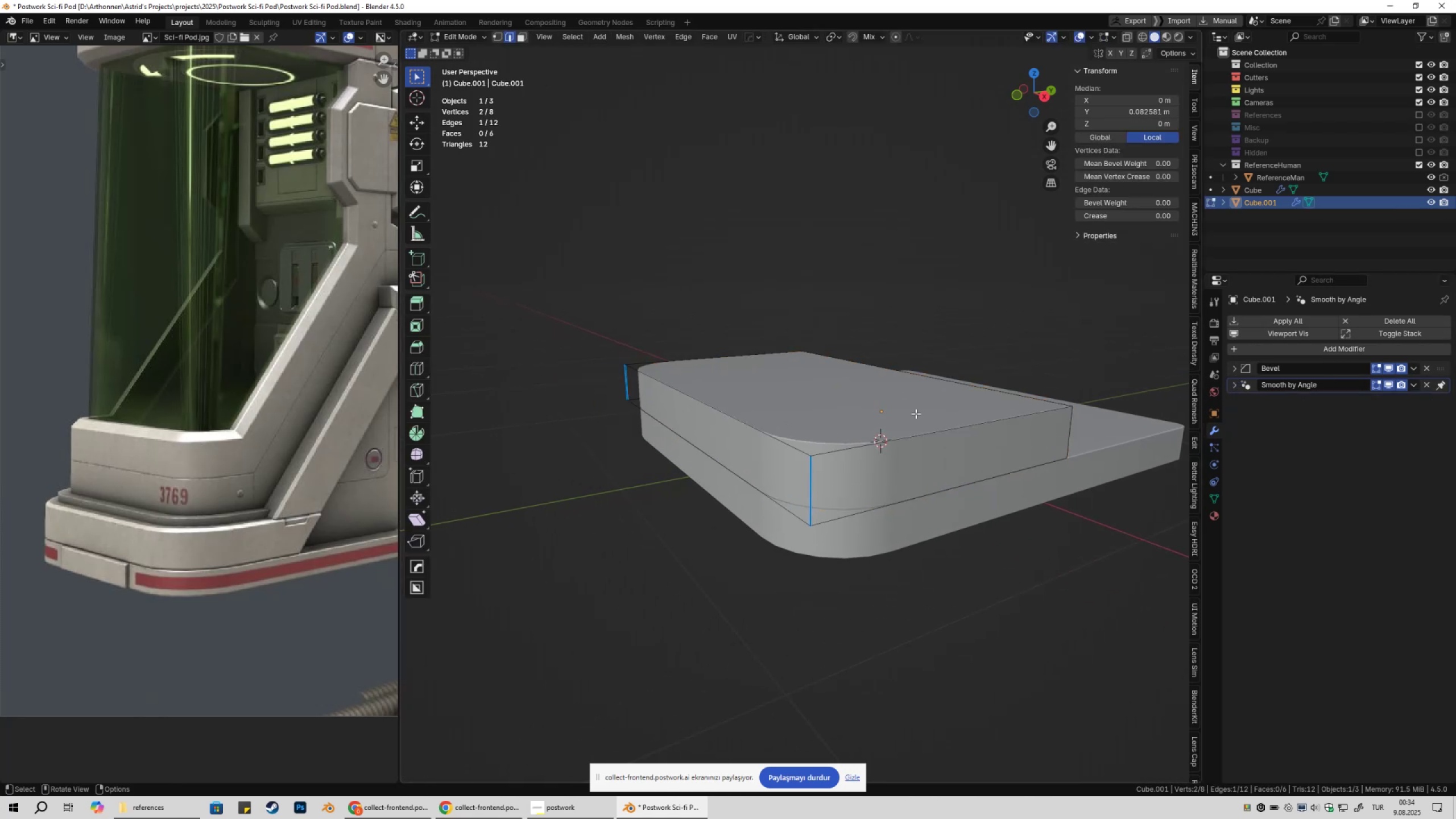 
key(Tab)
 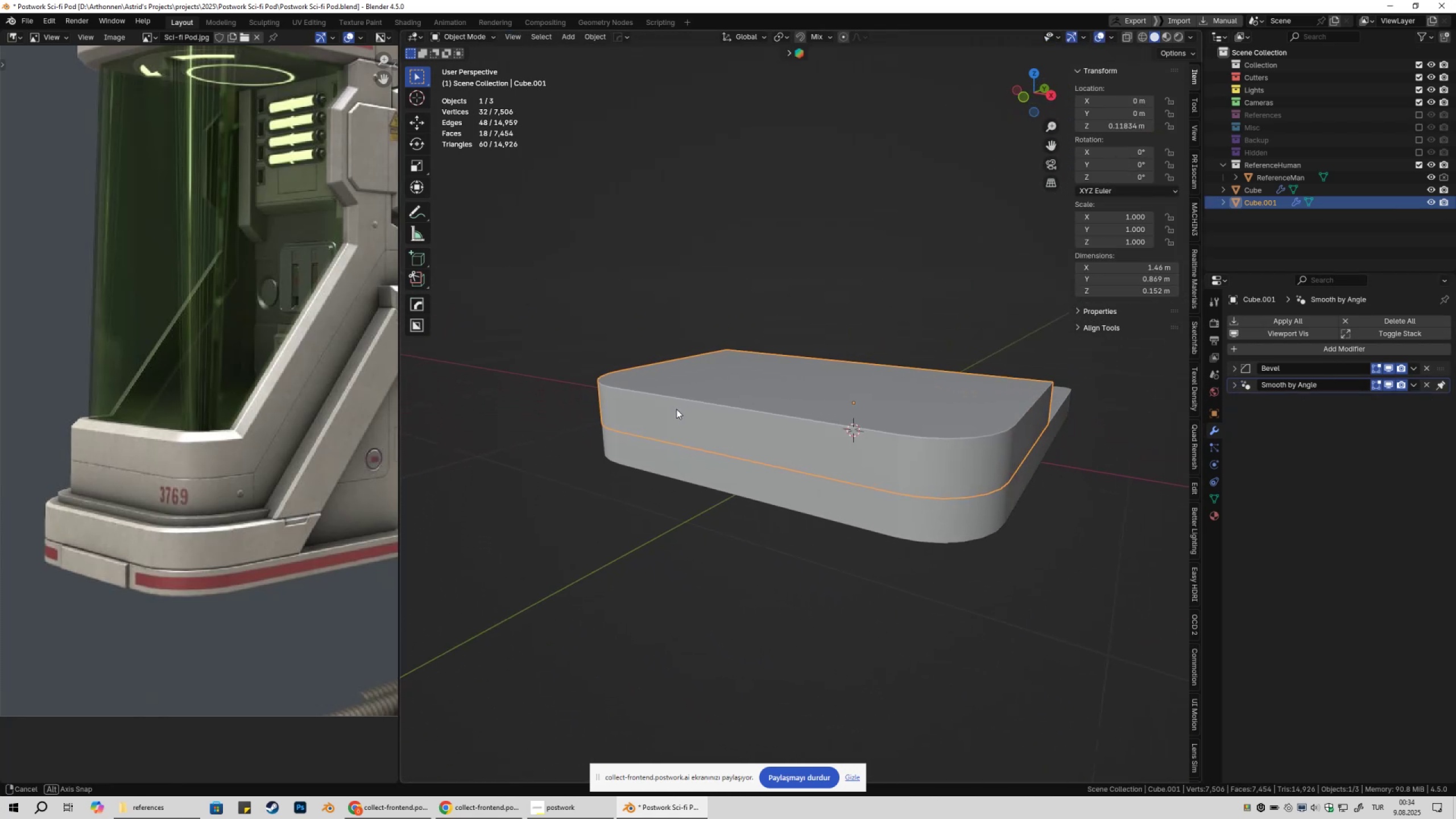 
wait(9.45)
 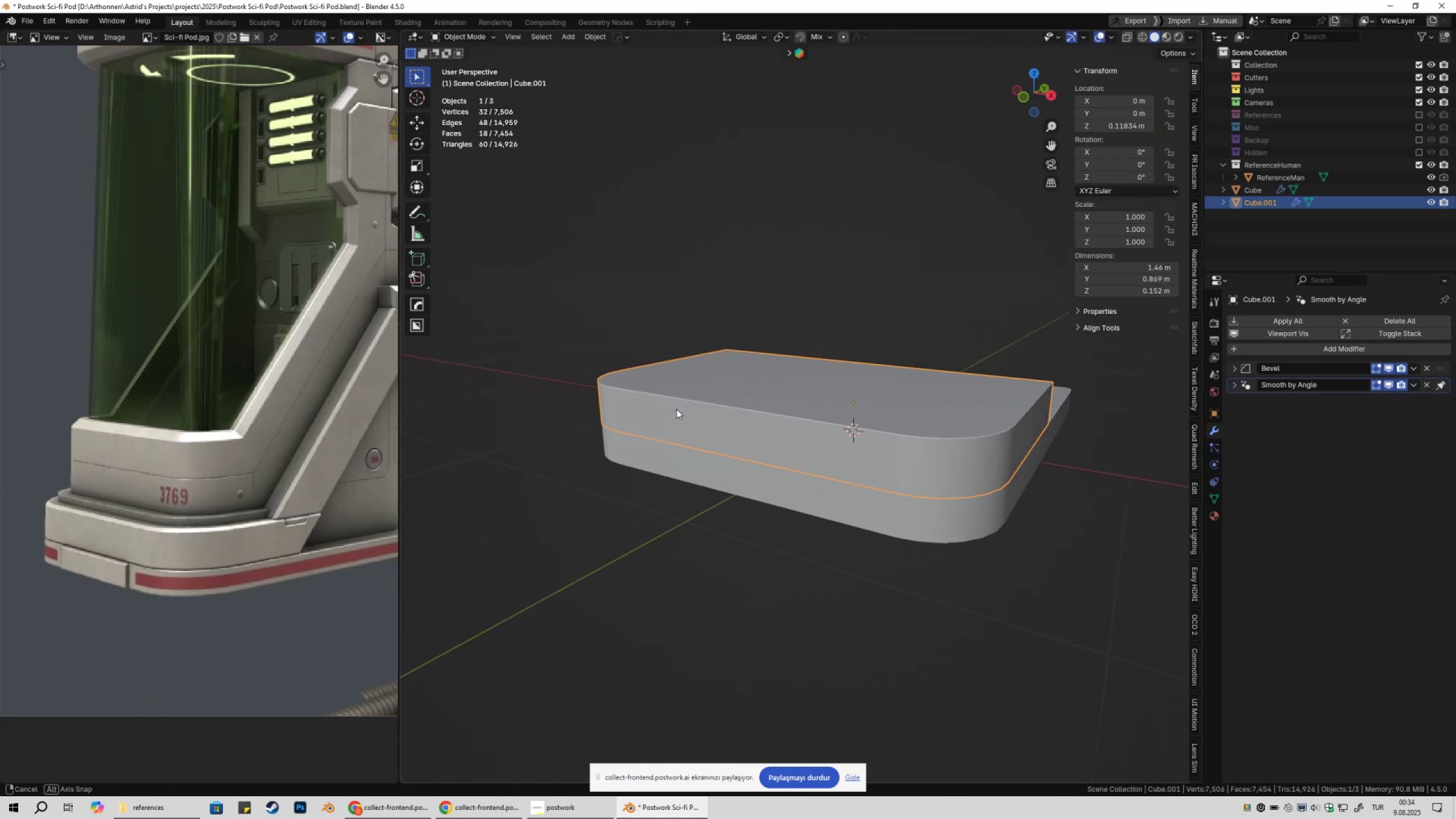 
hold_key(key=ShiftLeft, duration=0.53)
 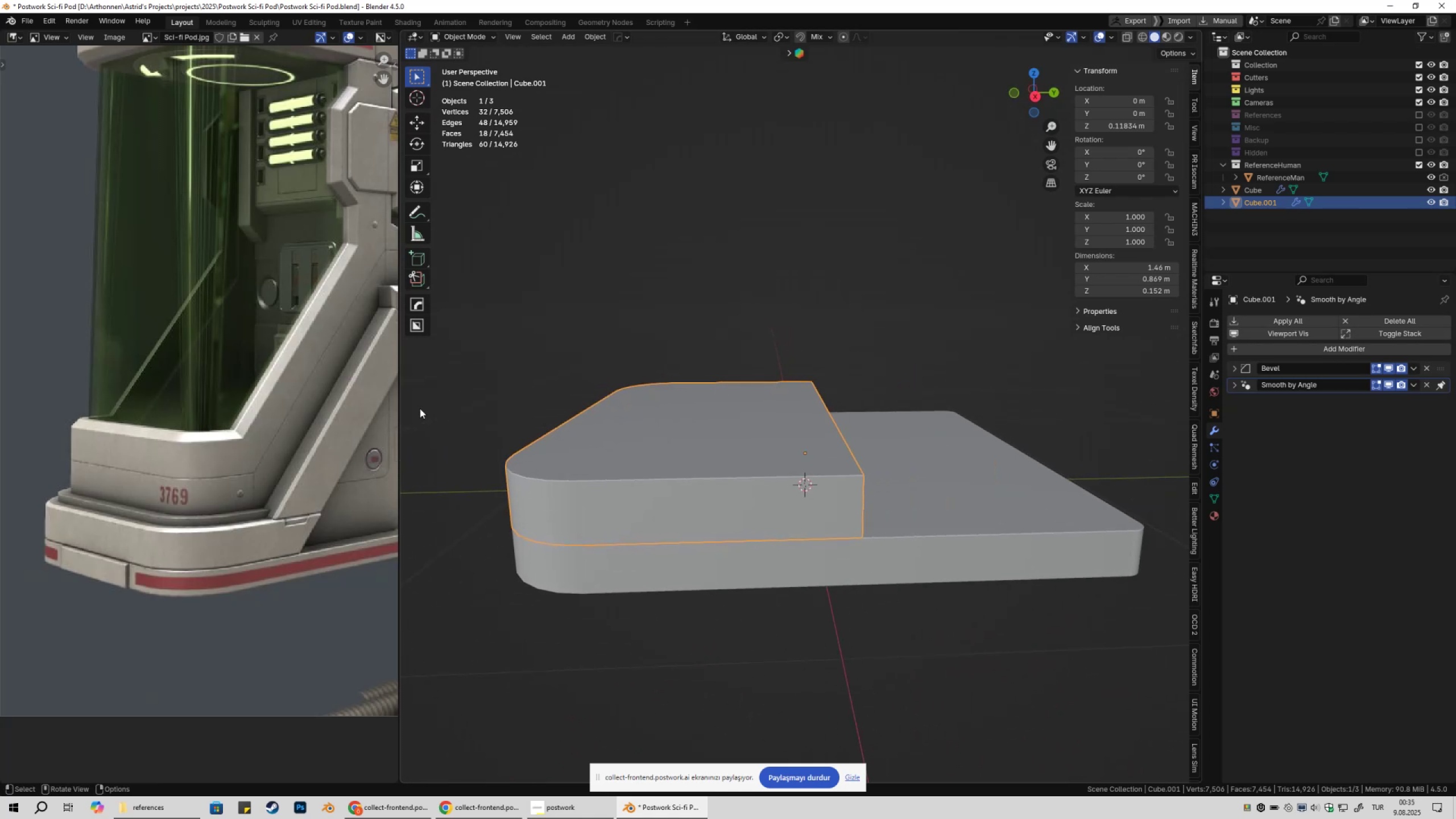 
scroll: coordinate [241, 421], scroll_direction: down, amount: 1.0
 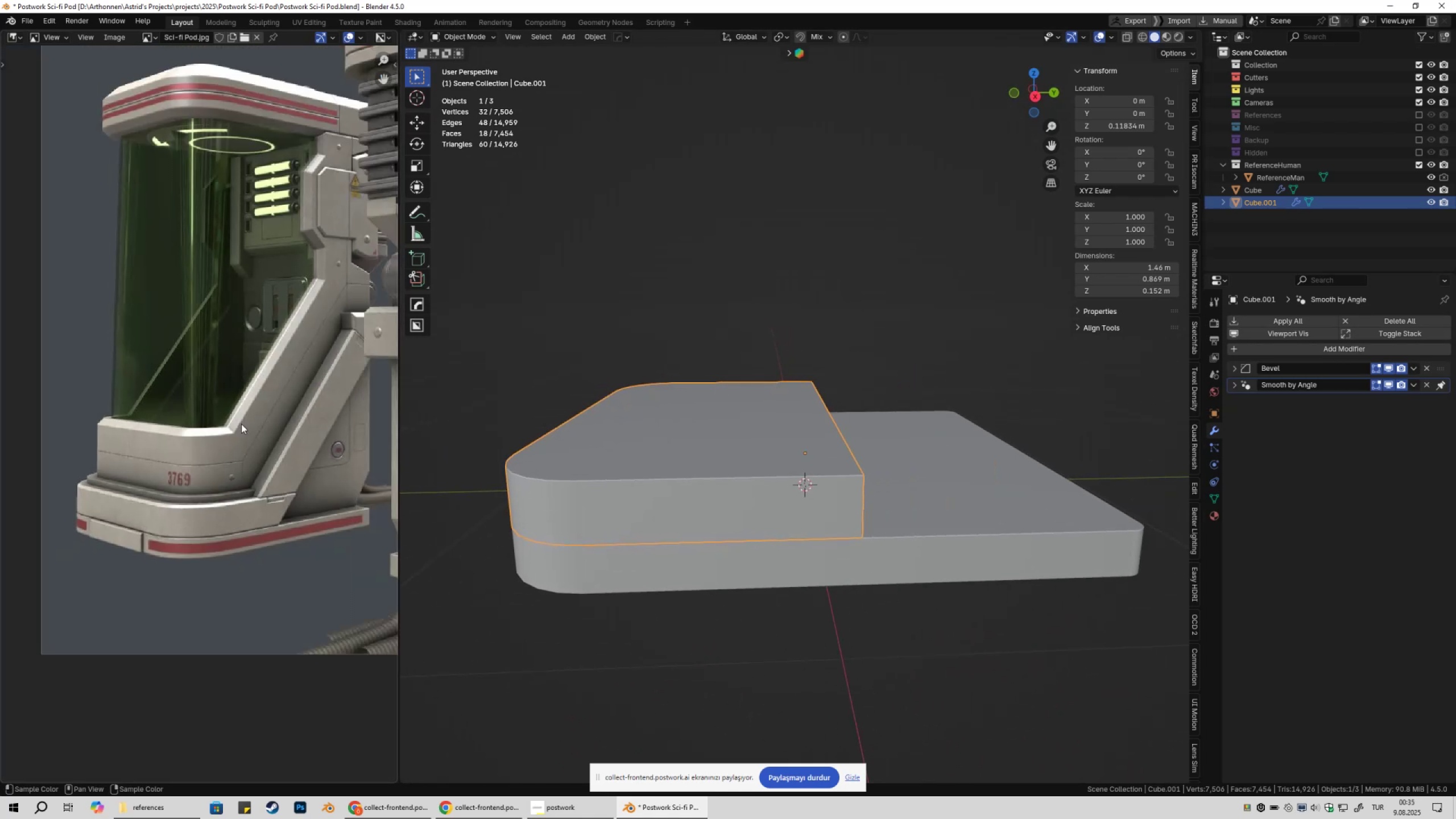 
hold_key(key=ShiftLeft, duration=0.47)
 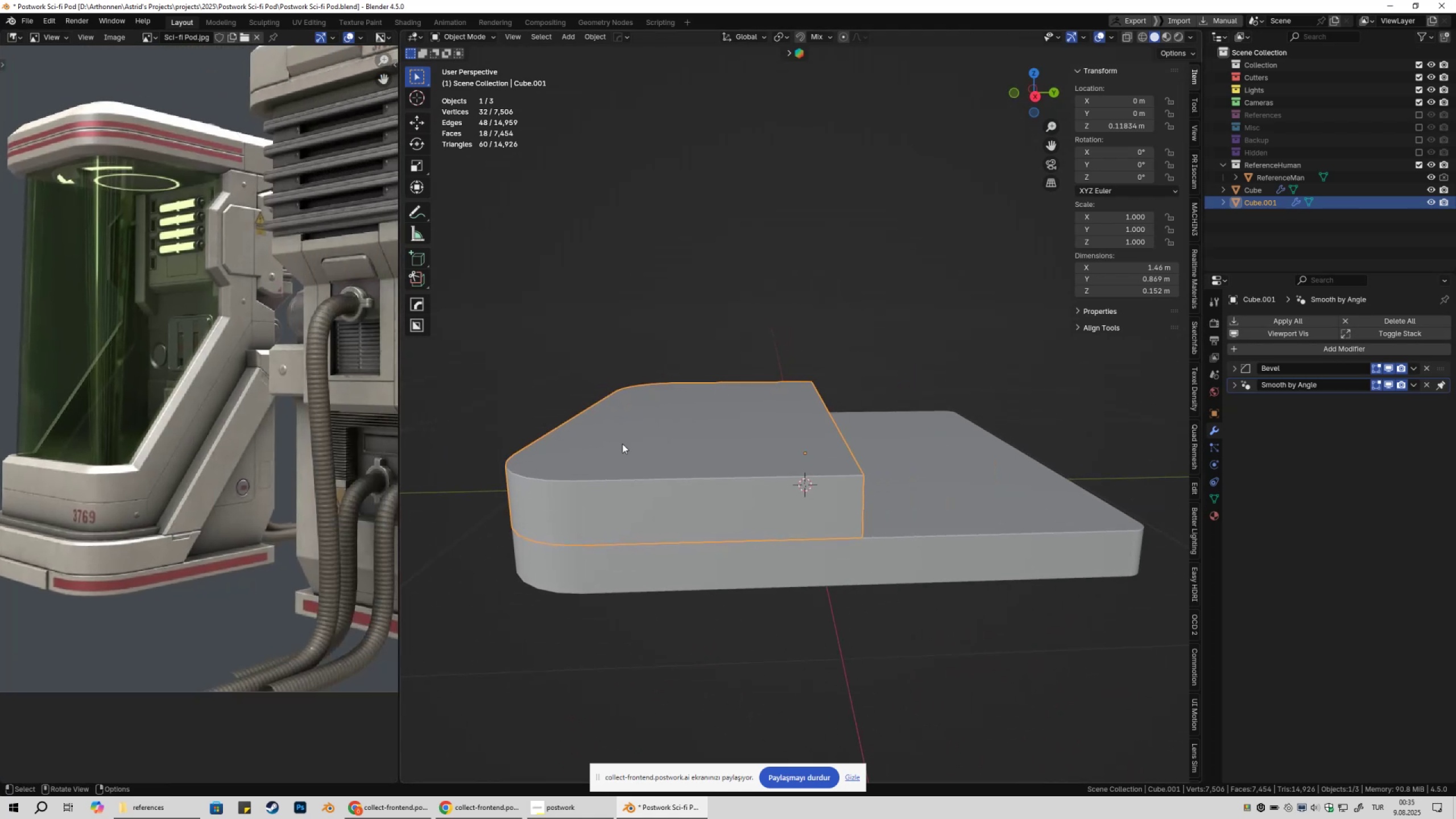 
key(Shift+A)
 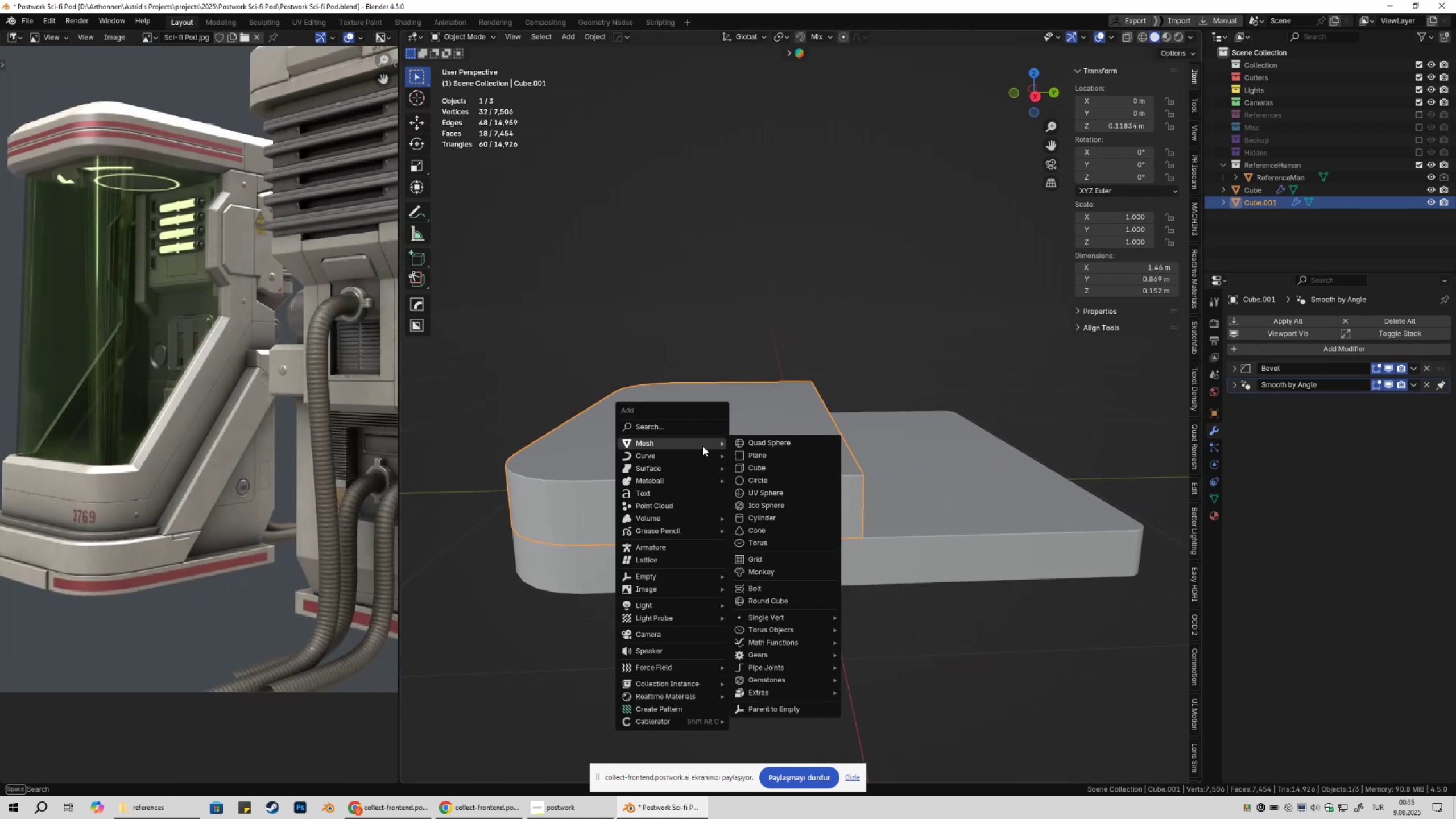 
mouse_move([767, 465])
 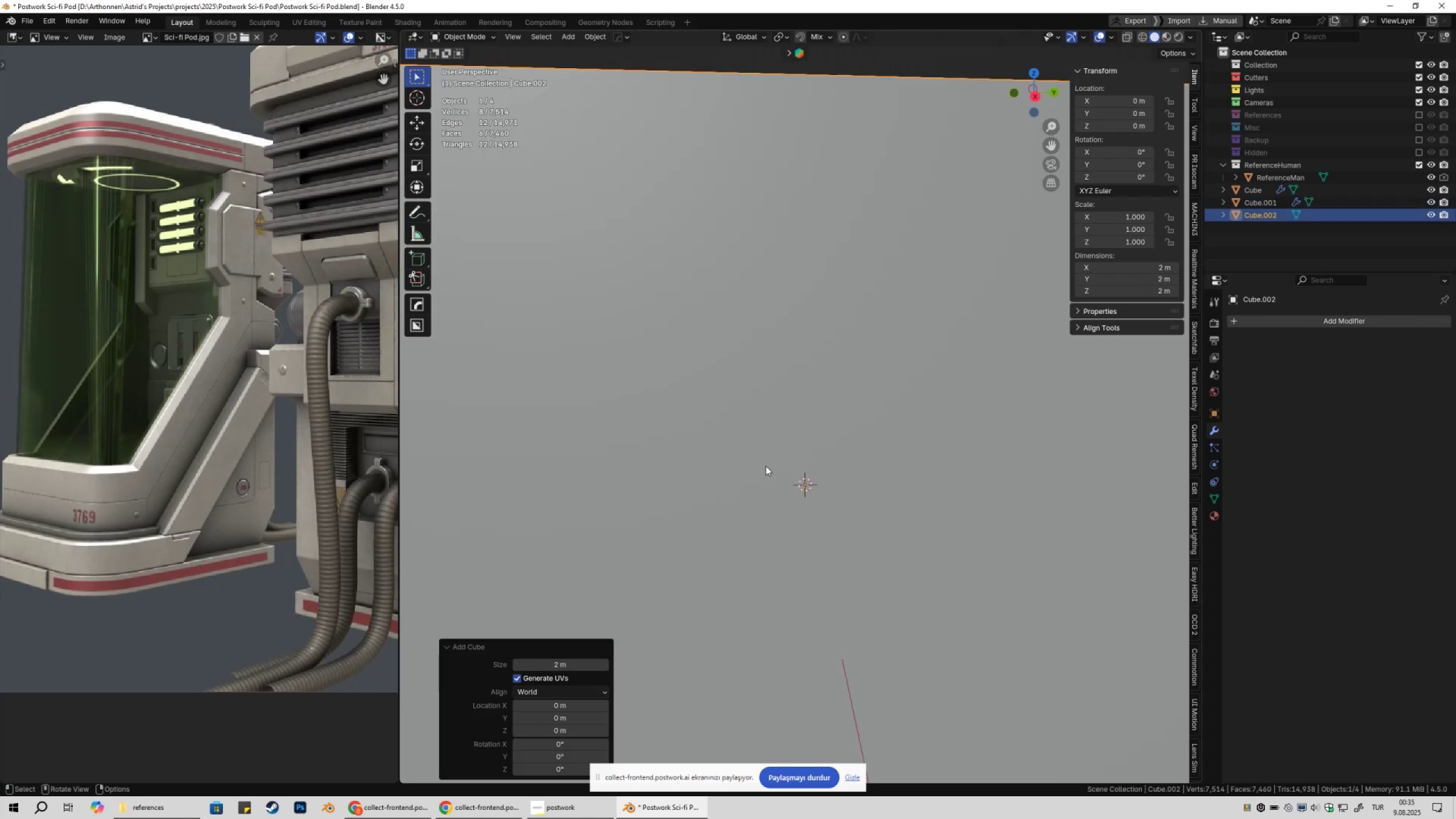 
scroll: coordinate [777, 481], scroll_direction: down, amount: 7.0
 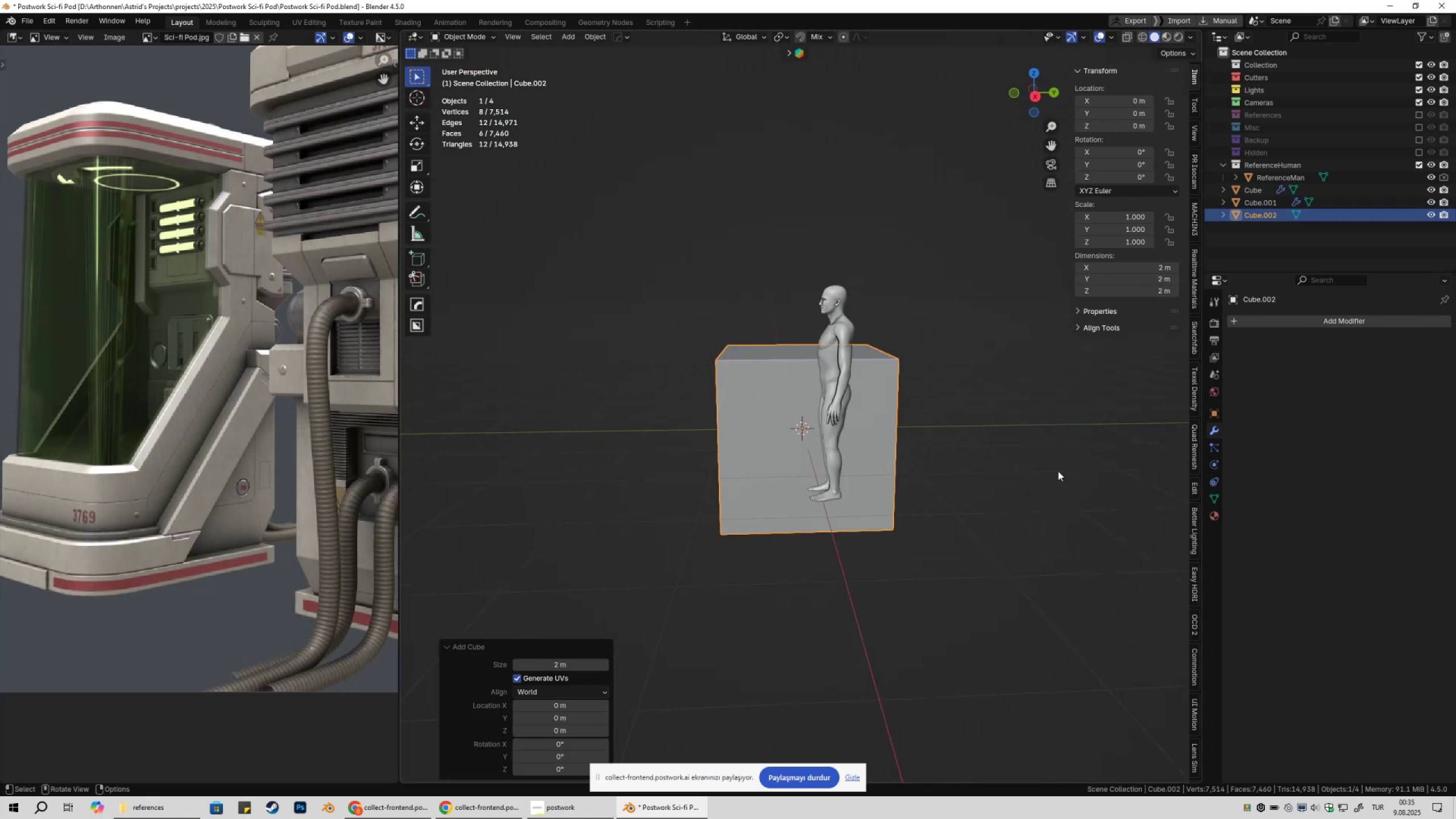 
type(sgzgz)
 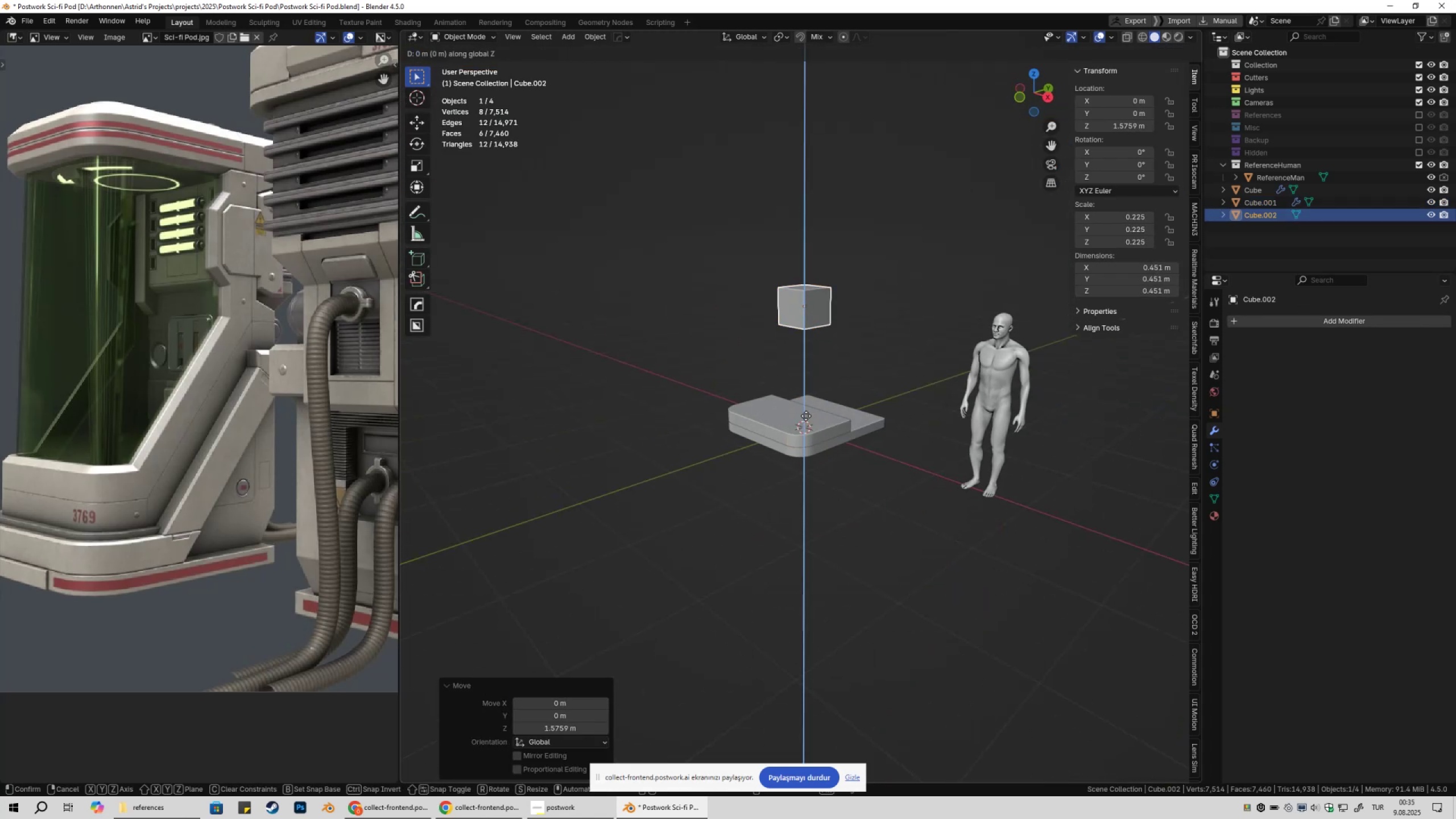 
hold_key(key=ControlLeft, duration=0.32)
left_click([806, 416])
 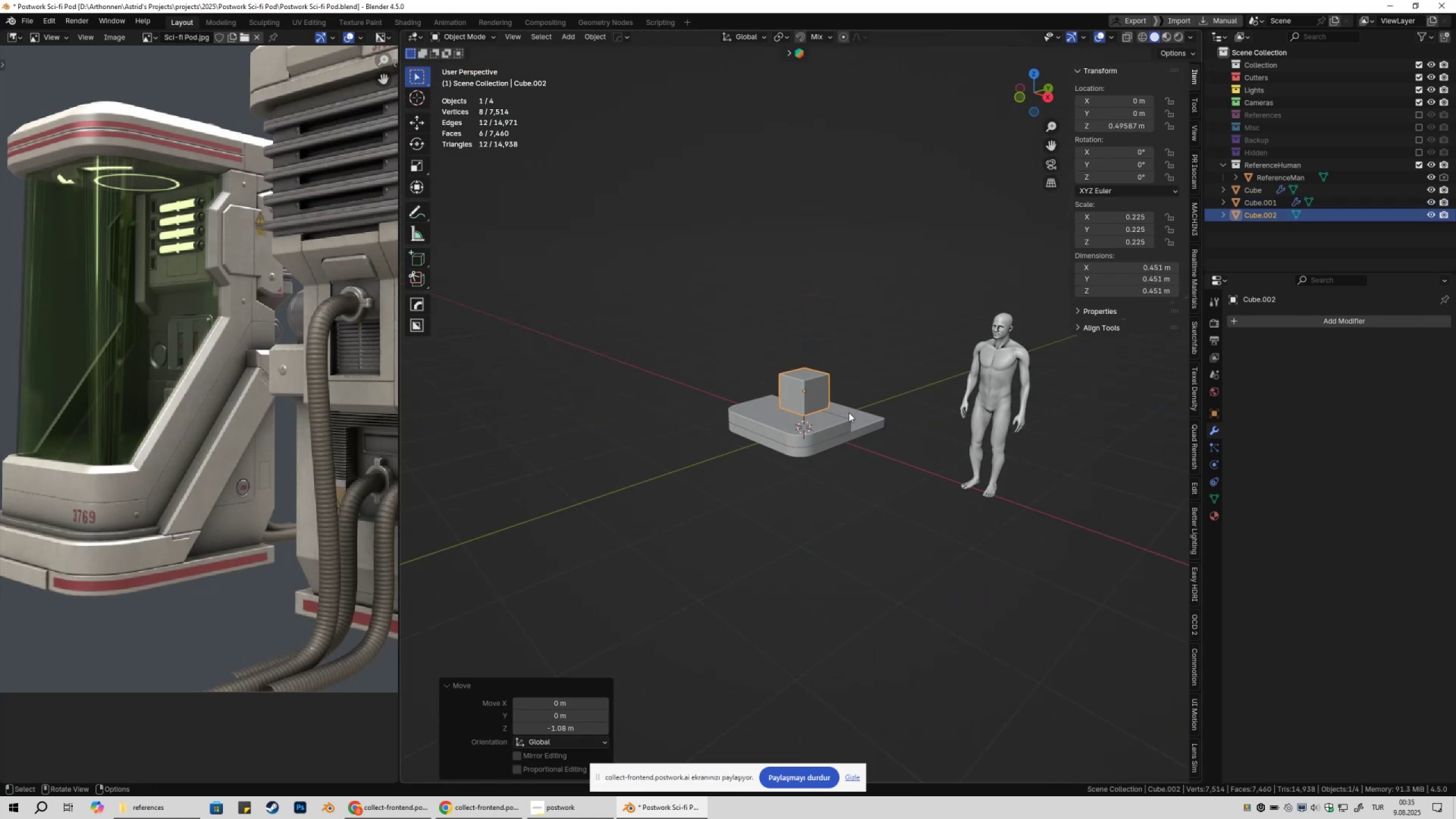 
key(NumpadDivide)
 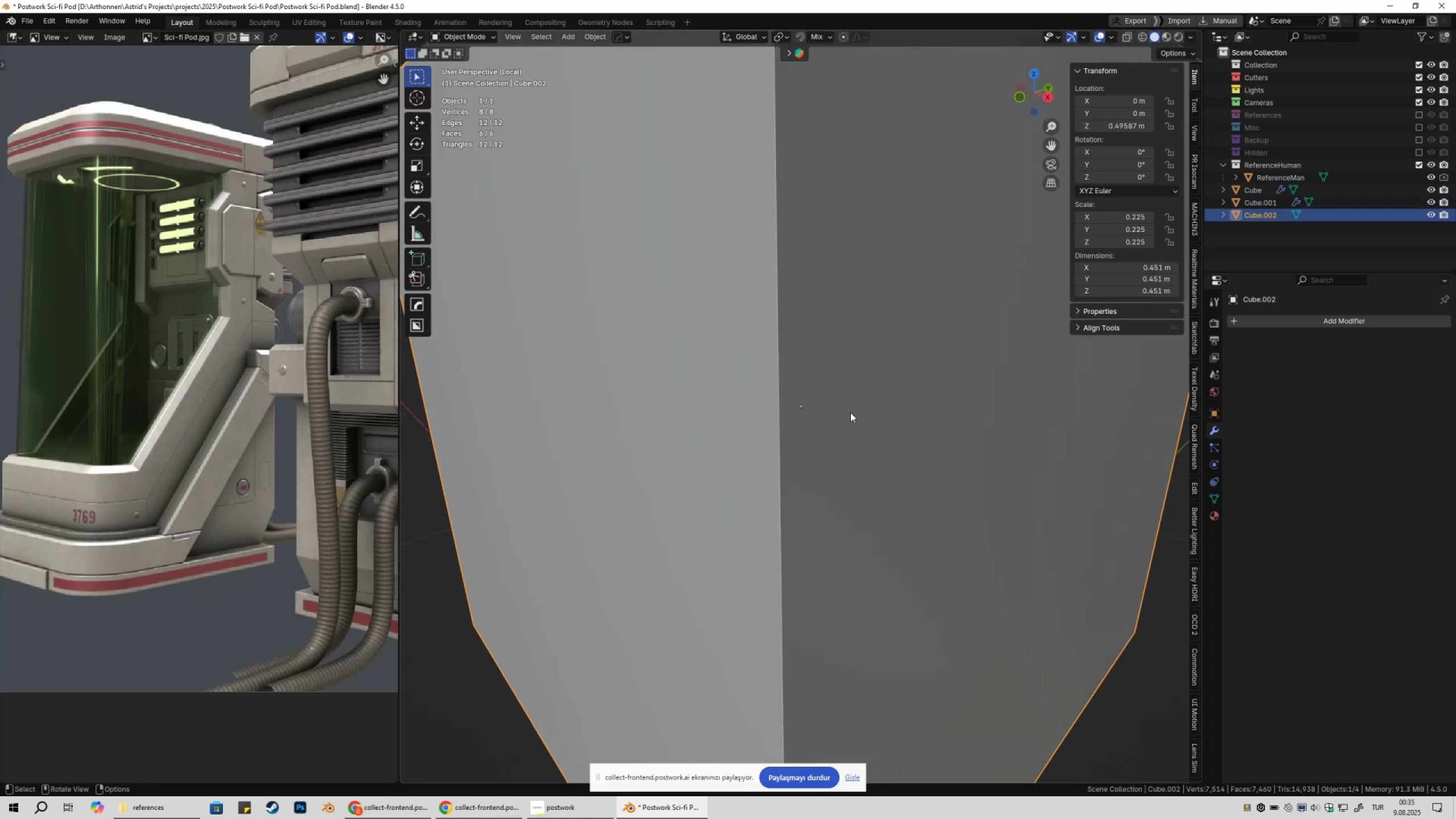 
scroll: coordinate [871, 474], scroll_direction: down, amount: 8.0
 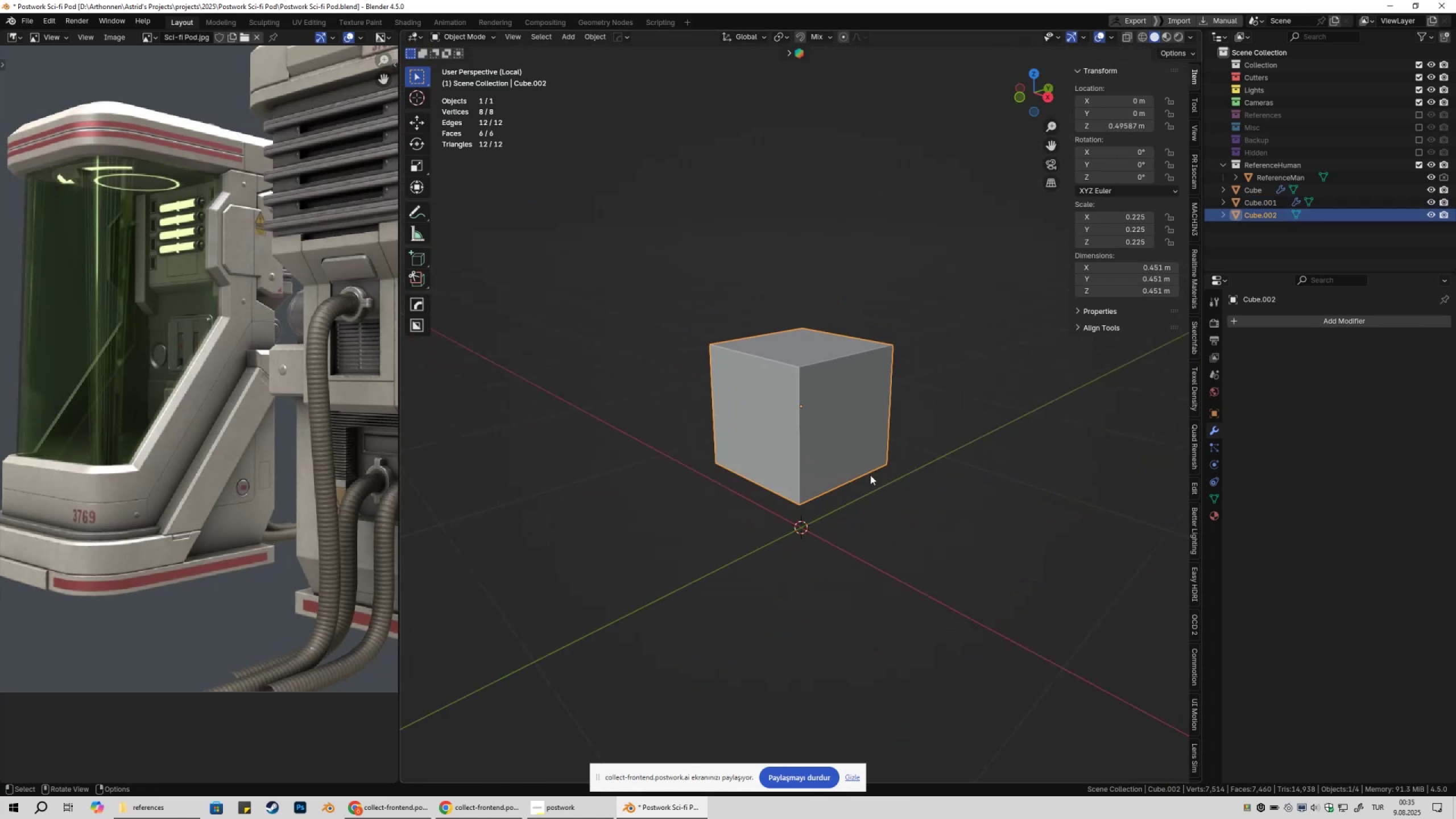 
key(Tab)
 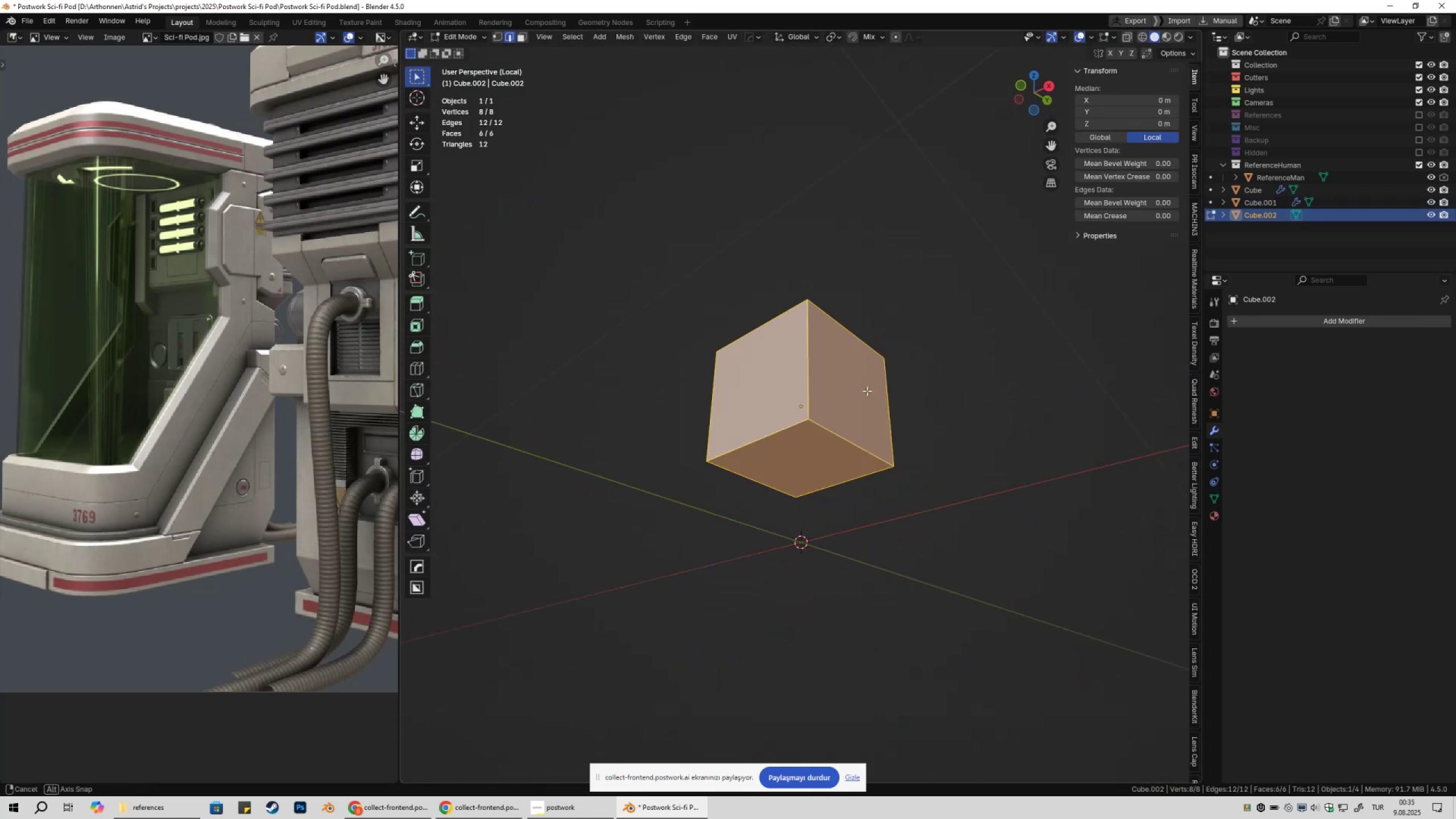 
key(3)
 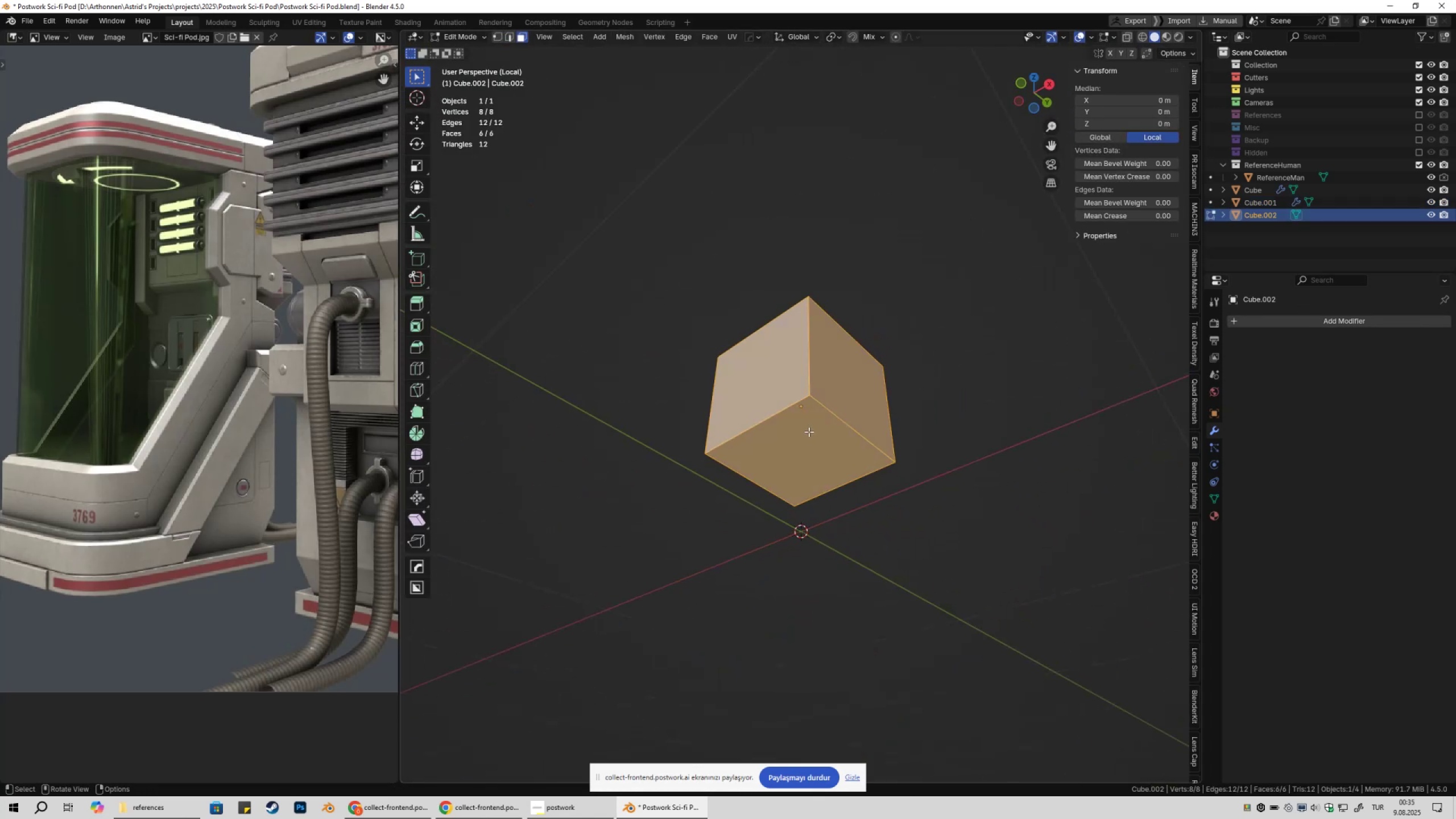 
left_click([809, 432])
 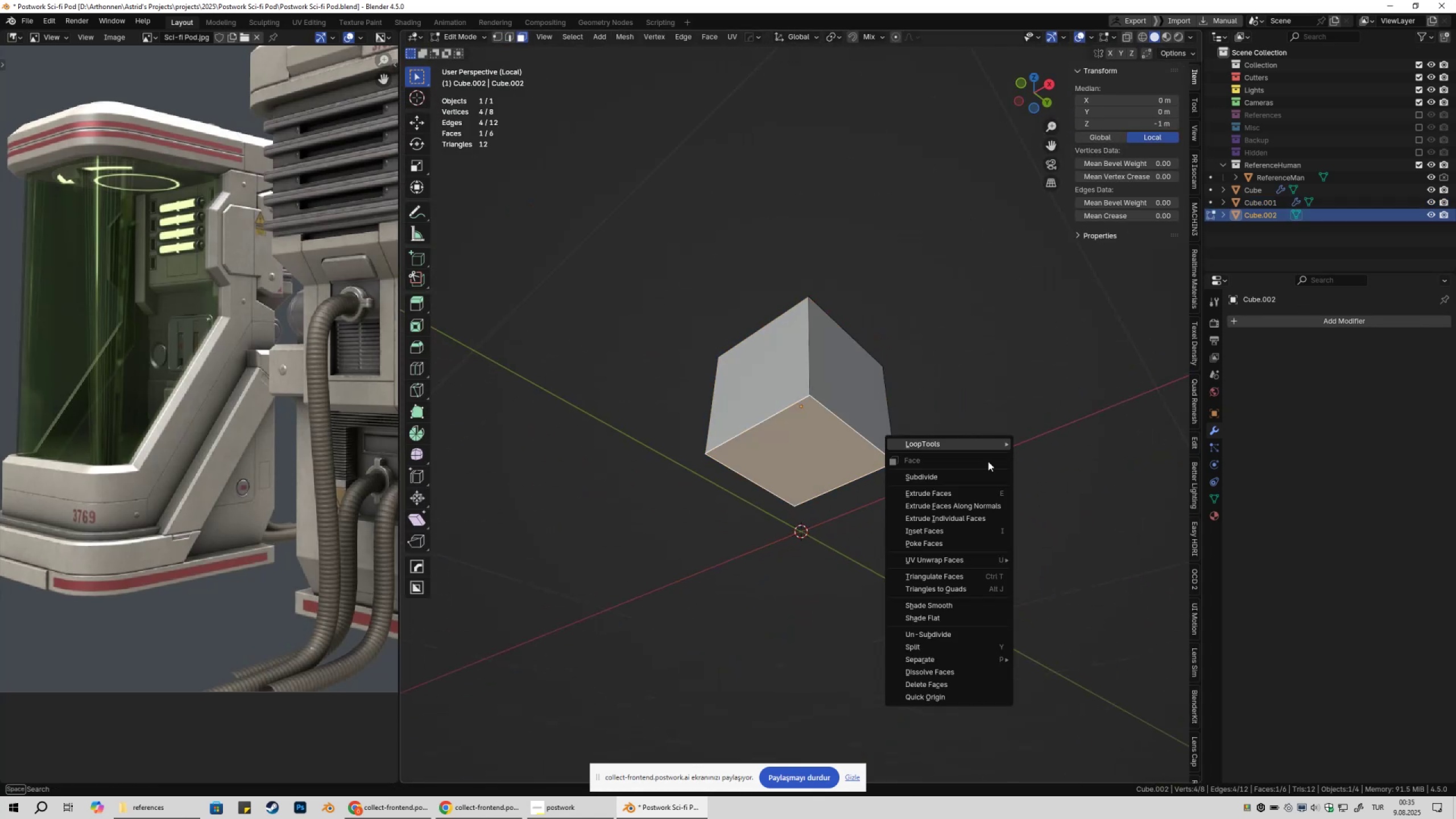 
right_click([988, 461])
 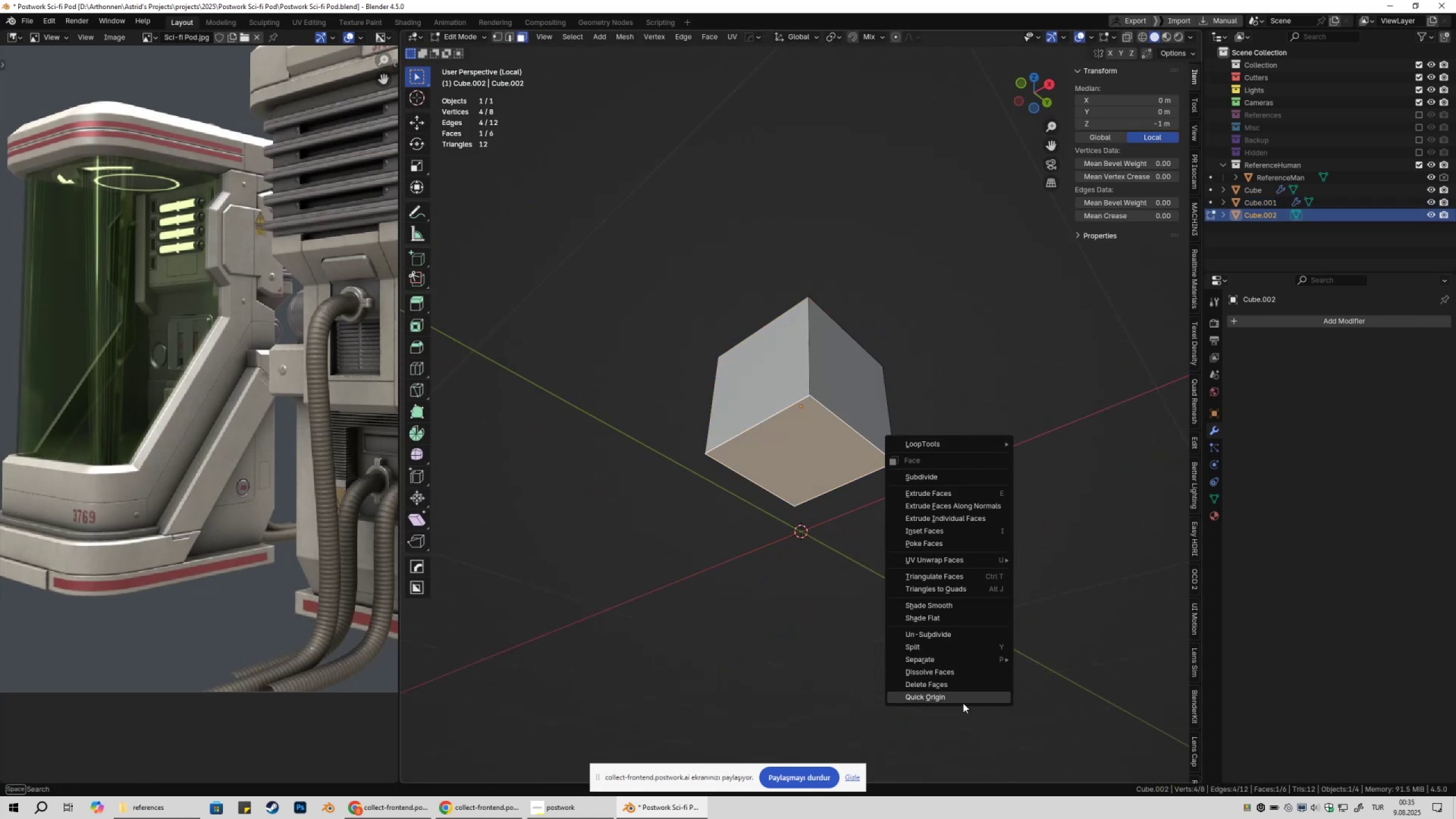 
key(Tab)
type(/gyx)
 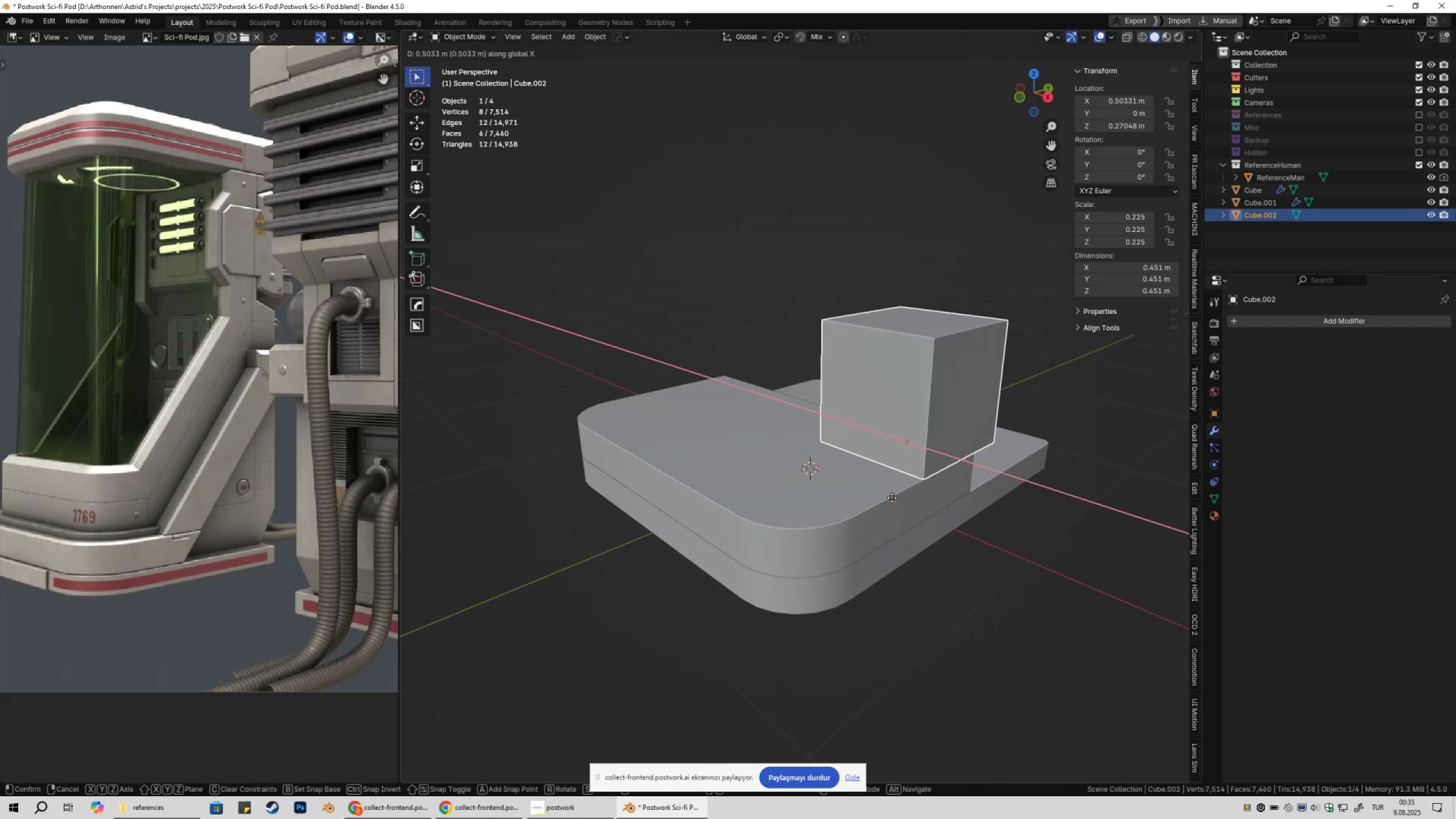 
scroll: coordinate [857, 511], scroll_direction: up, amount: 6.0
 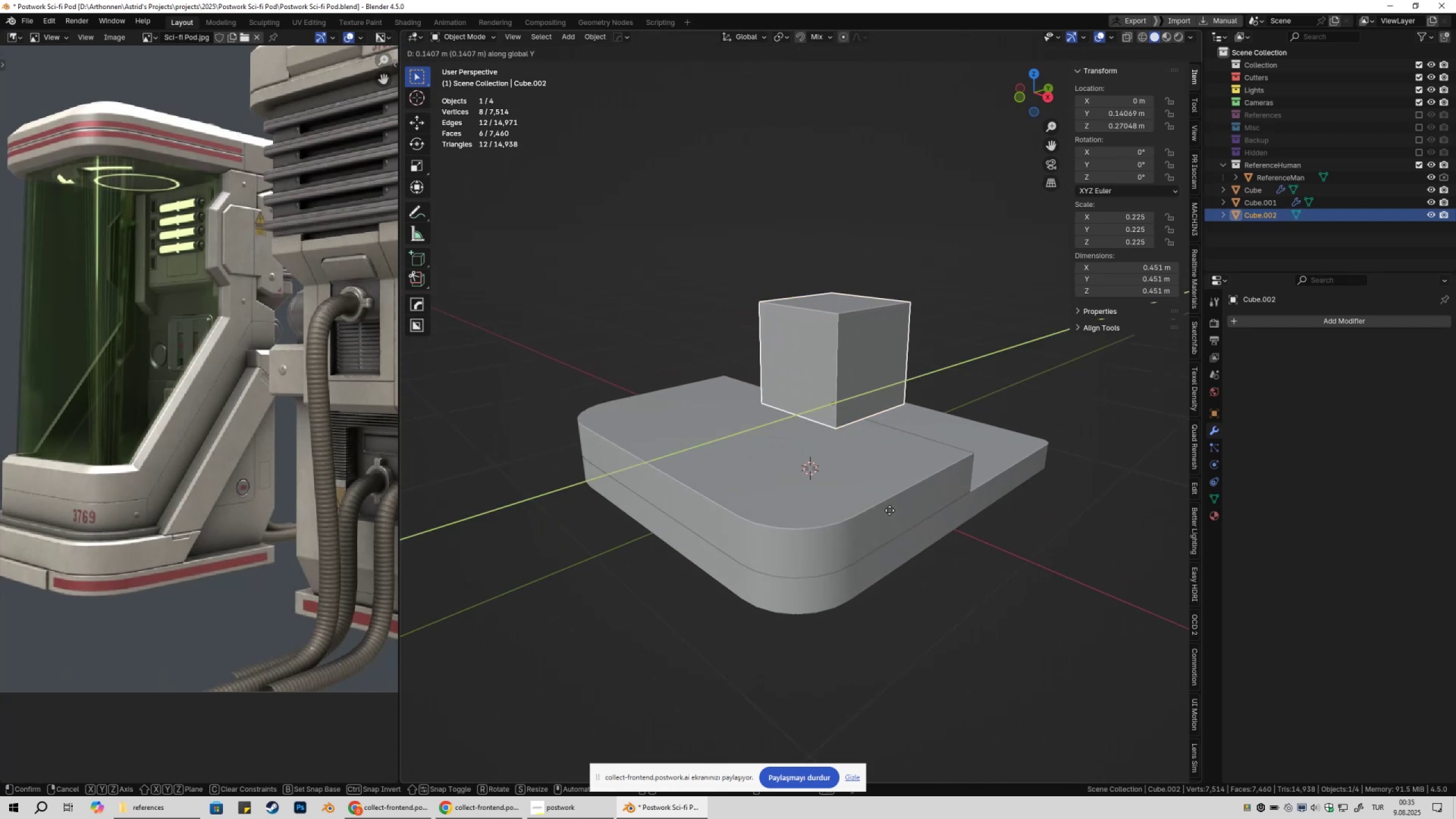 
hold_key(key=ControlLeft, duration=0.43)
left_click([892, 498])
 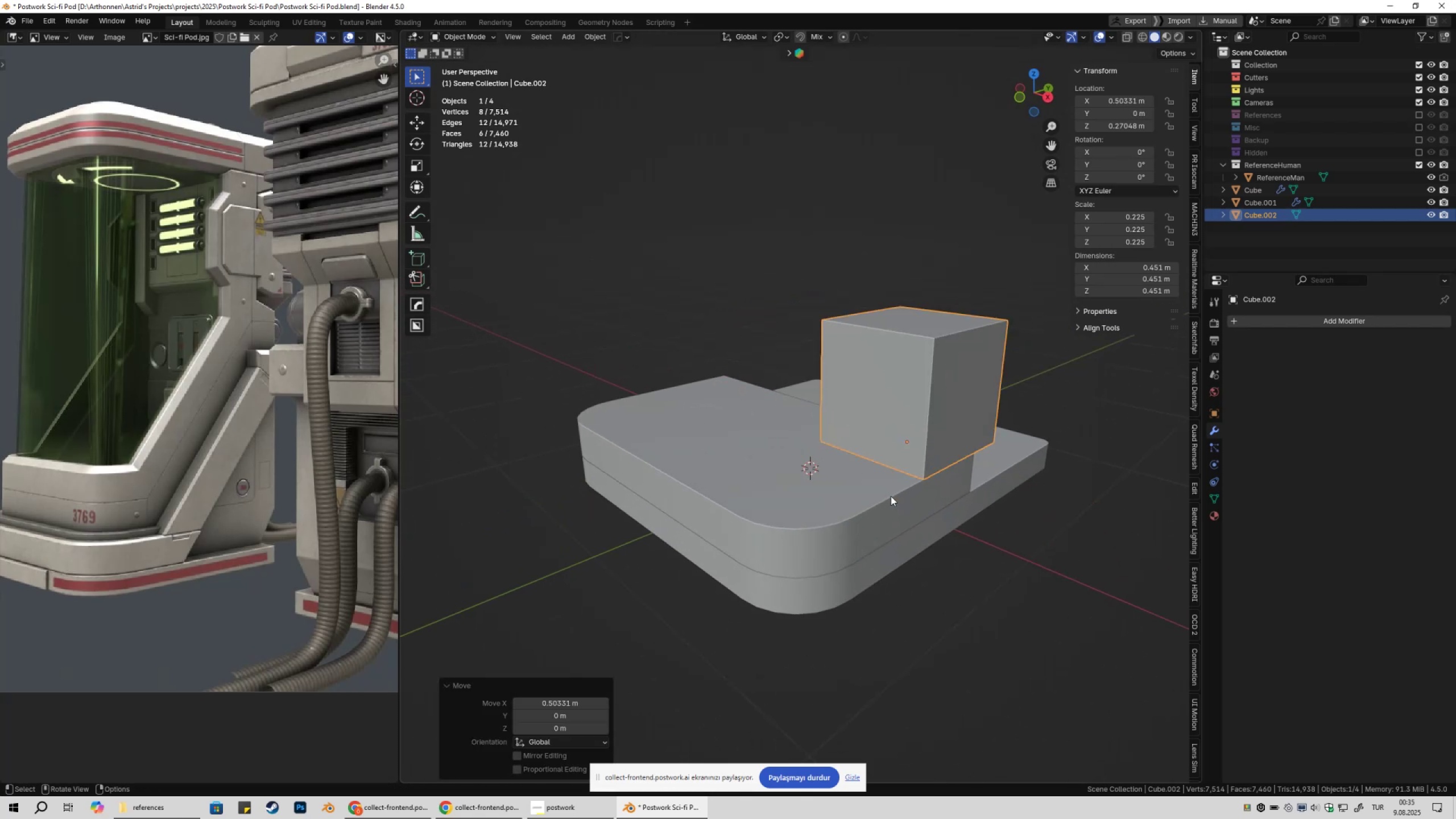 
key(Numpad1)
 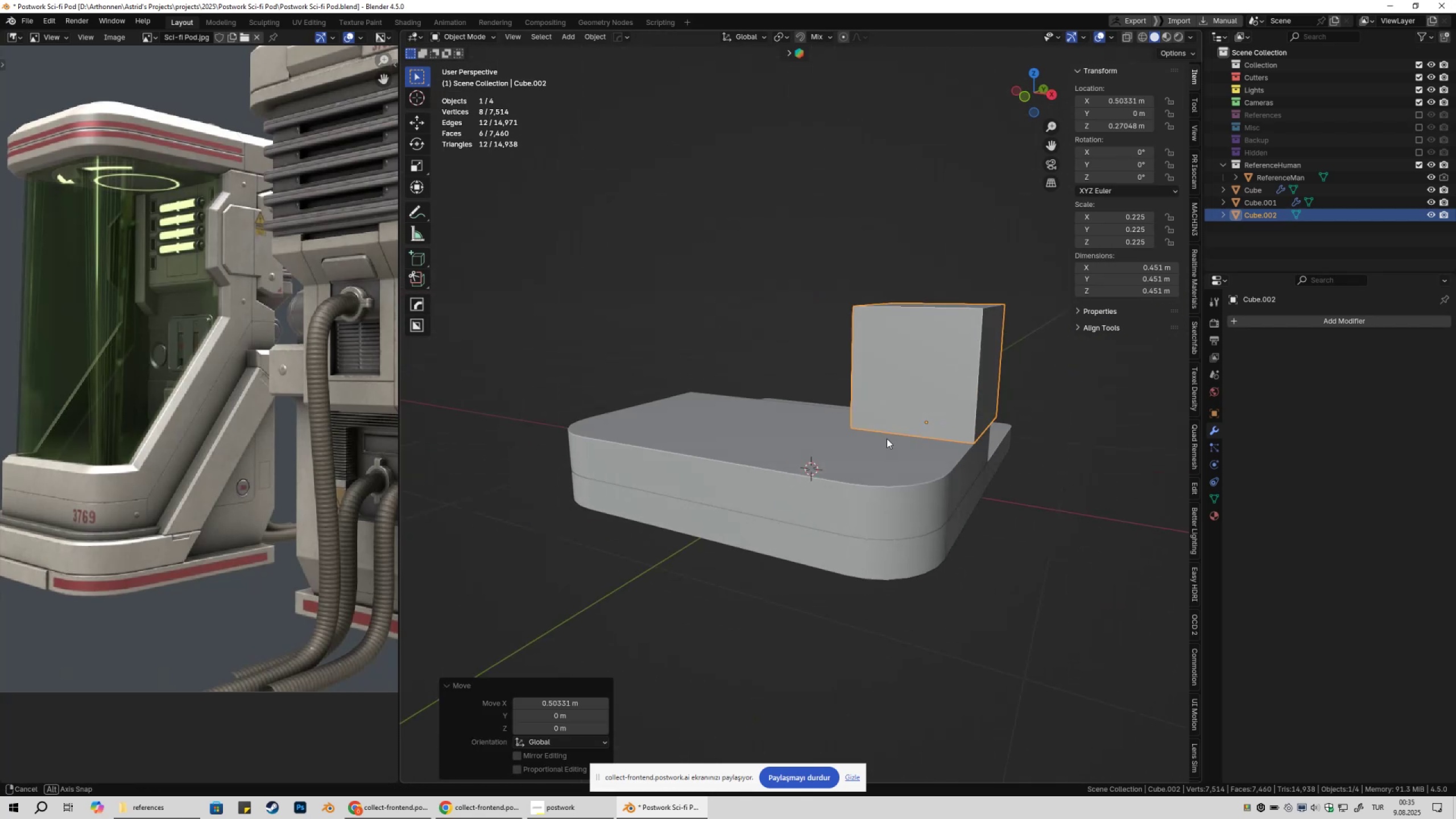 
key(Tab)
 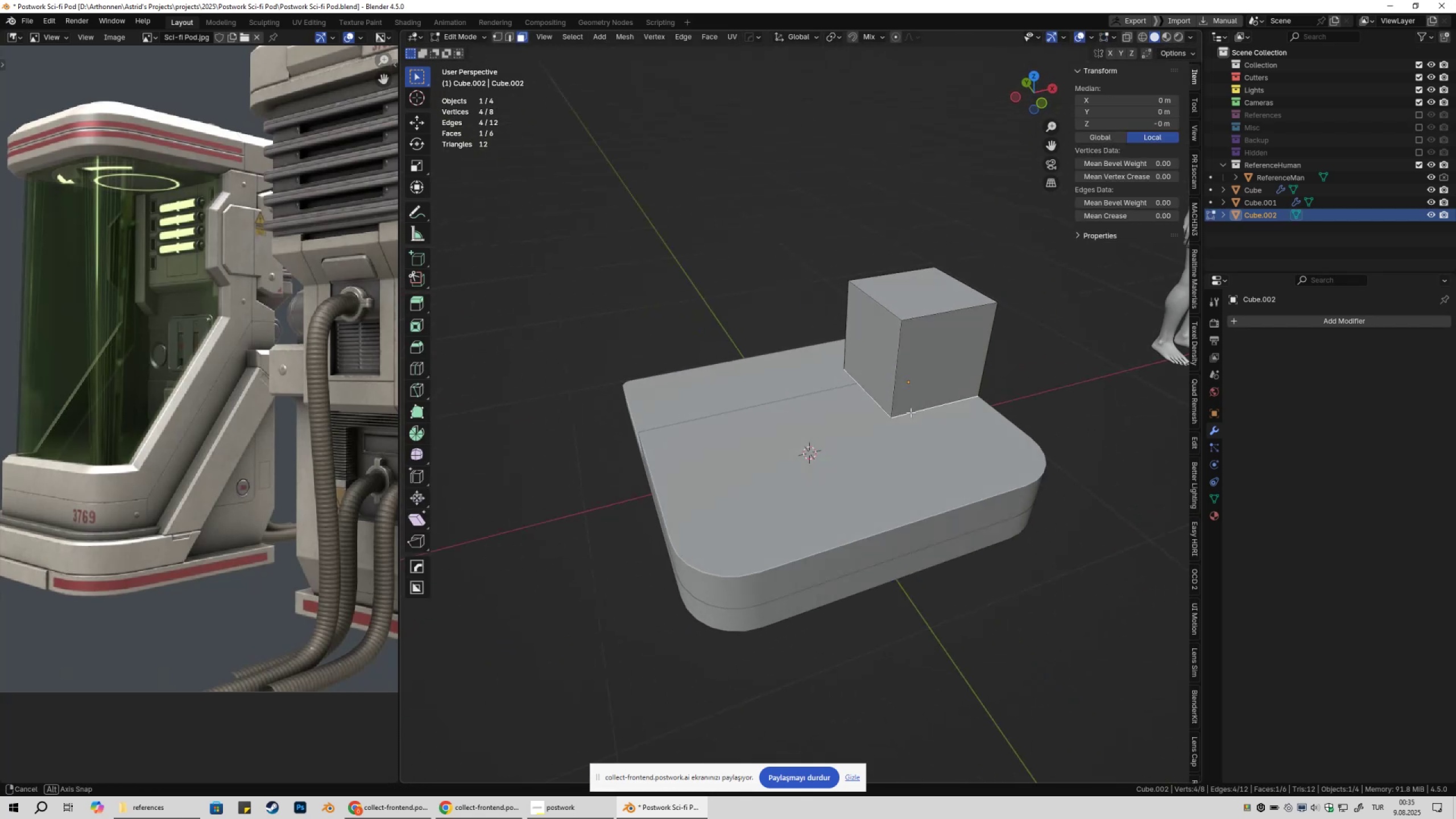 
key(3)
 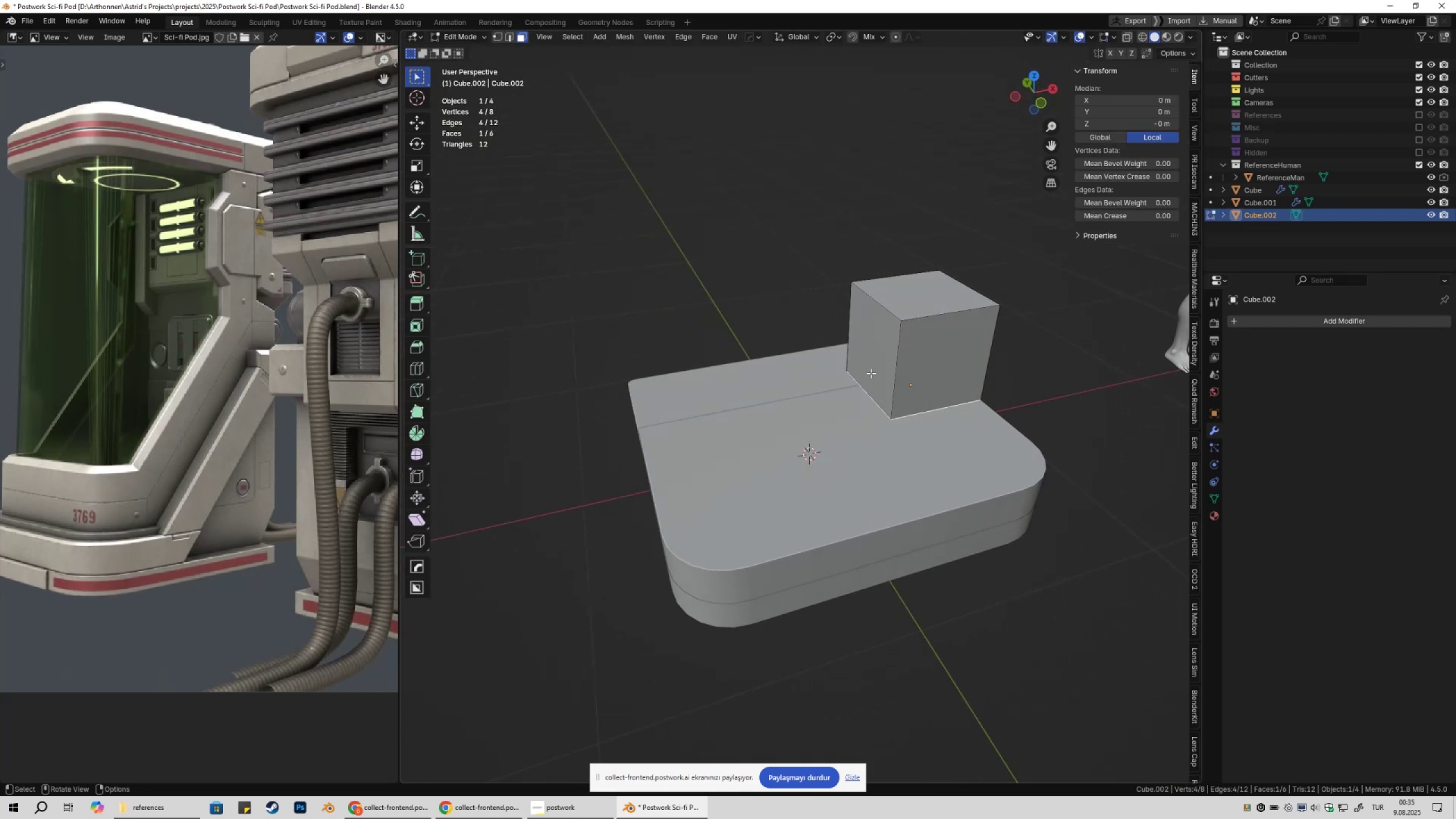 
left_click([871, 373])
 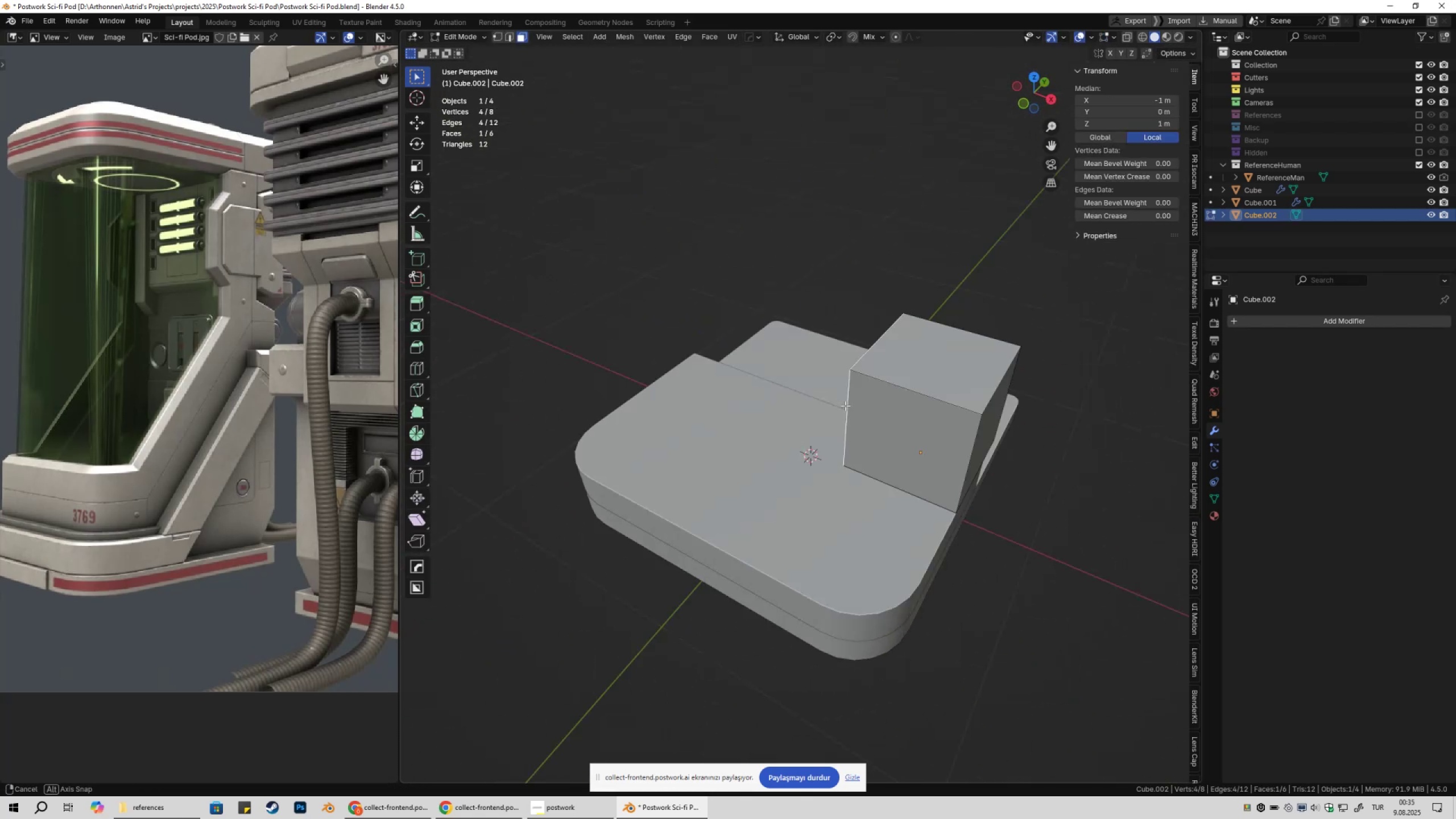 
type(gyx)
 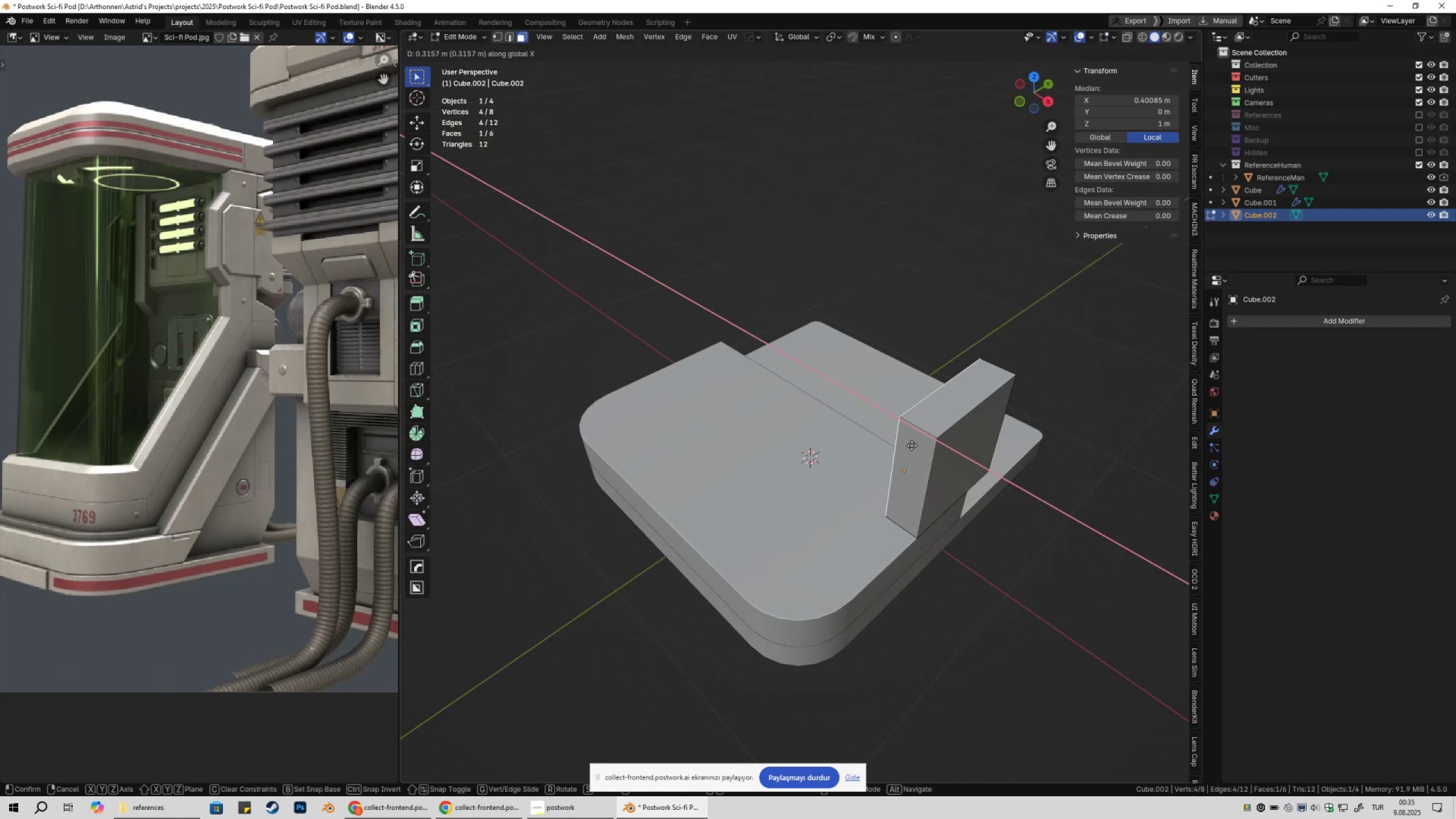 
hold_key(key=ShiftLeft, duration=1.5)
 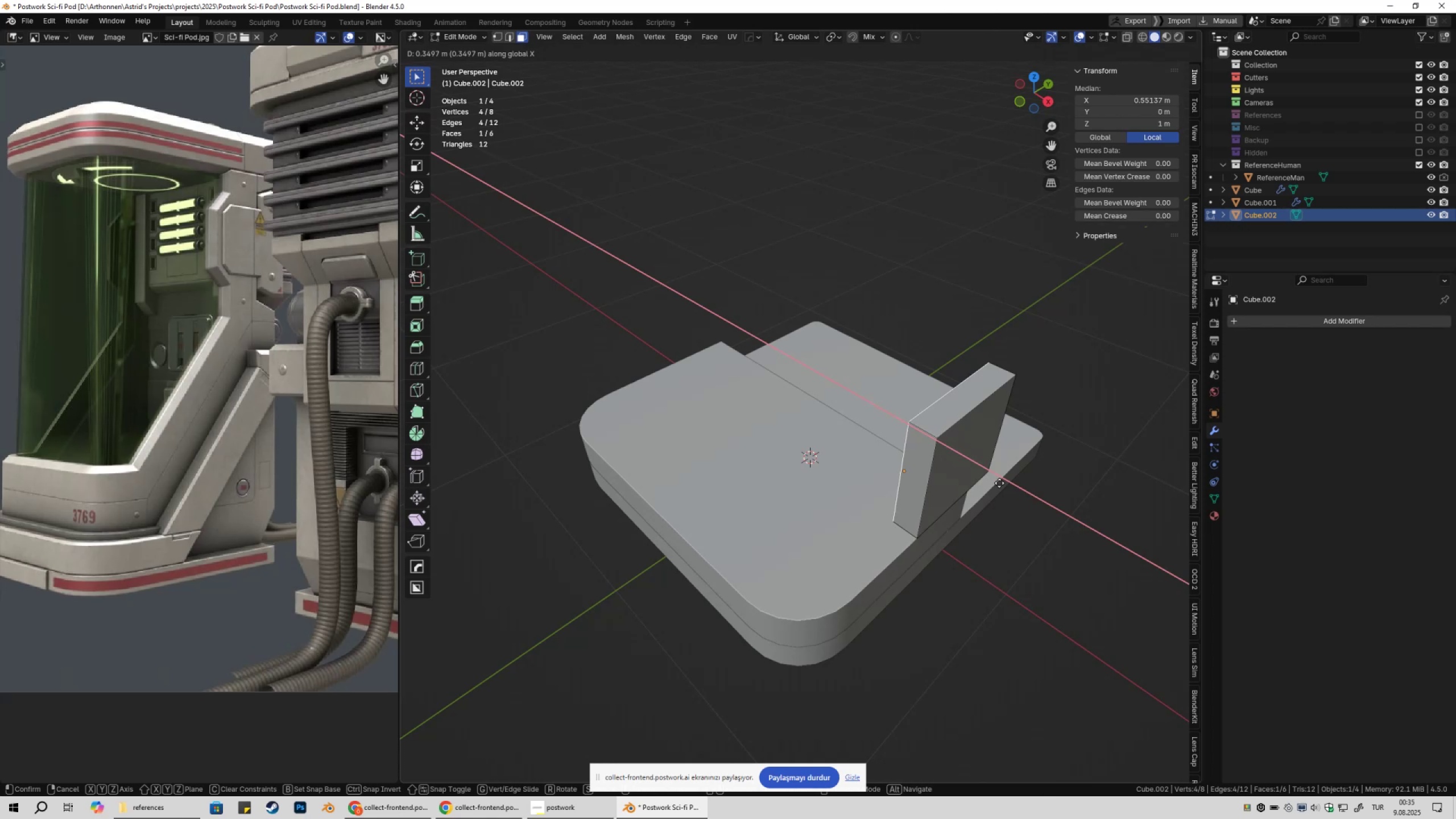 
hold_key(key=ShiftLeft, duration=1.52)
left_click([1017, 487])
 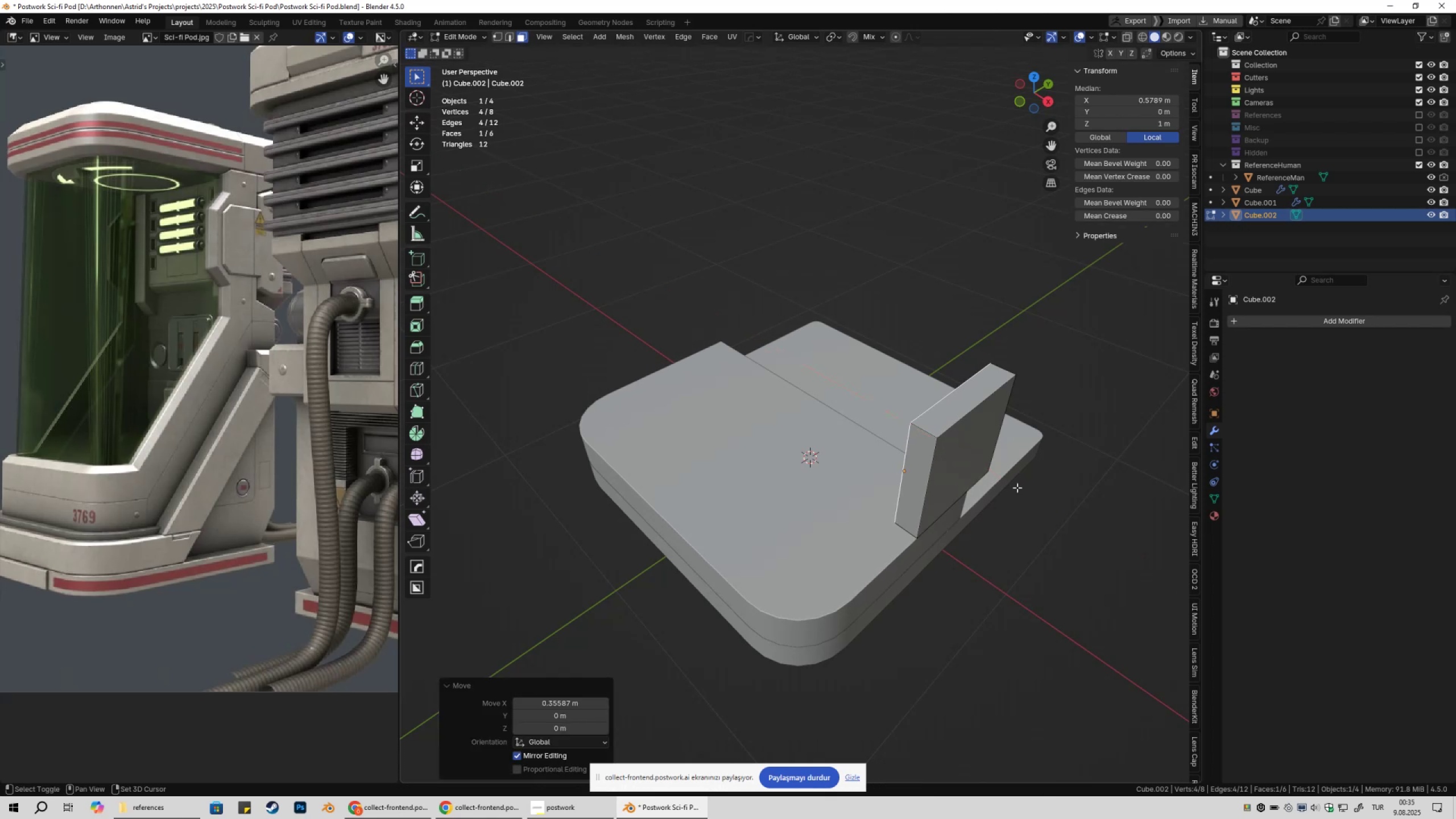 
key(Shift+ShiftLeft)
 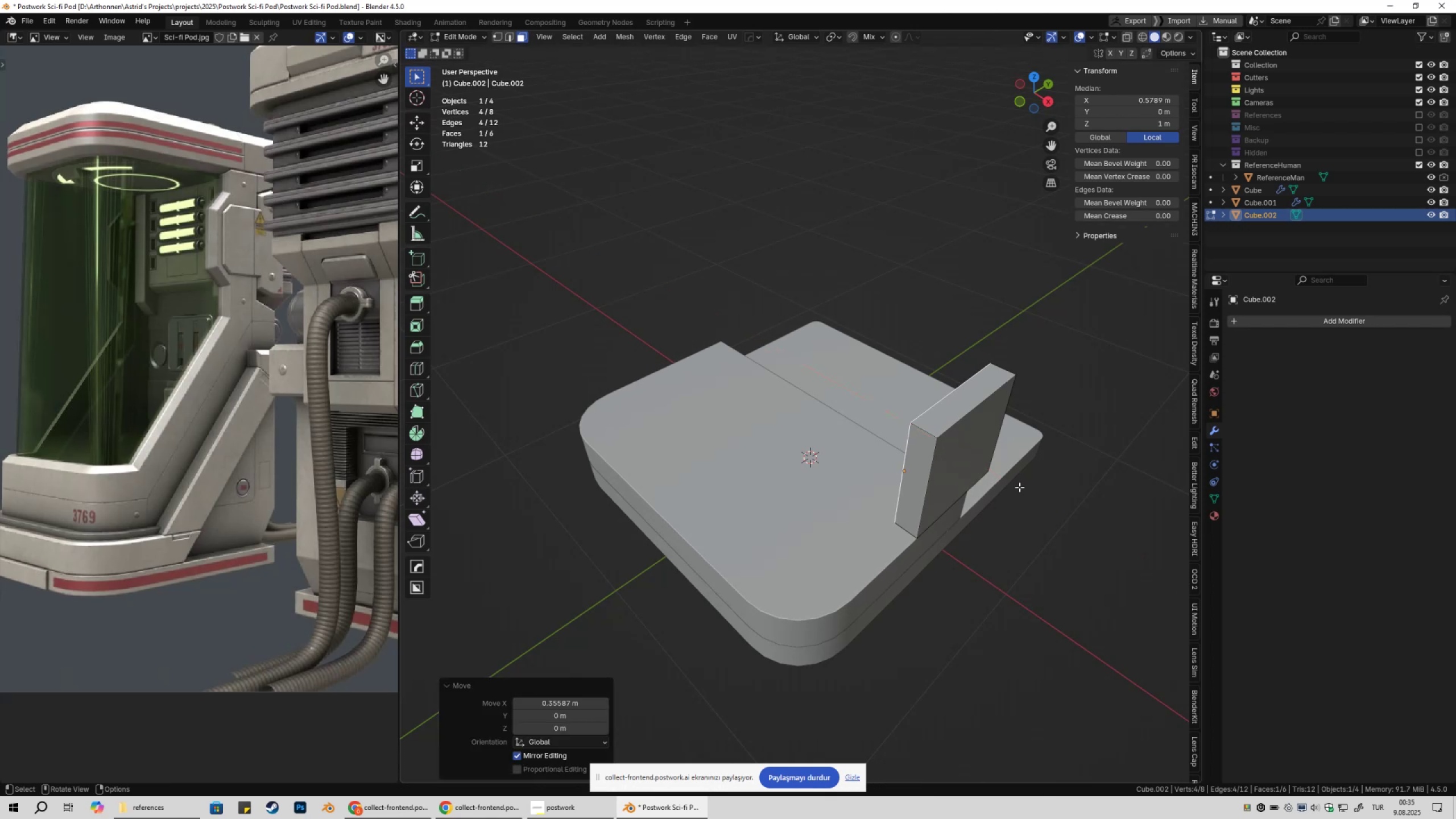 
key(Shift+ShiftLeft)
 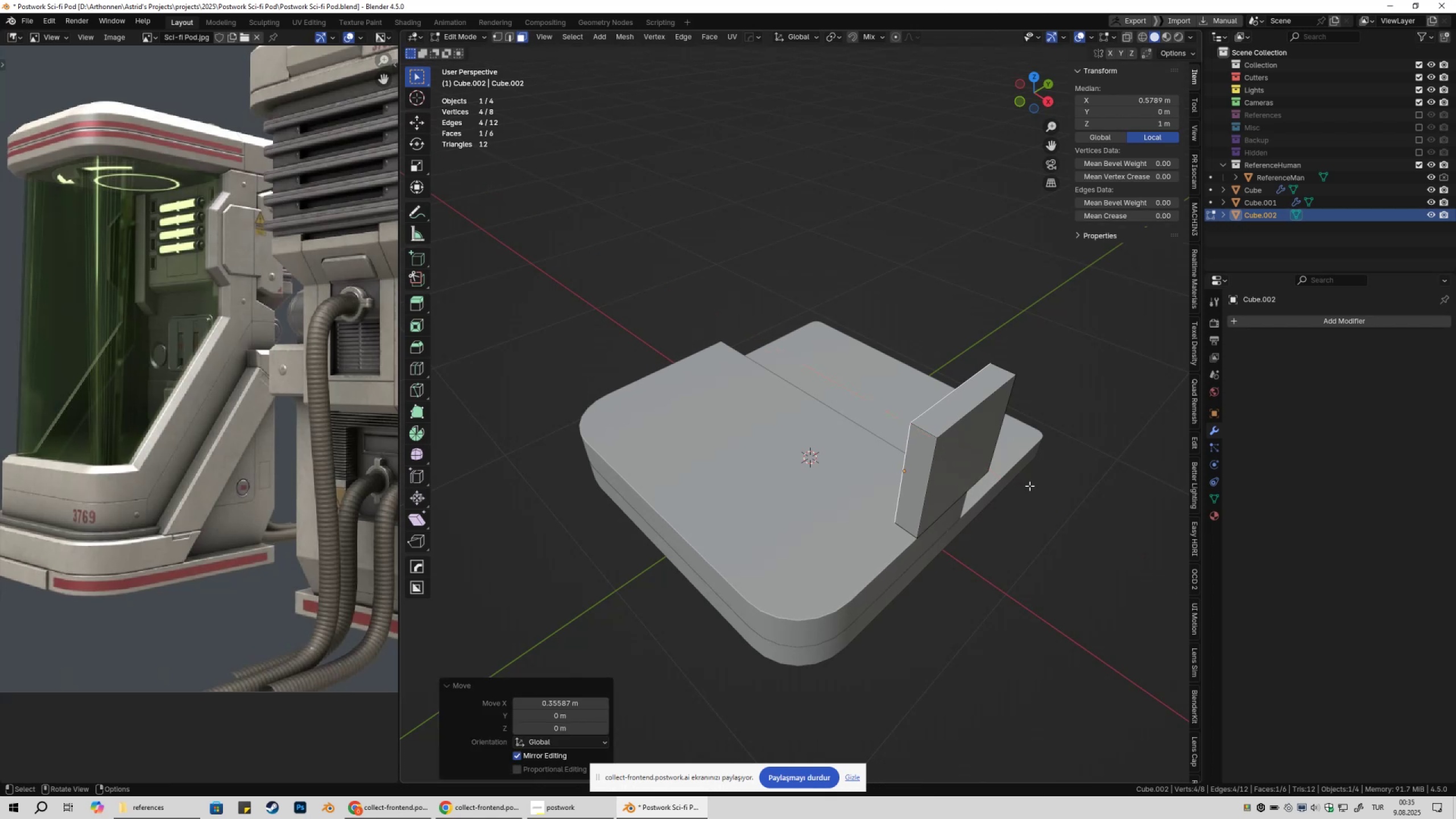 
key(Tab)
 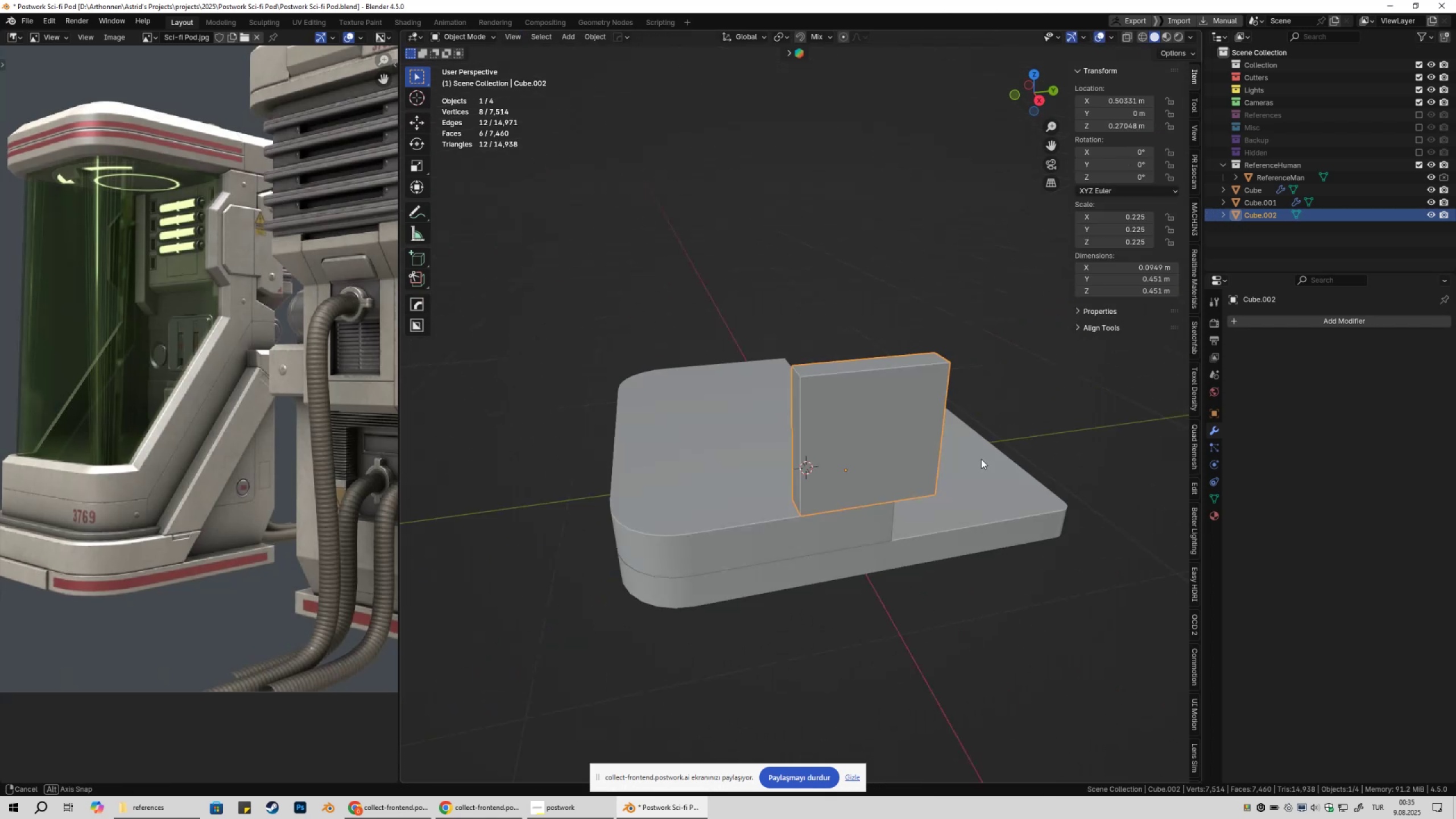 
key(Tab)
 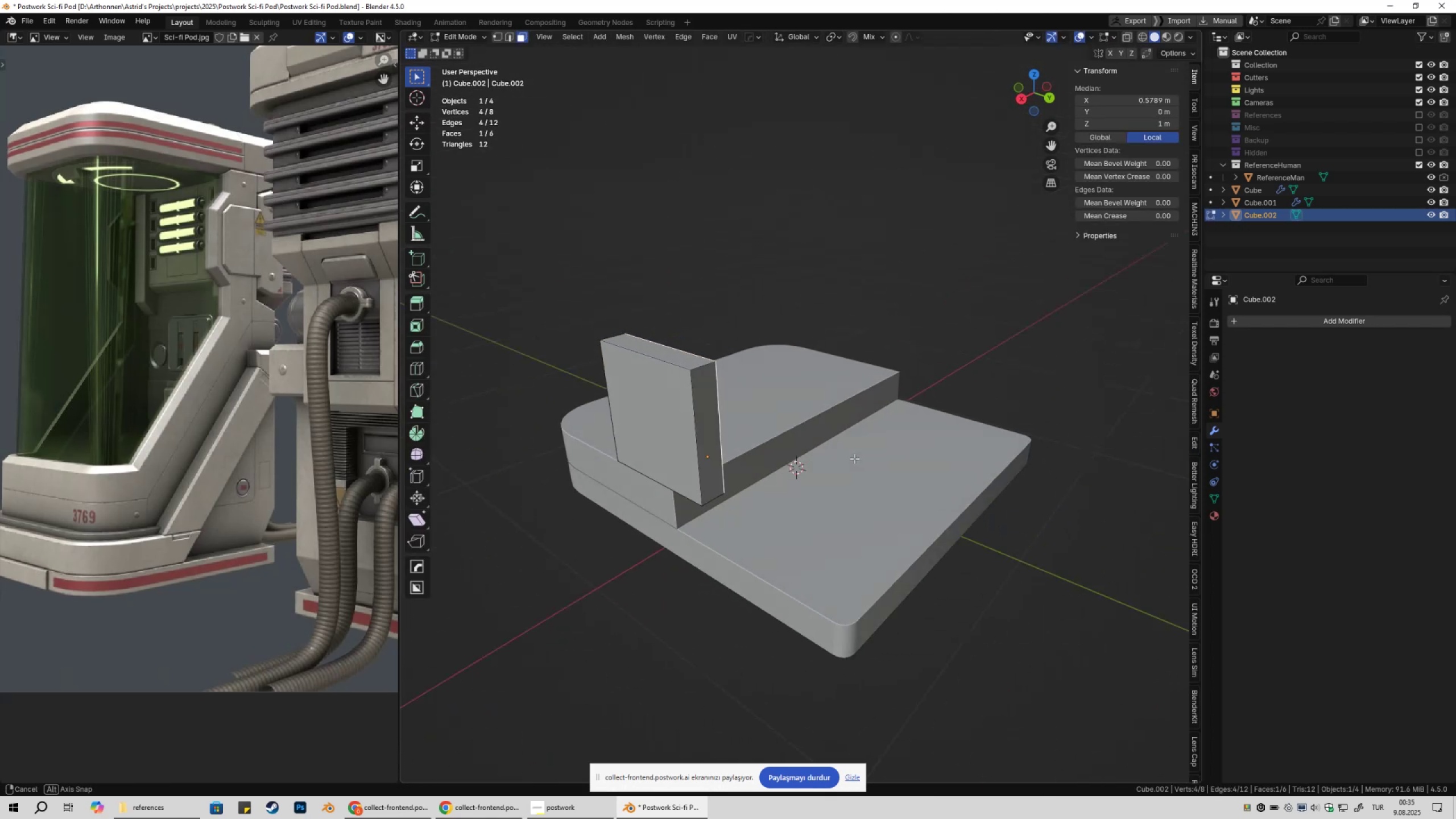 
key(3)
 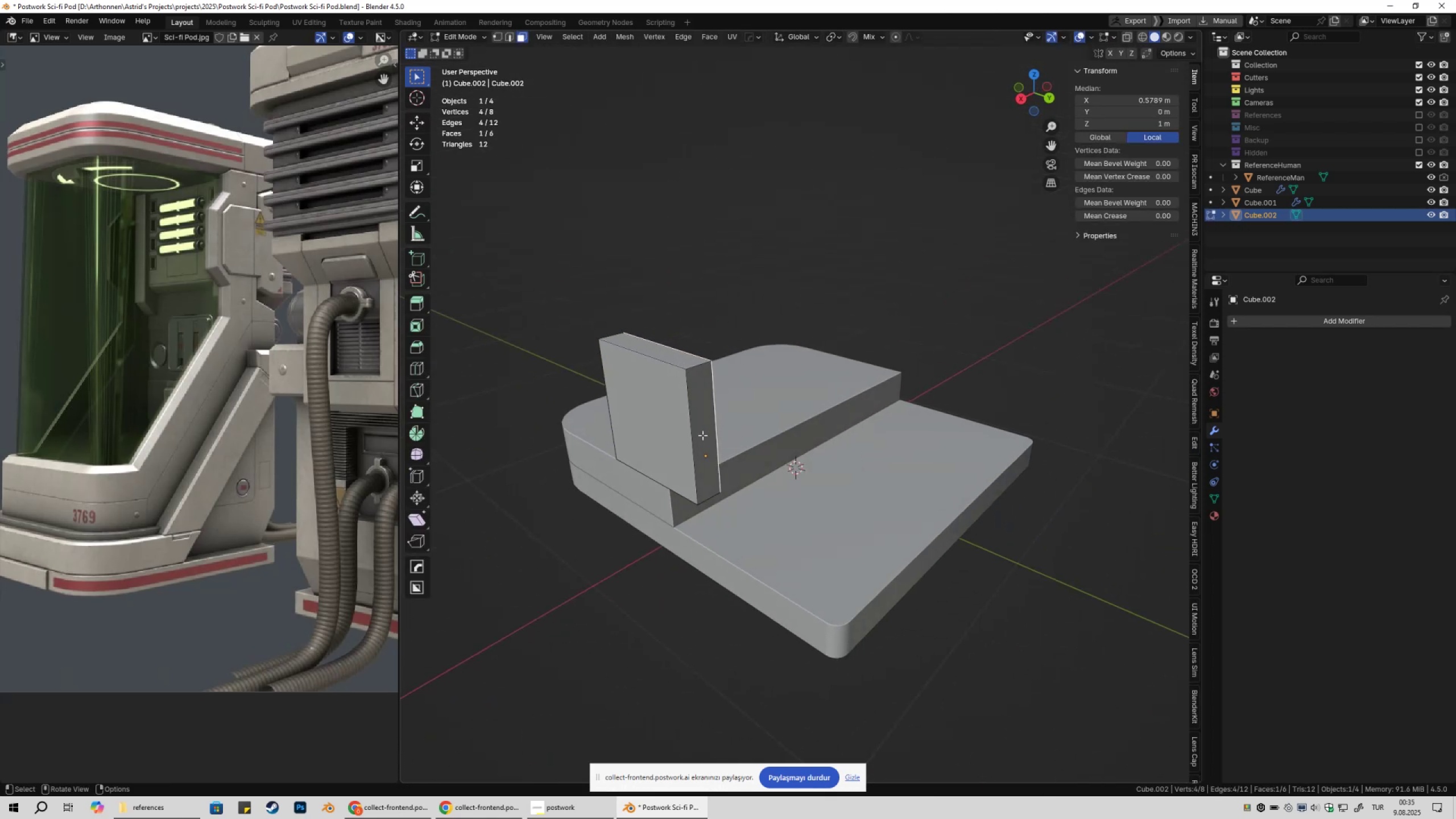 
left_click([702, 435])
 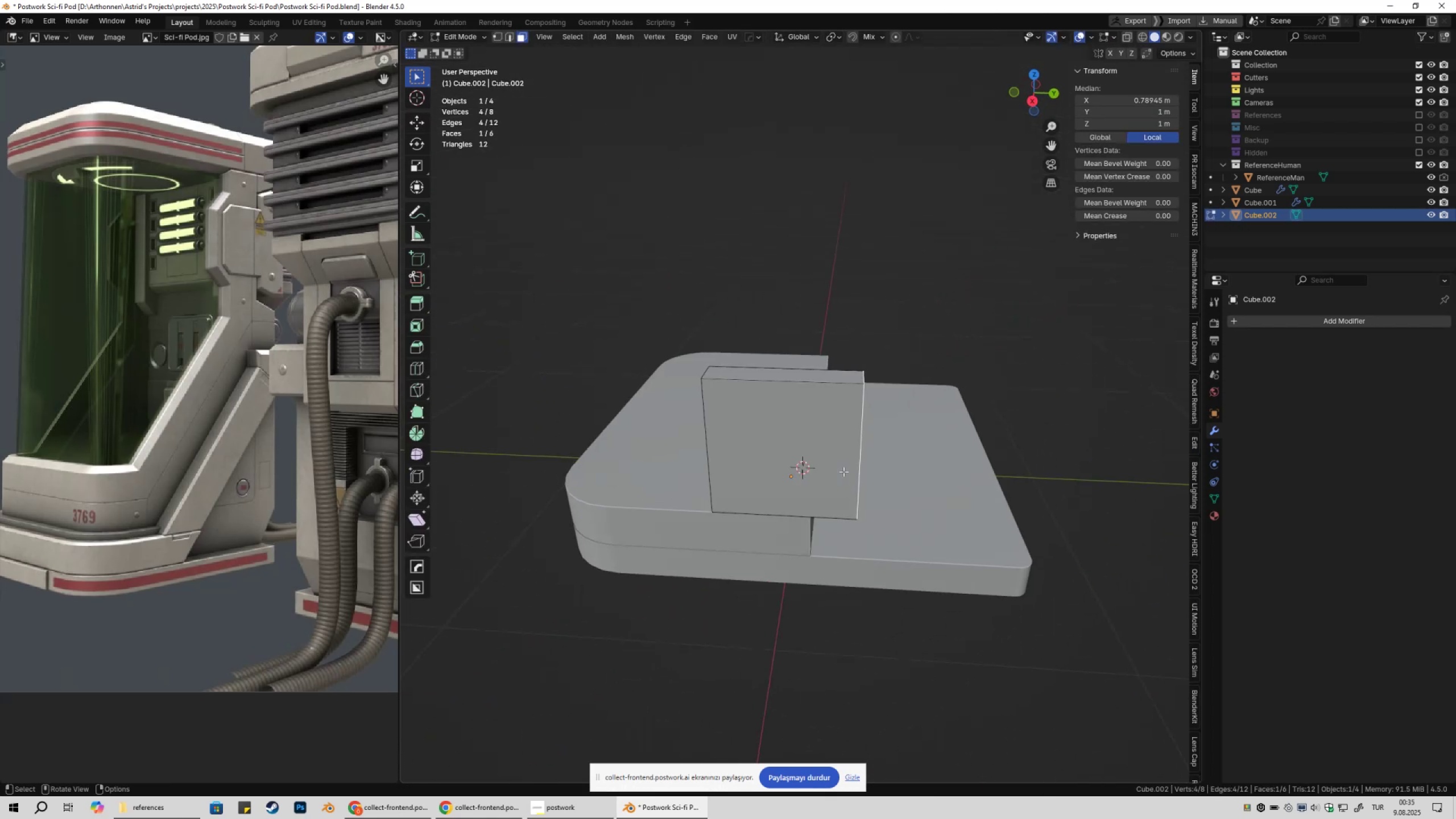 
type(gxy)
 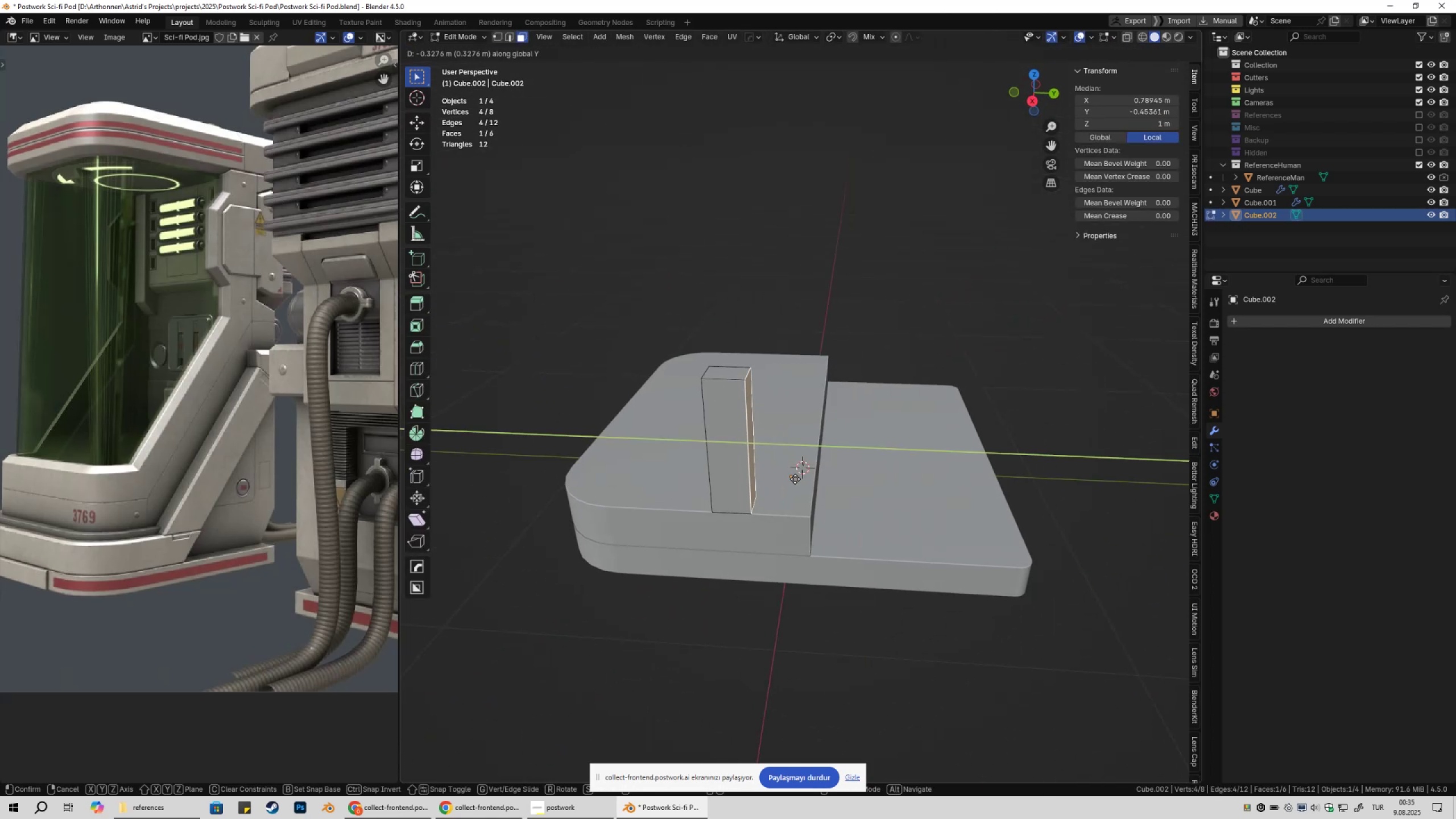 
hold_key(key=ShiftLeft, duration=1.53)
 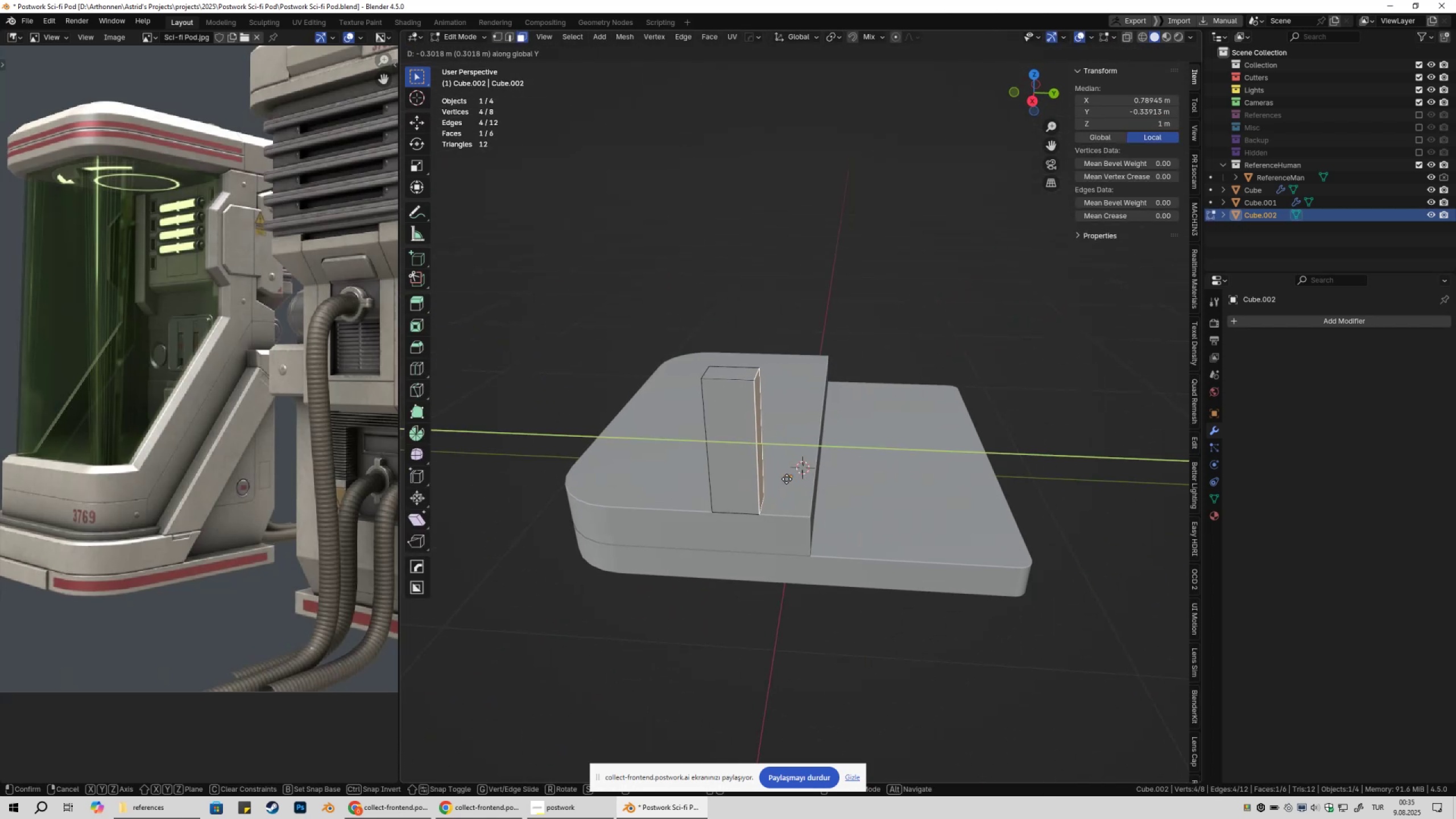 
hold_key(key=ShiftLeft, duration=0.82)
left_click([787, 479])
 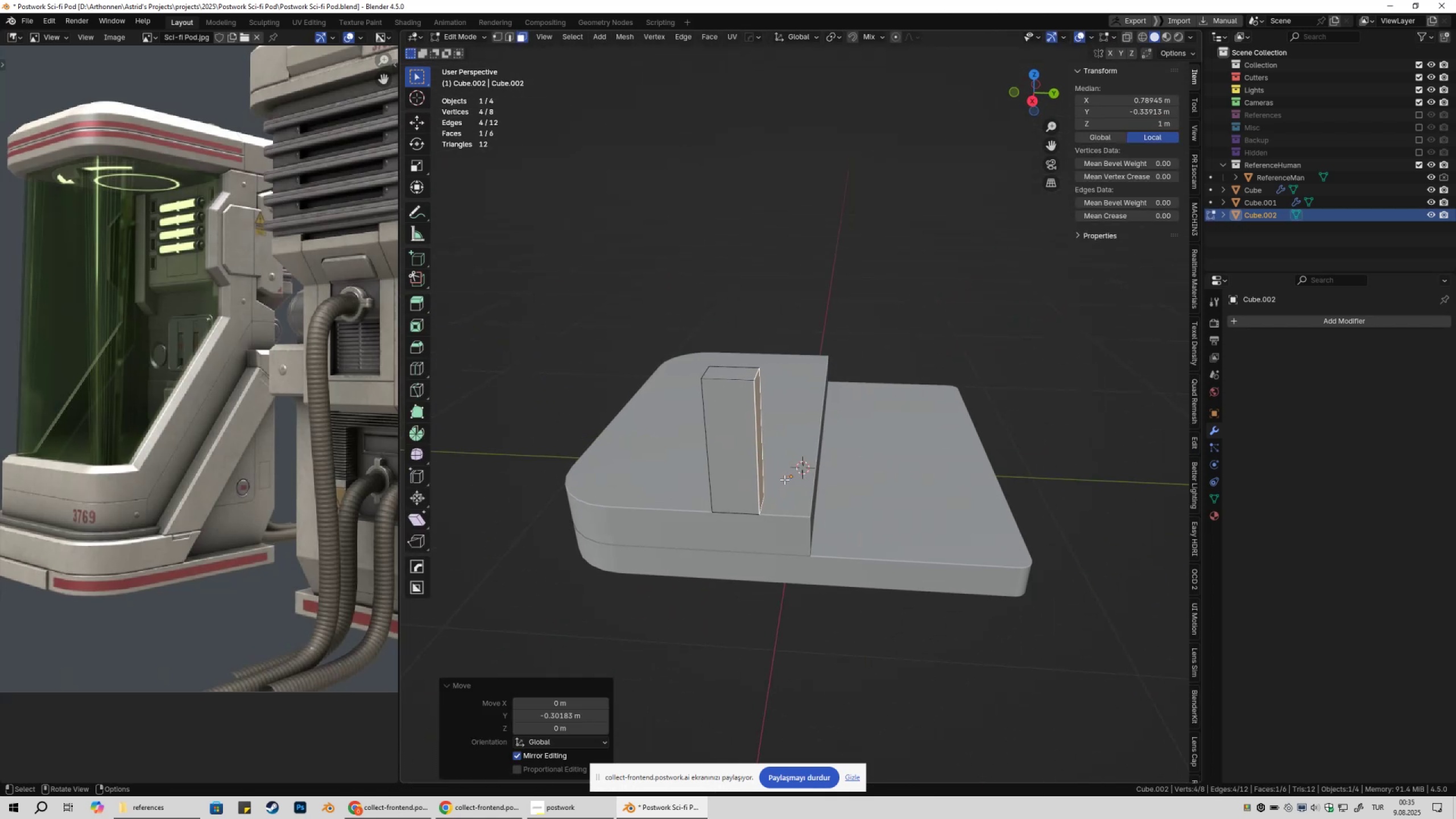 
key(Tab)
 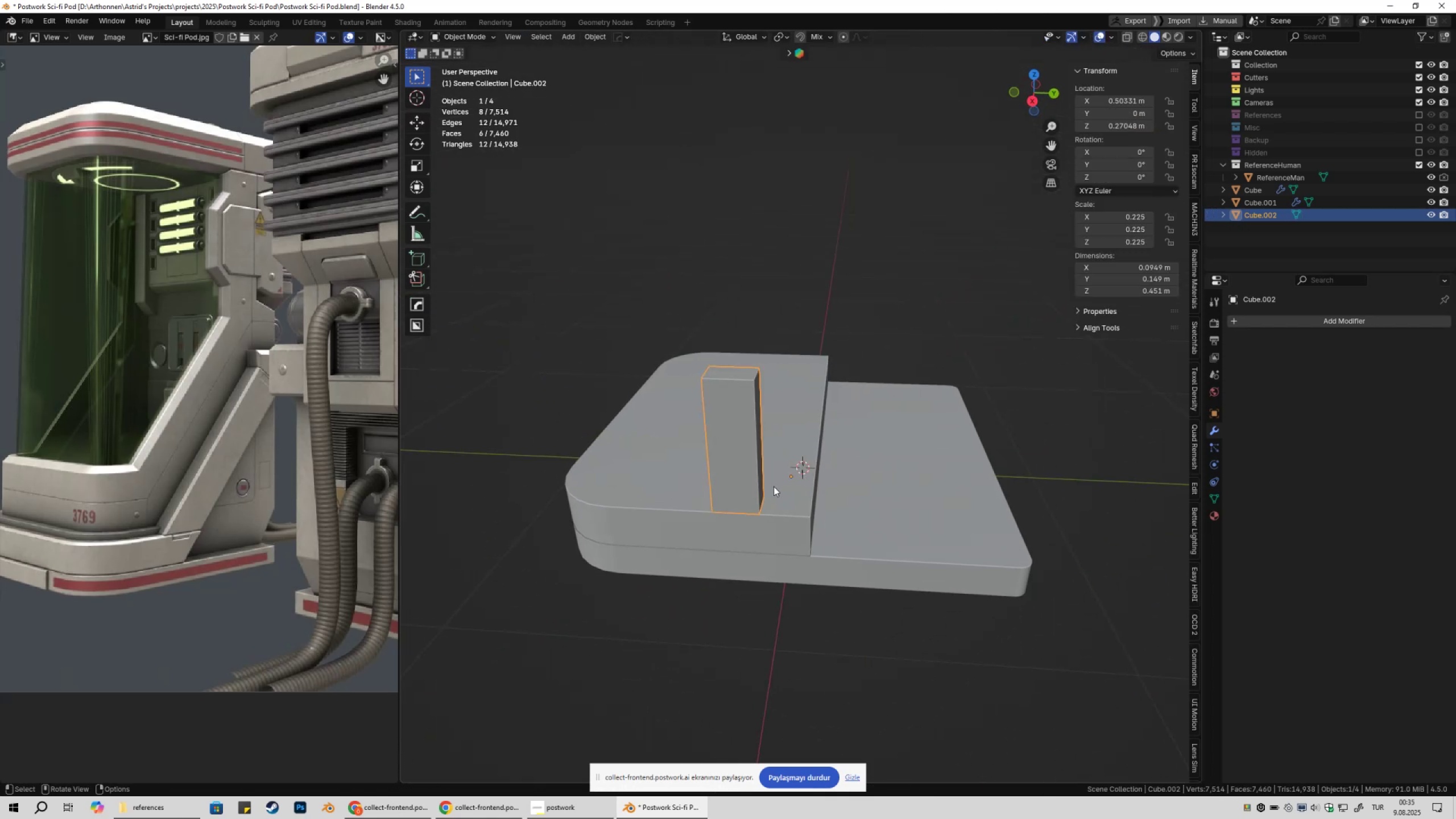 
key(Shift+ShiftLeft)
 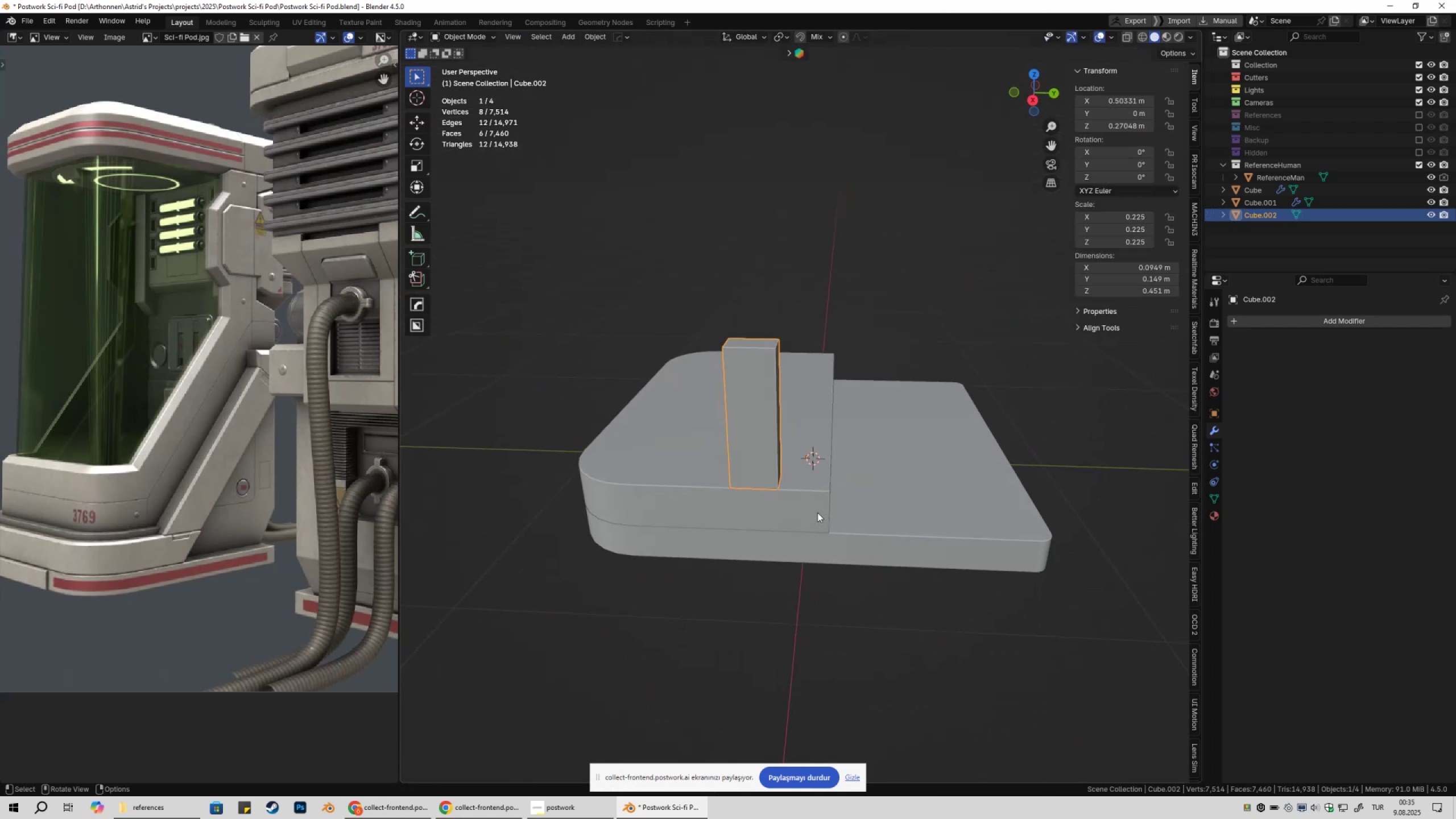 
key(NumpadDivide)
 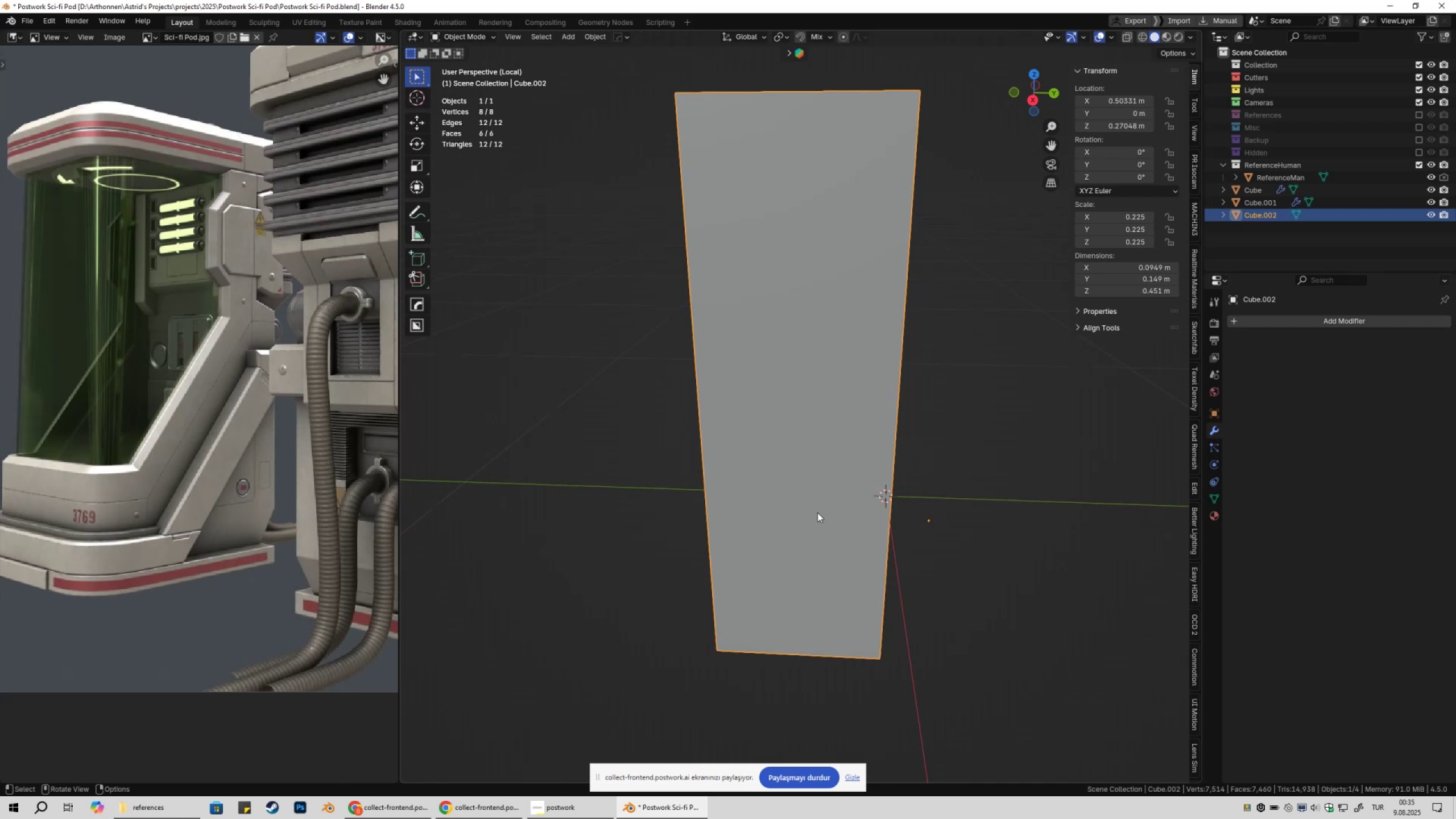 
scroll: coordinate [805, 535], scroll_direction: down, amount: 2.0
 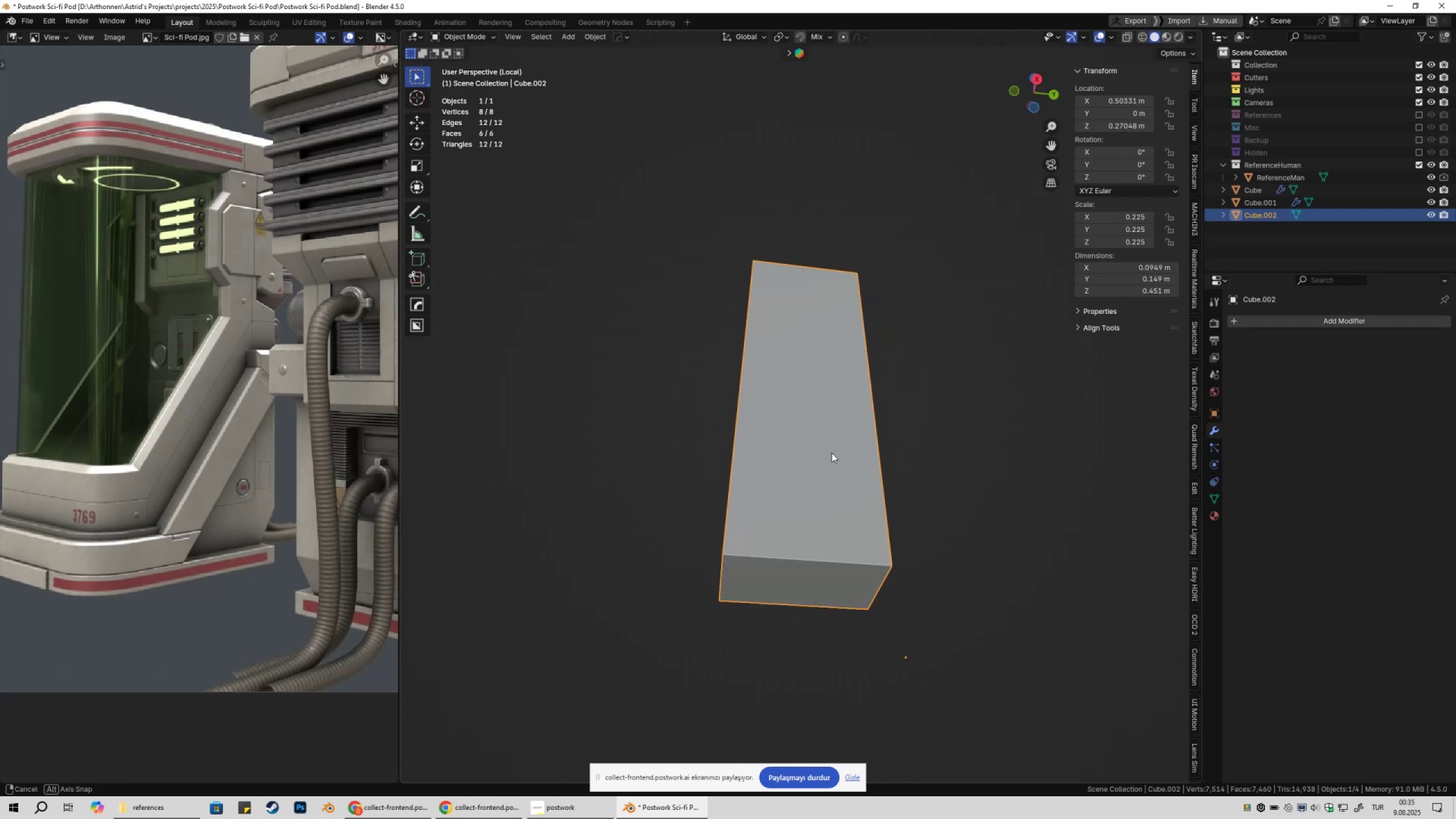 
key(Tab)
 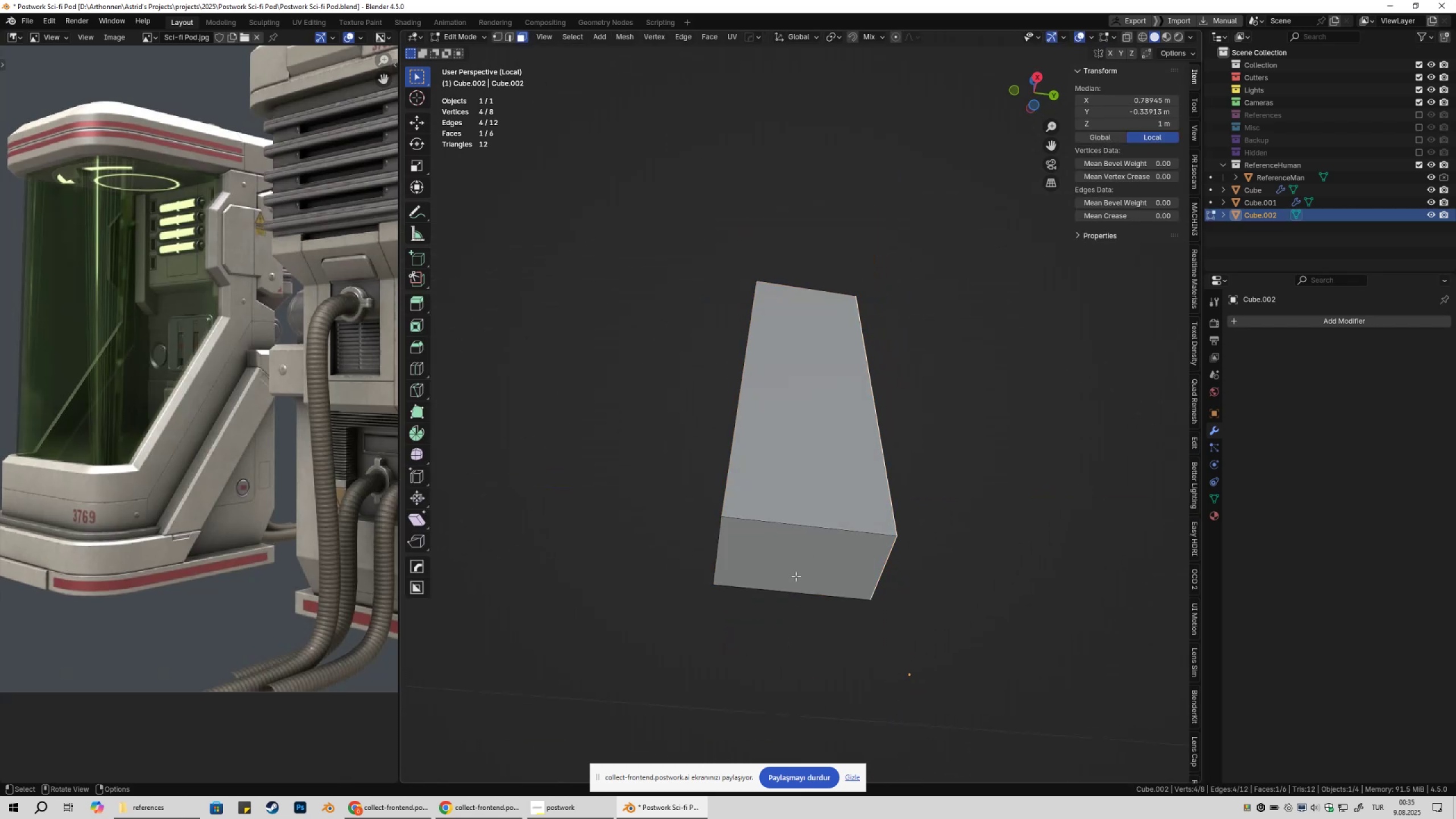 
key(3)
 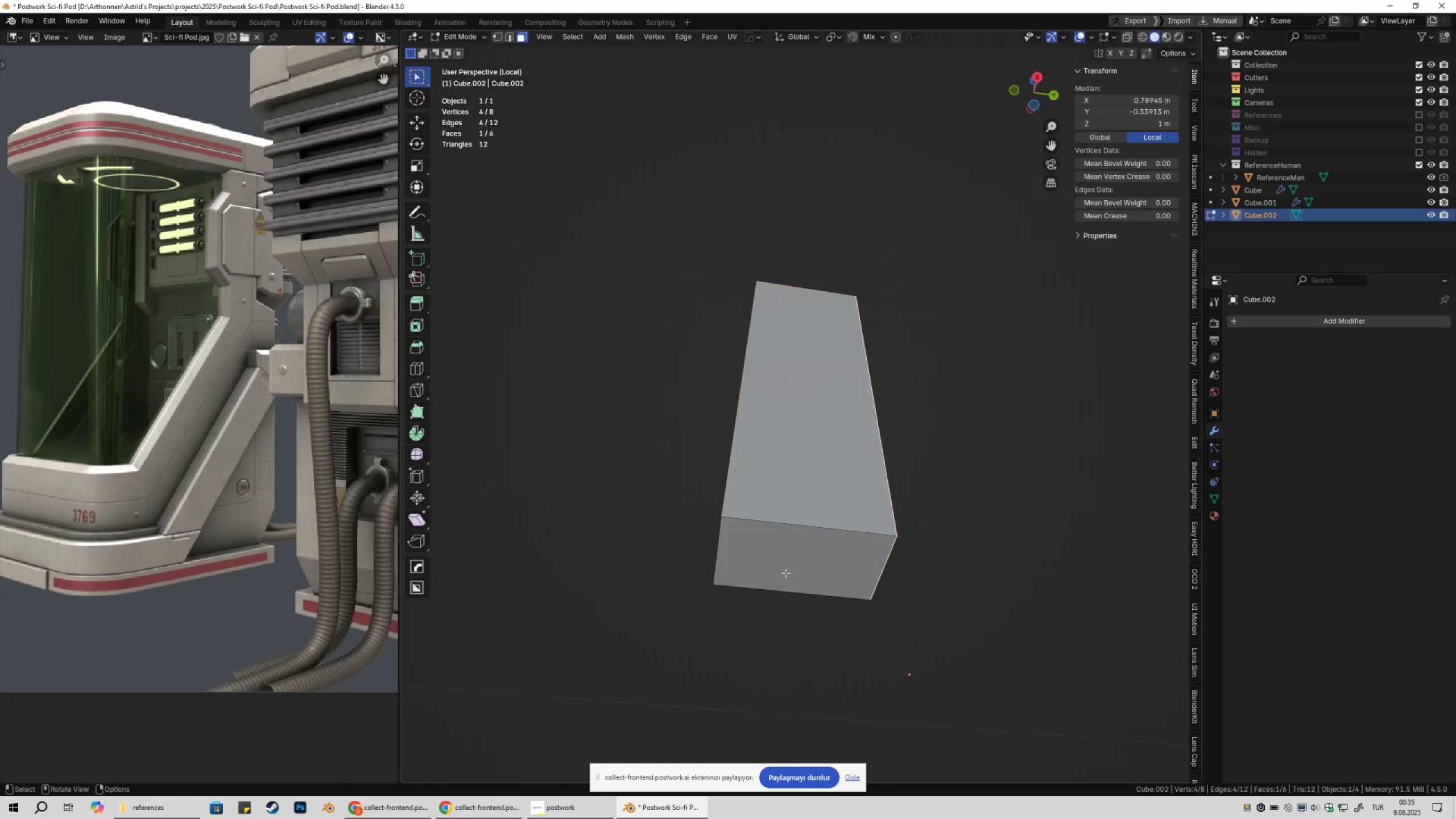 
left_click([785, 573])
 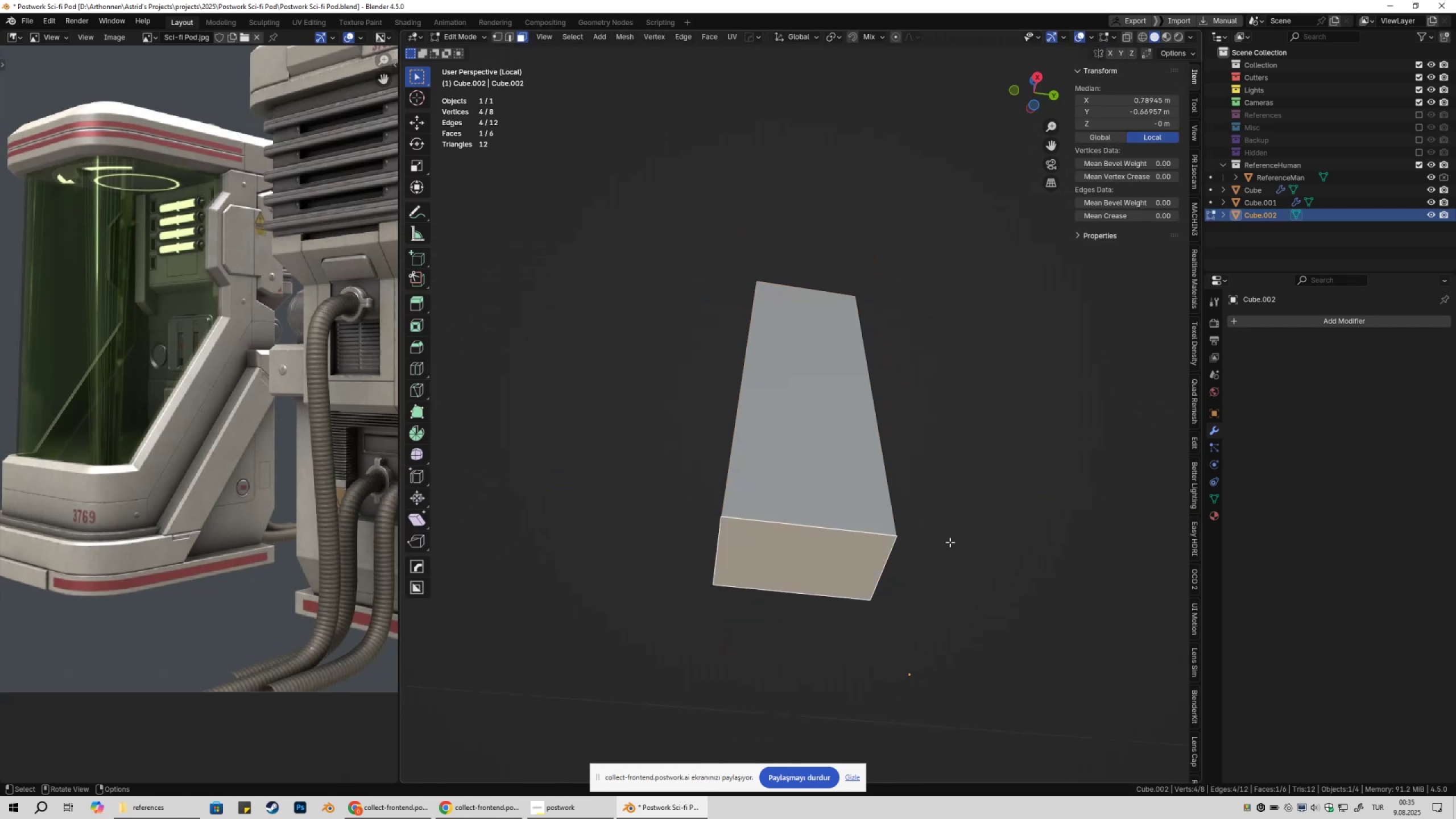 
right_click([950, 542])
 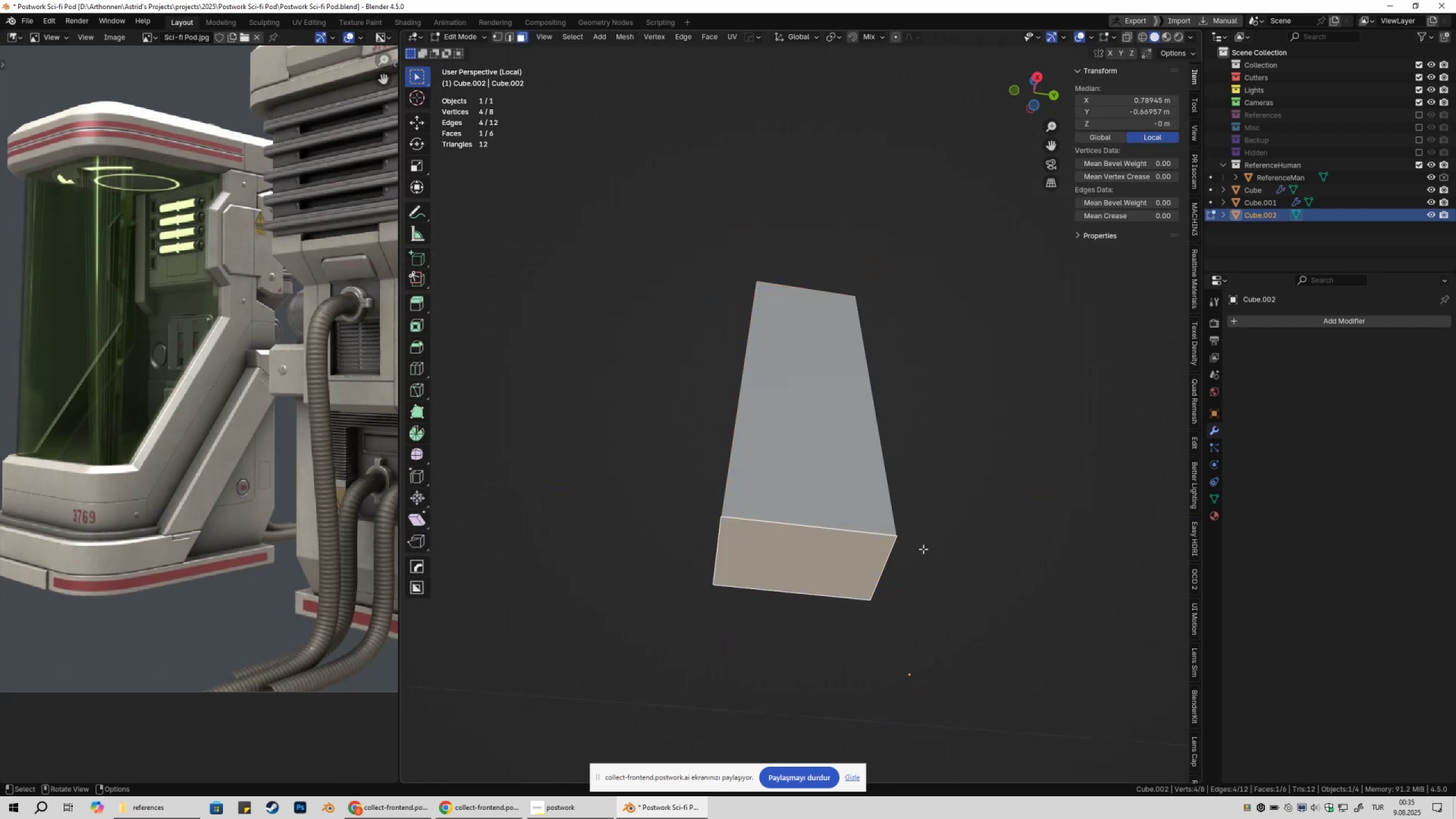 
right_click([923, 549])
 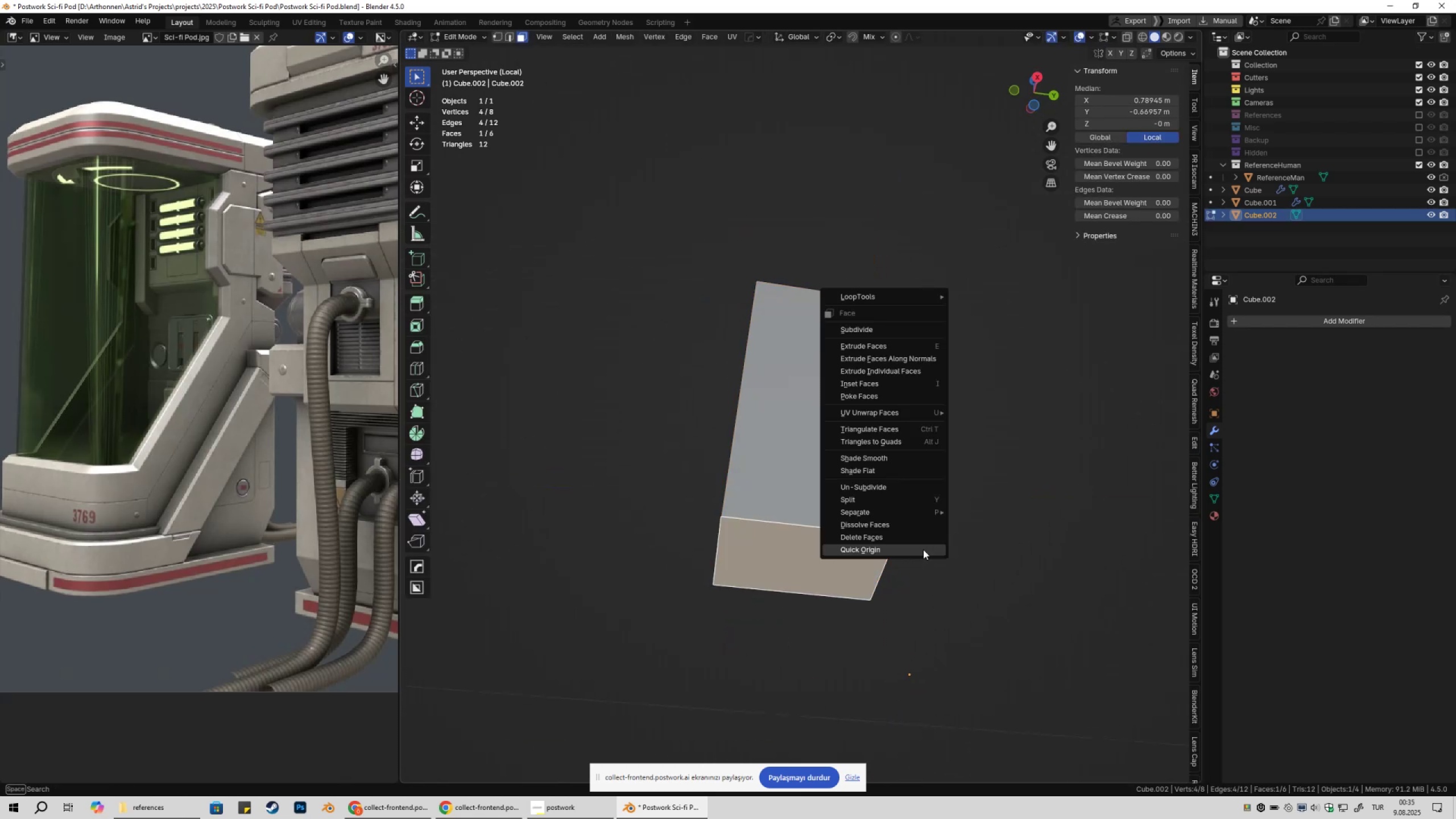 
left_click([923, 549])
 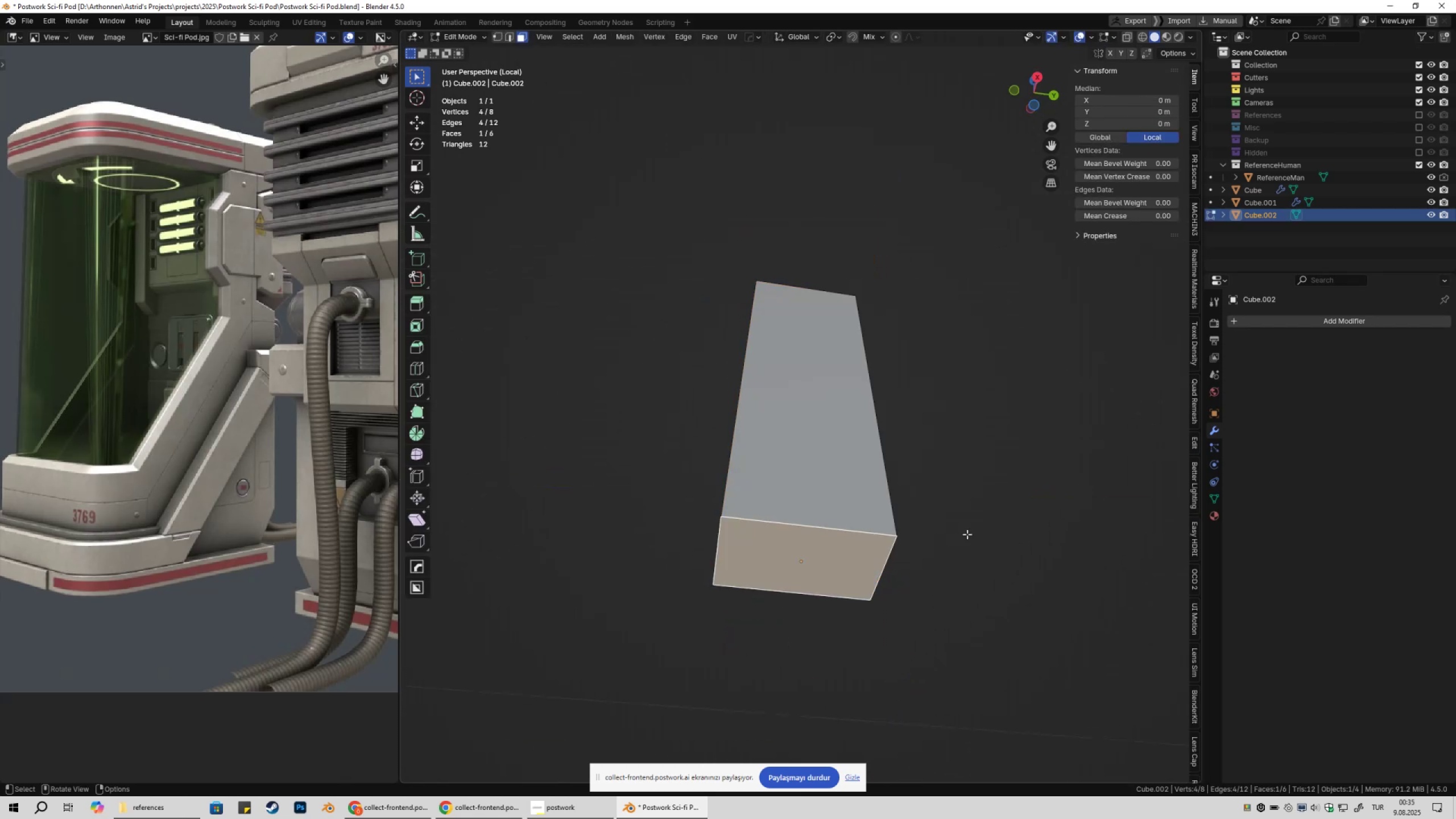 
key(Tab)
 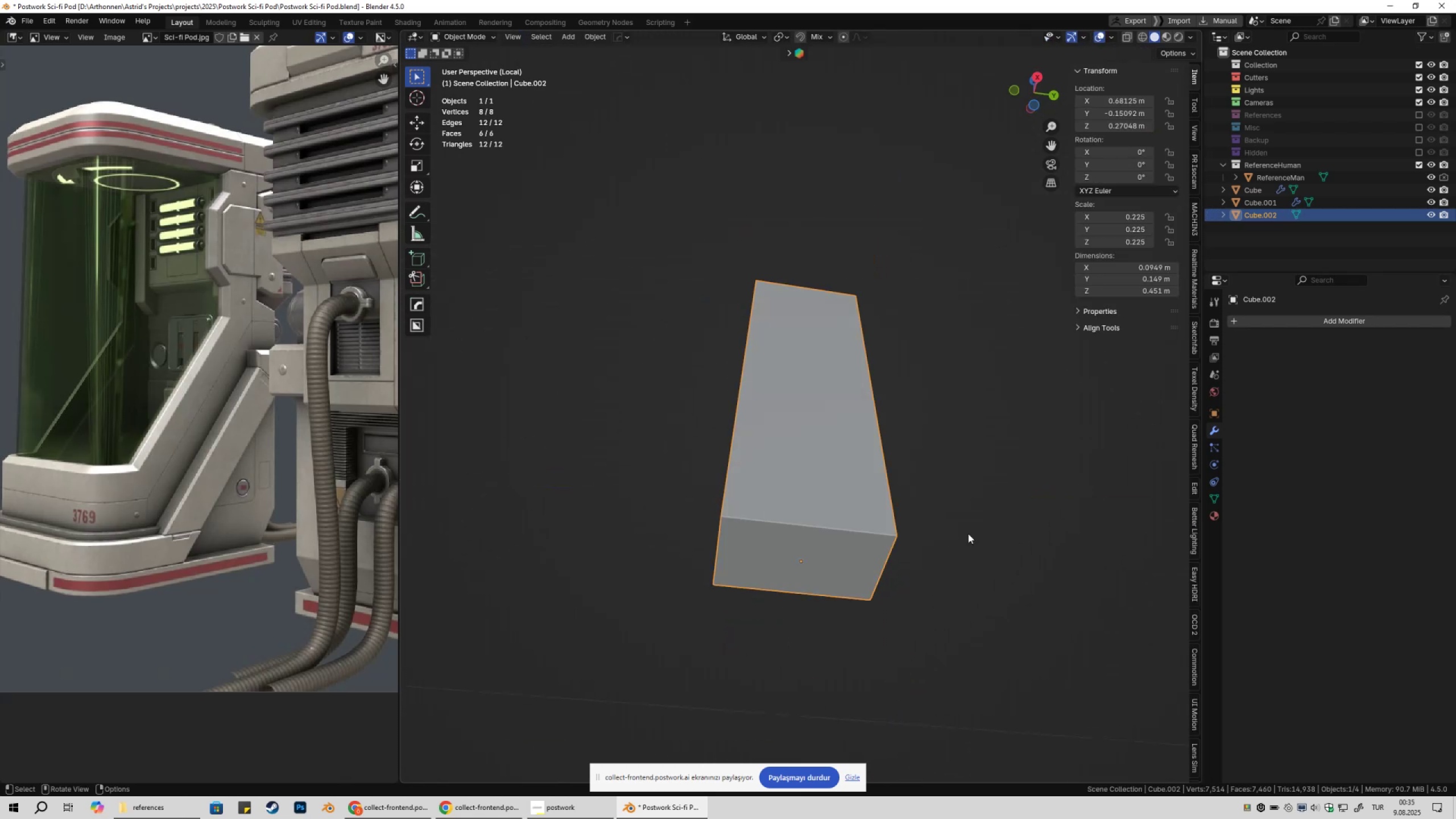 
key(NumpadDivide)
 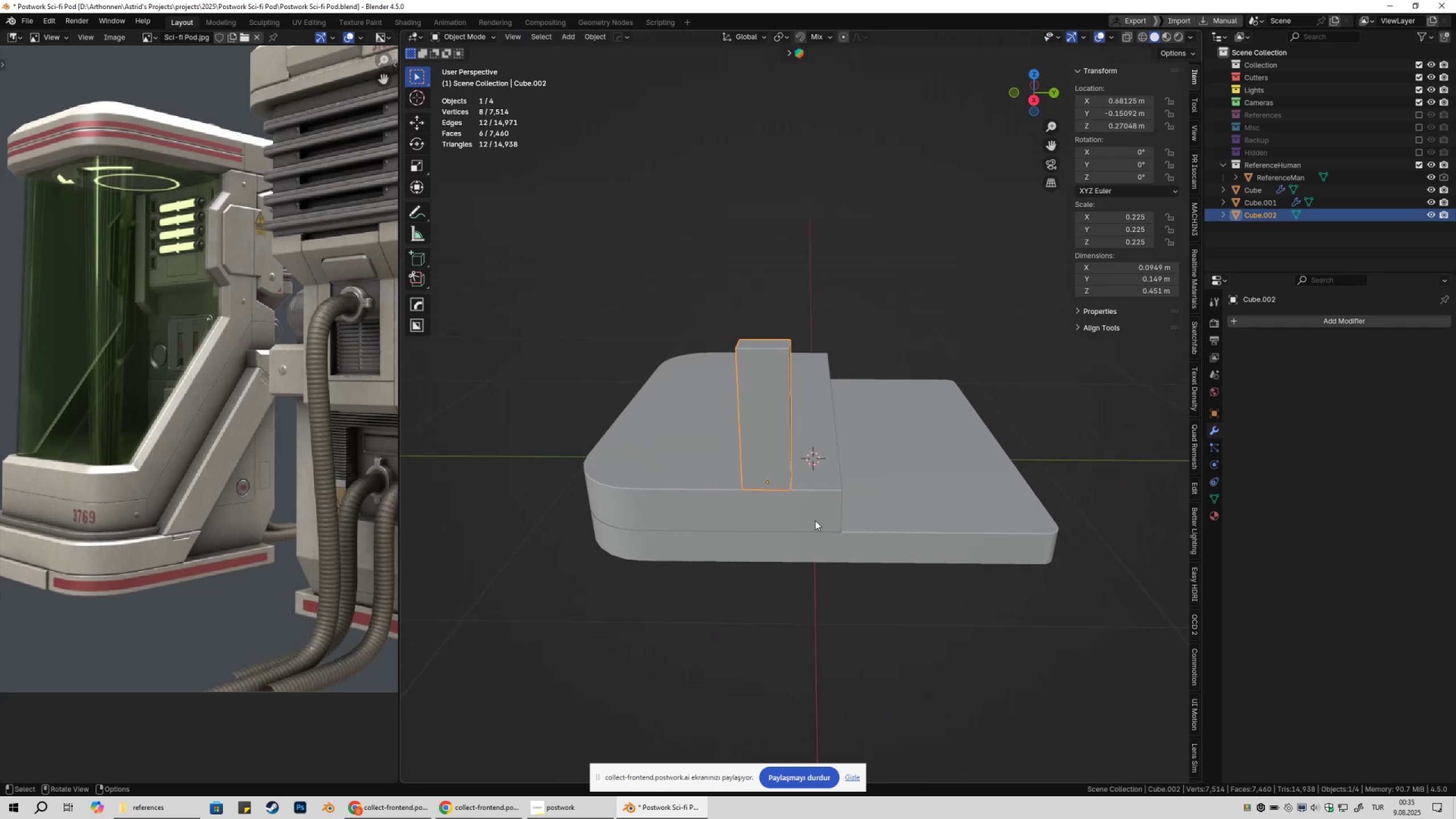 
type(gy)
 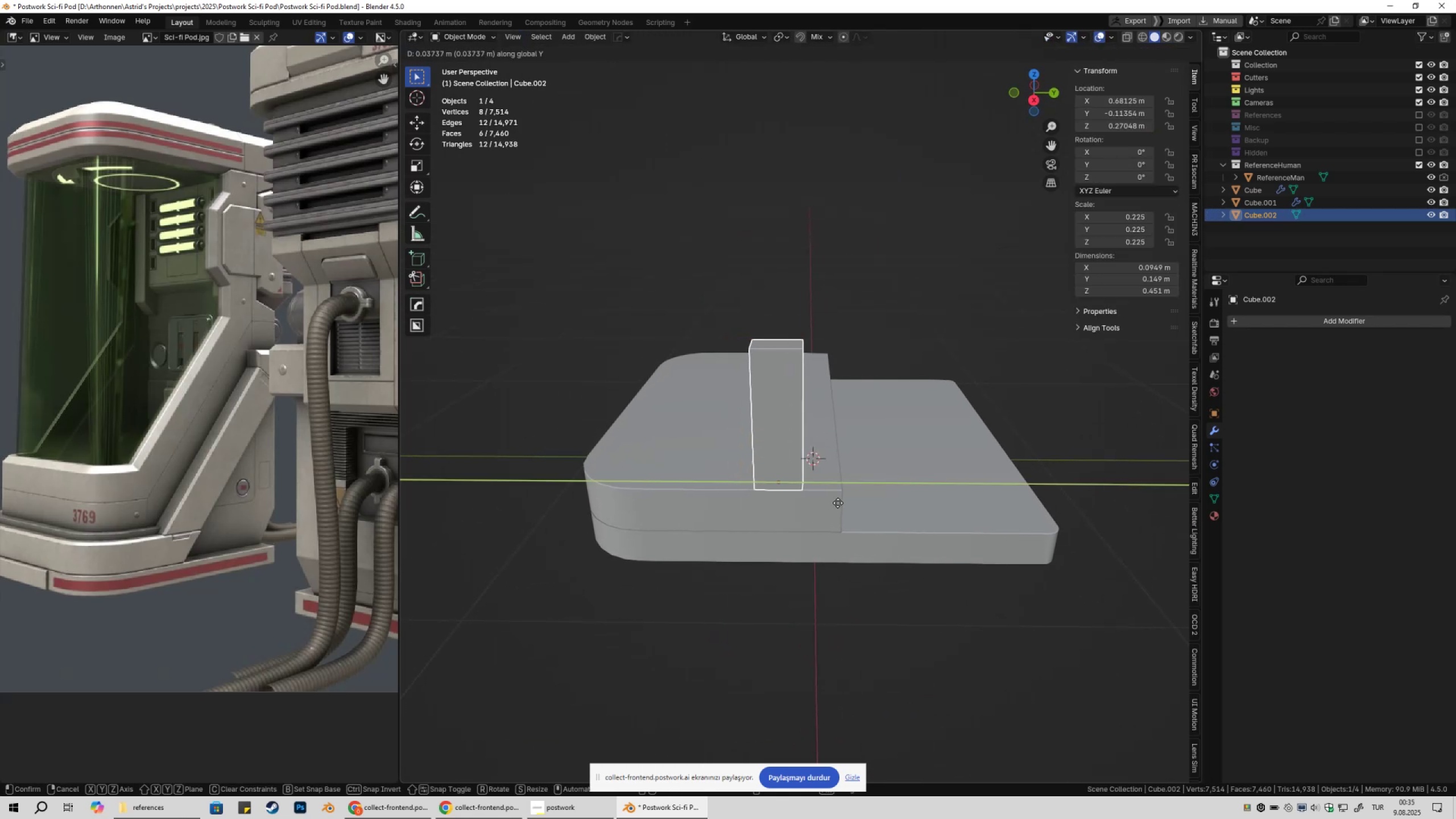 
hold_key(key=ControlLeft, duration=0.44)
 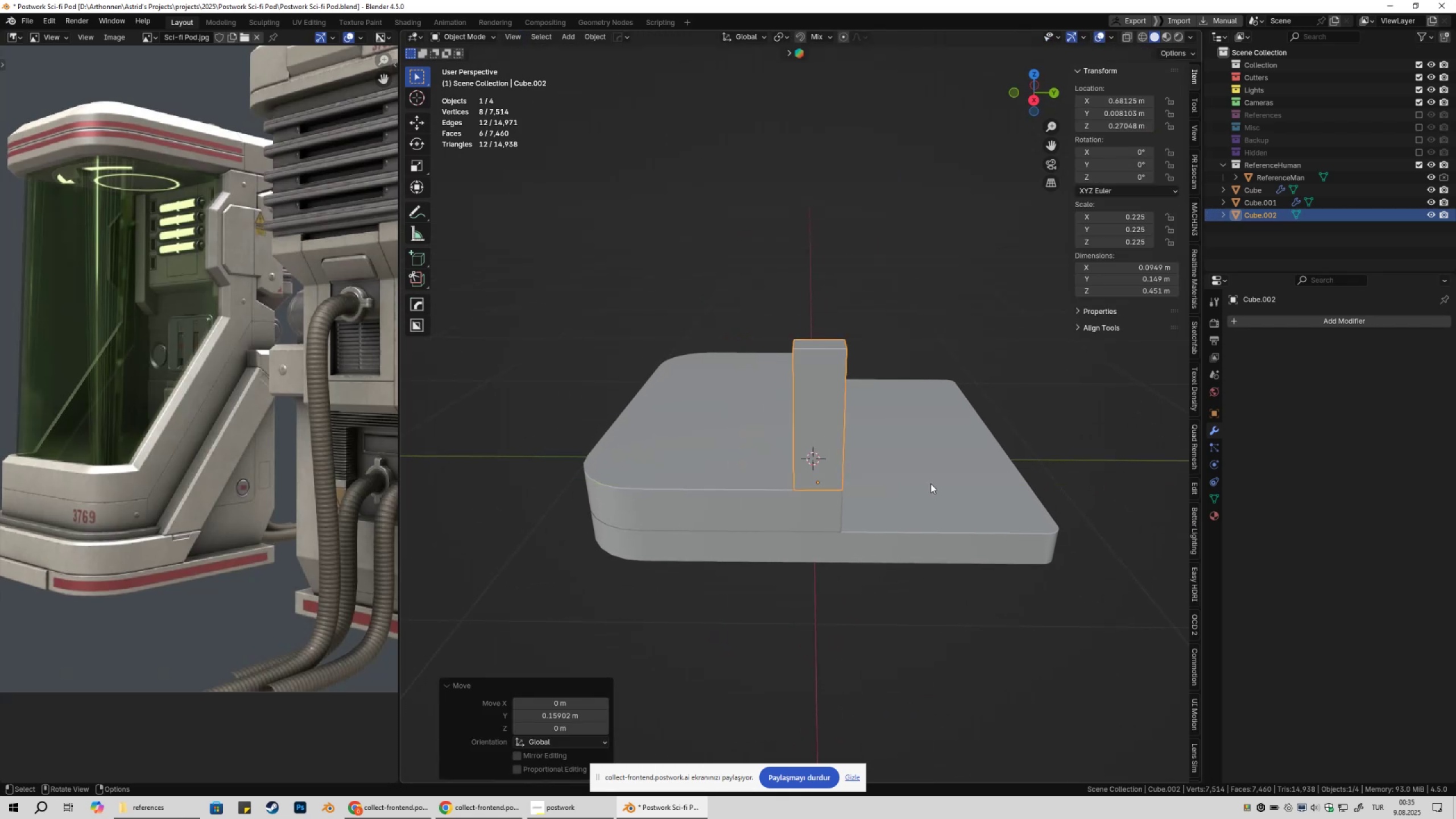 
hold_key(key=ShiftLeft, duration=0.94)
 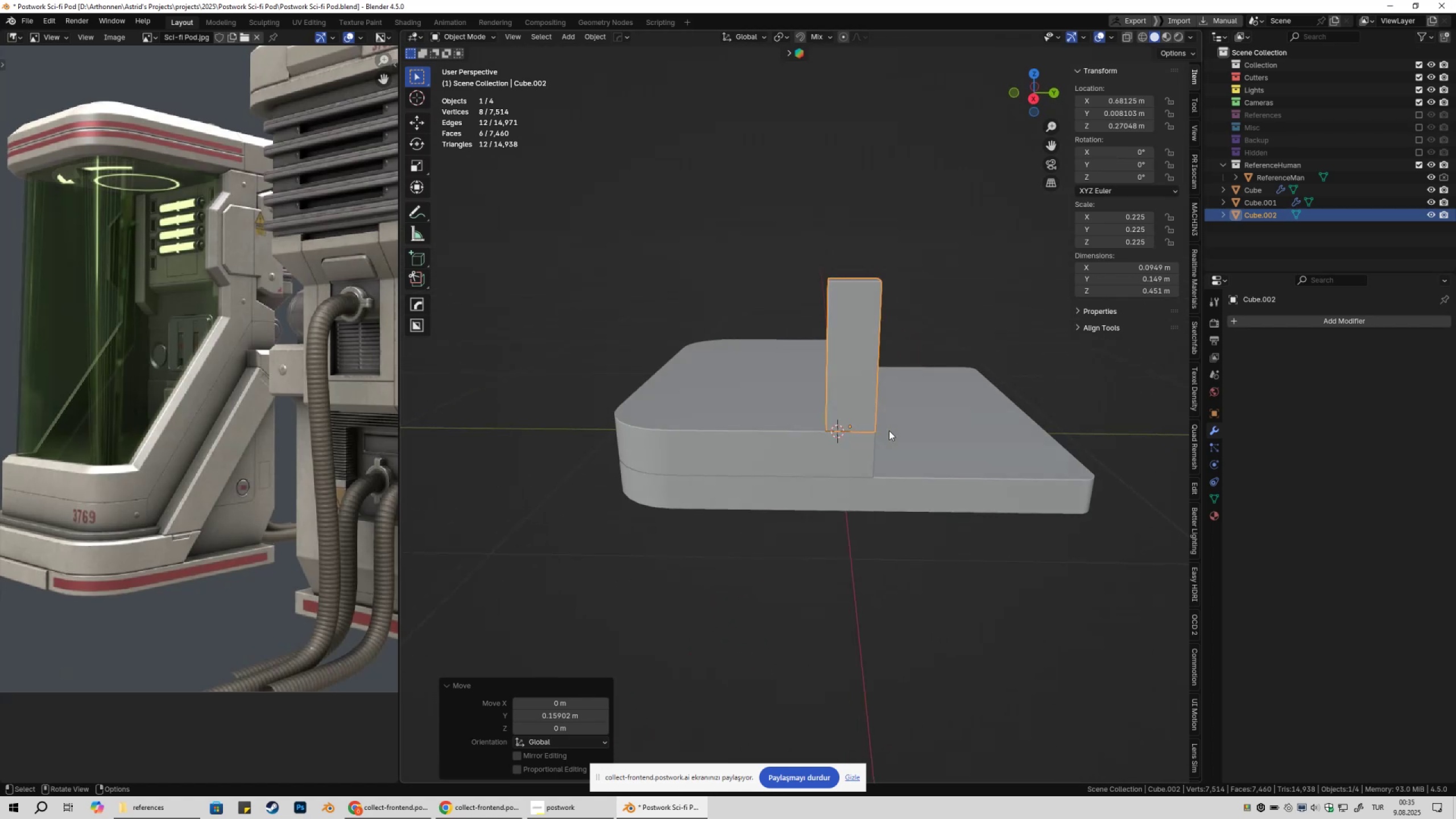 
key(Tab)
 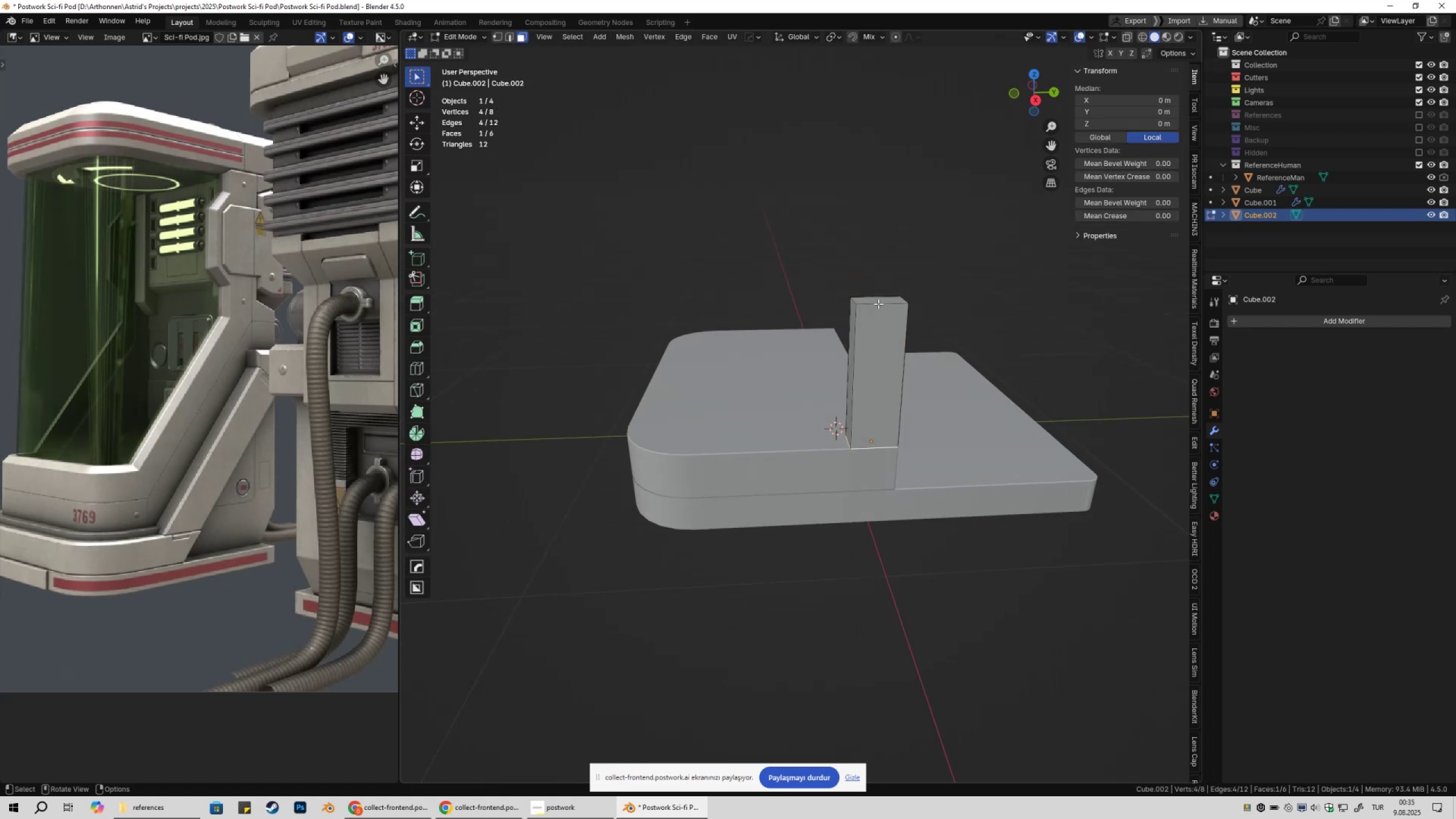 
key(3)
 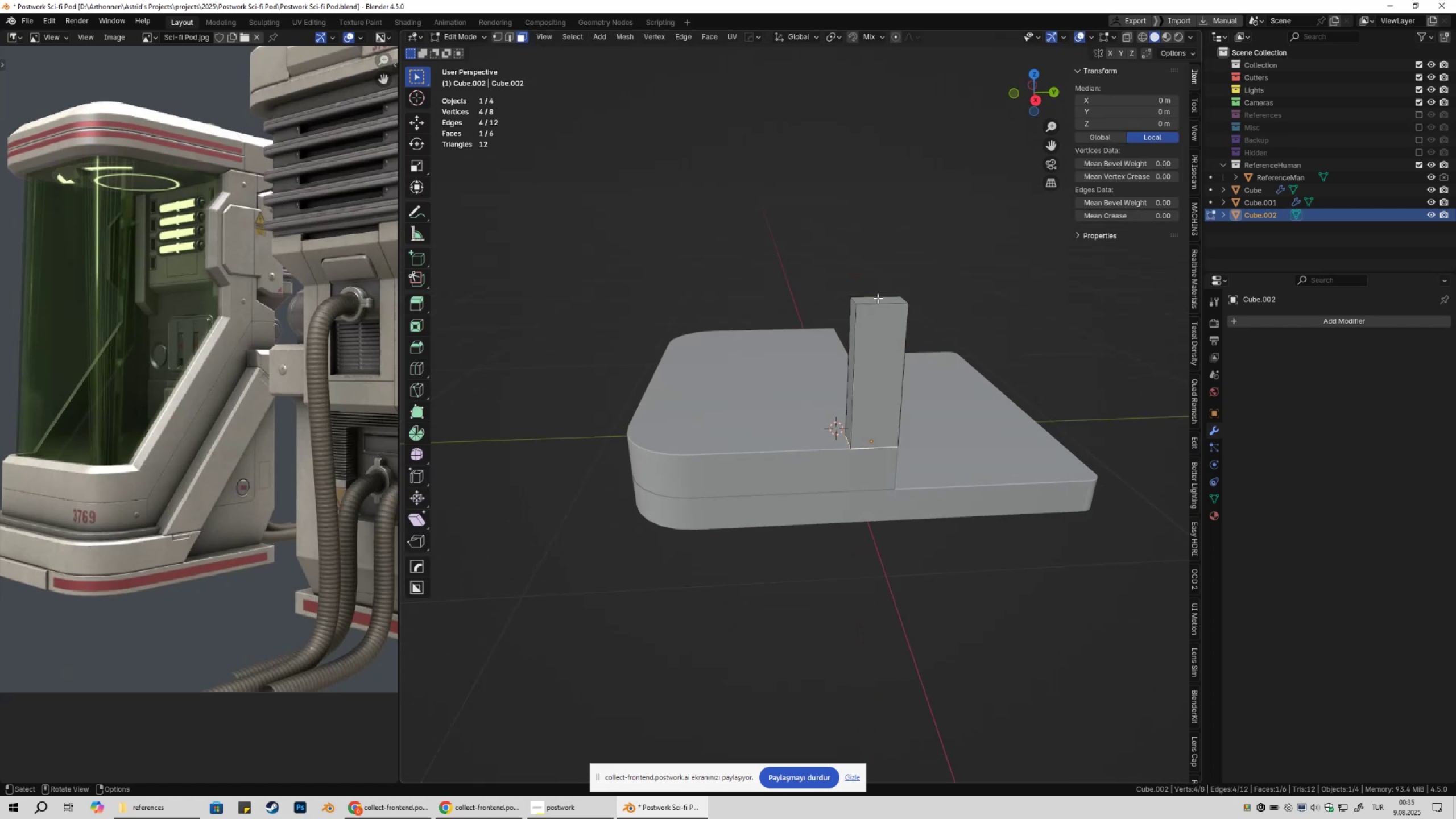 
left_click([878, 298])
 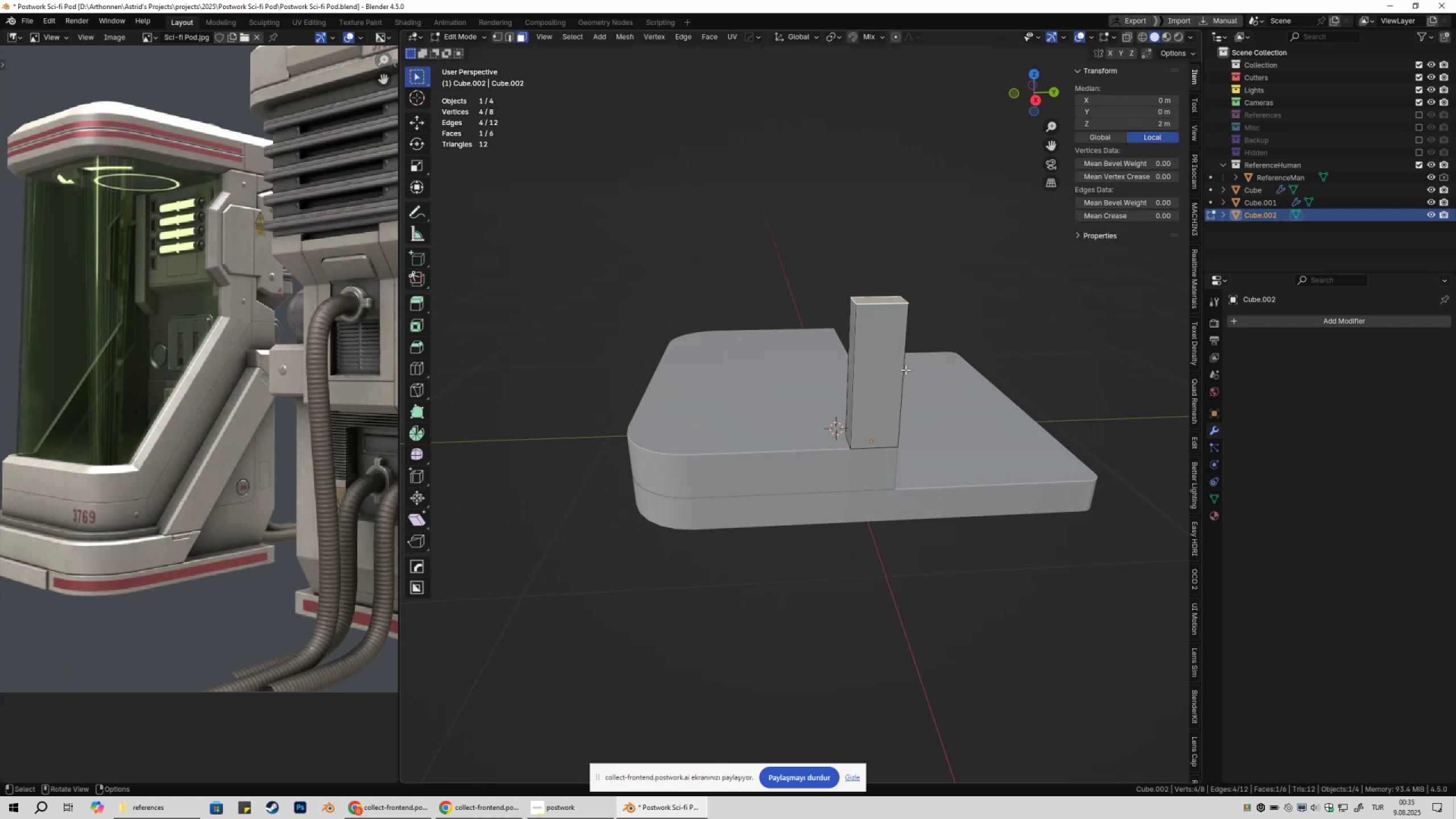 
type(gzgz)
 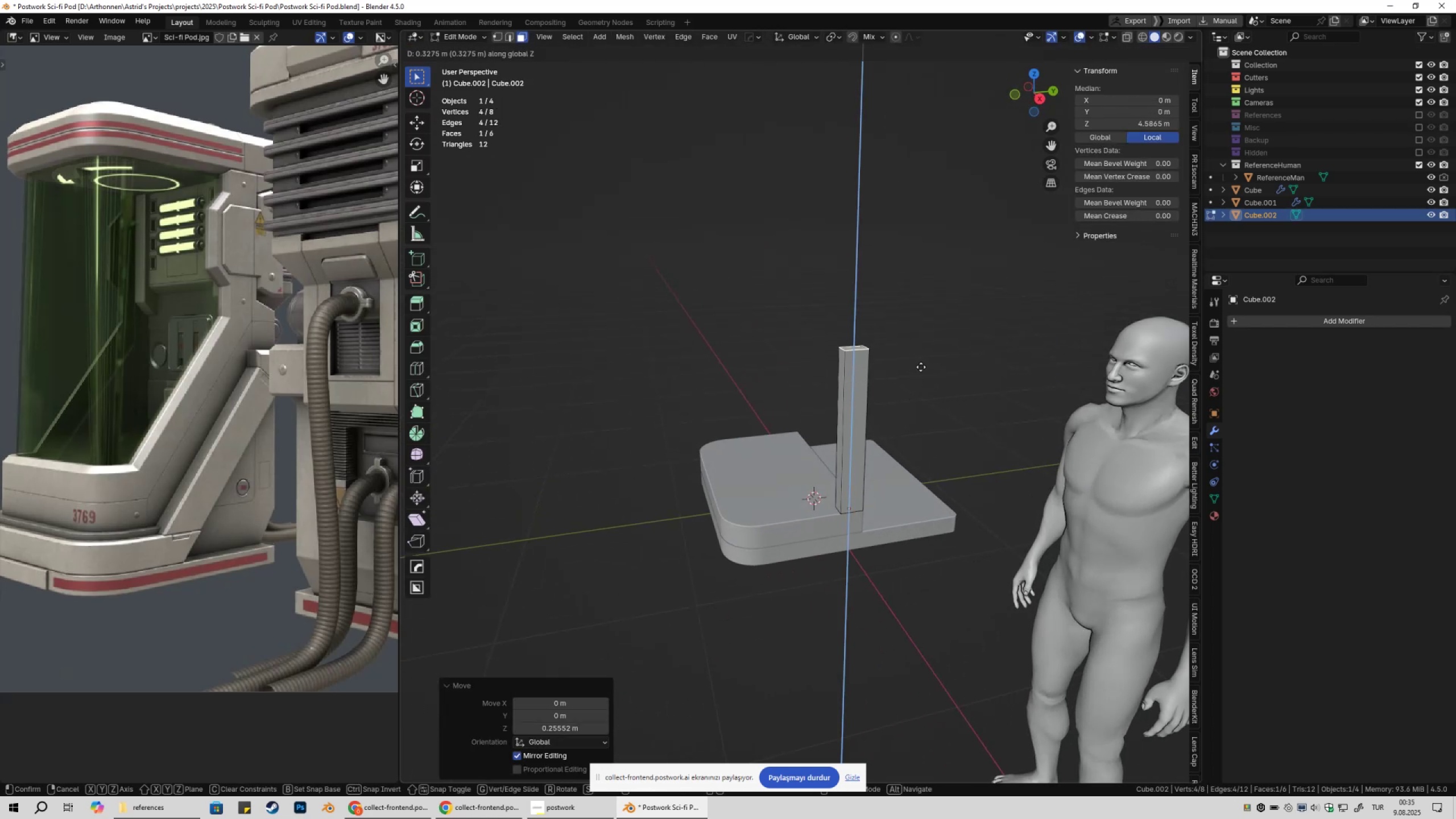 
scroll: coordinate [895, 340], scroll_direction: down, amount: 3.0
 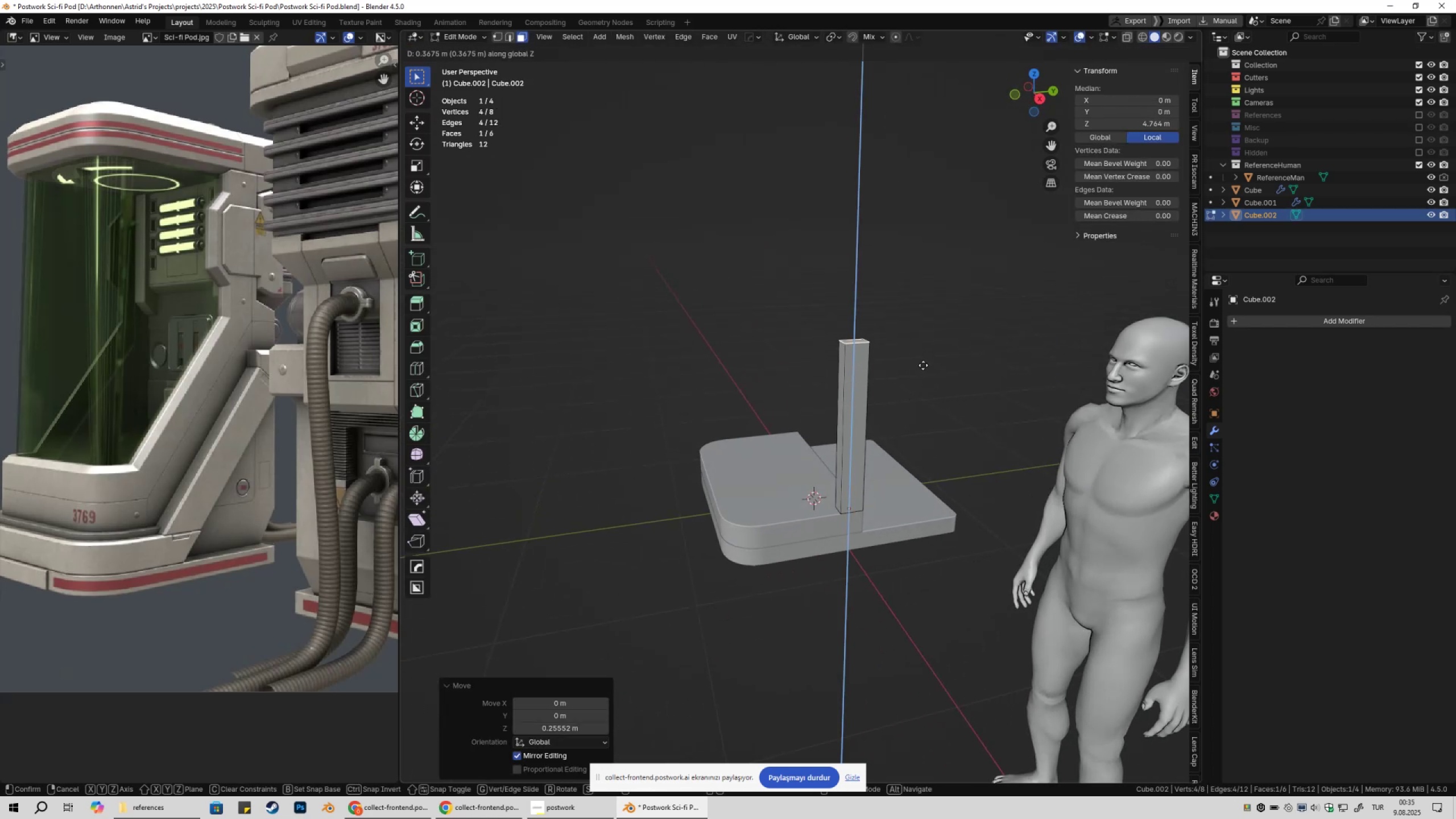 
left_click([921, 369])
 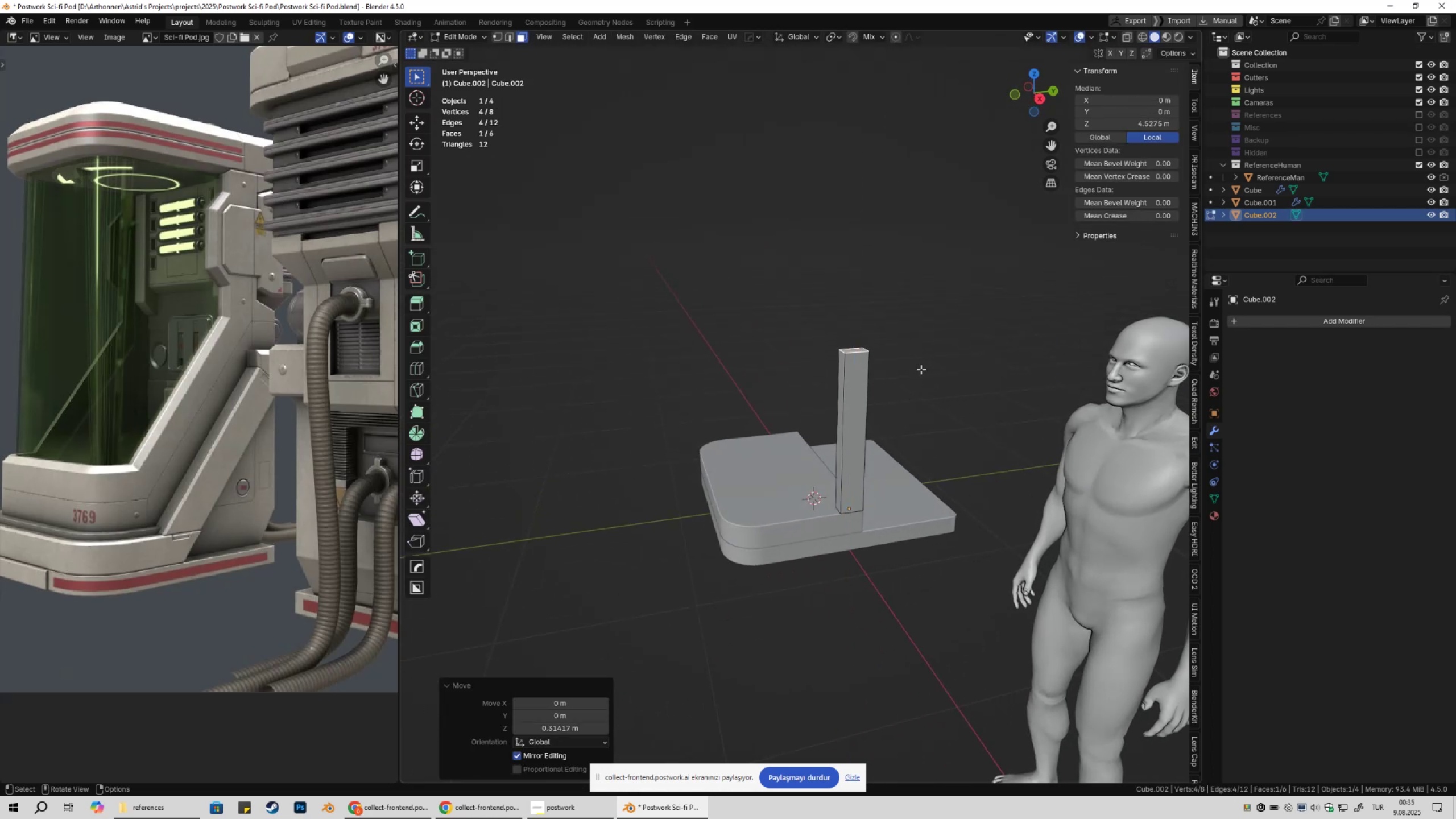 
key(Tab)
 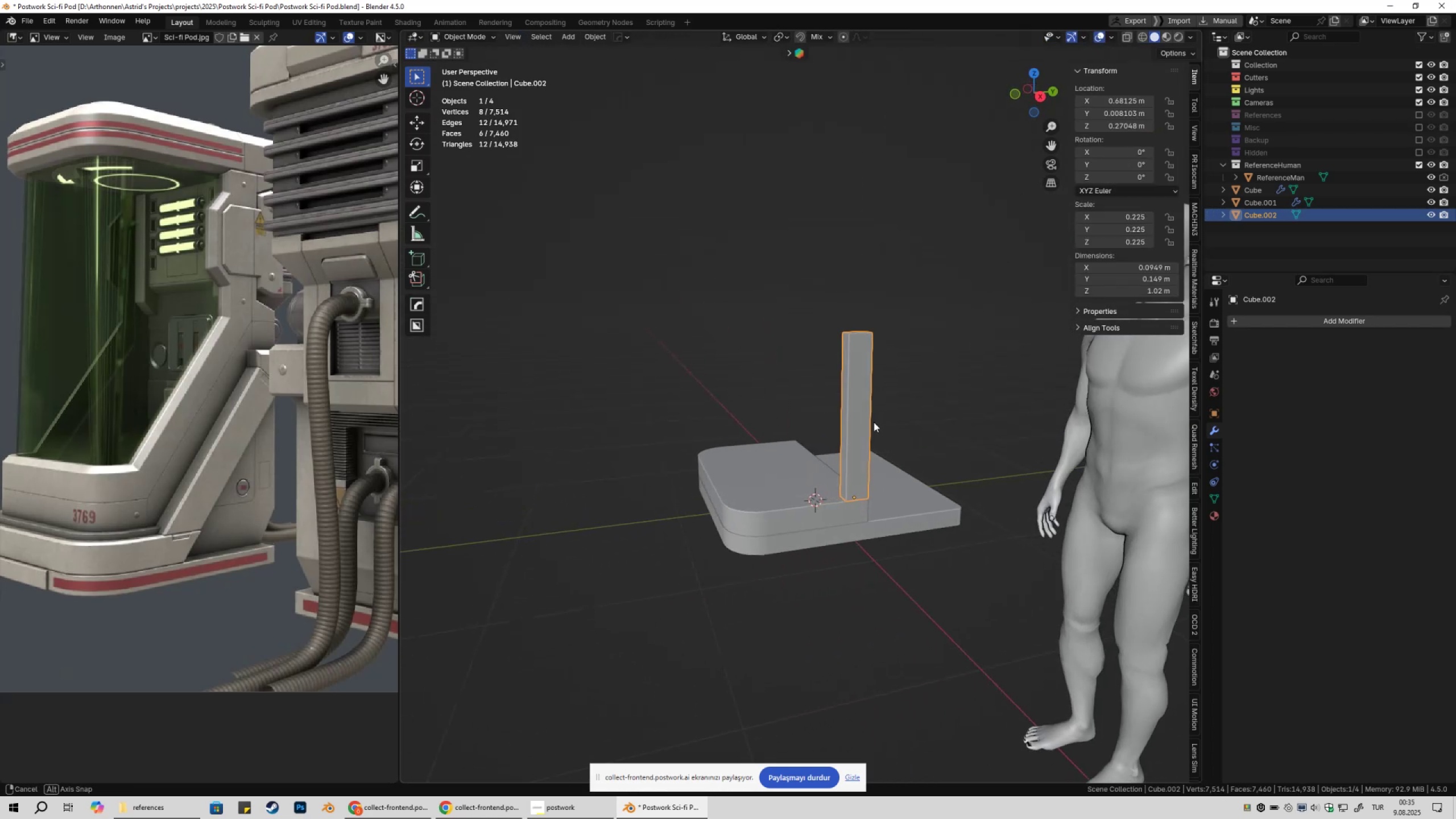 
key(Tab)
 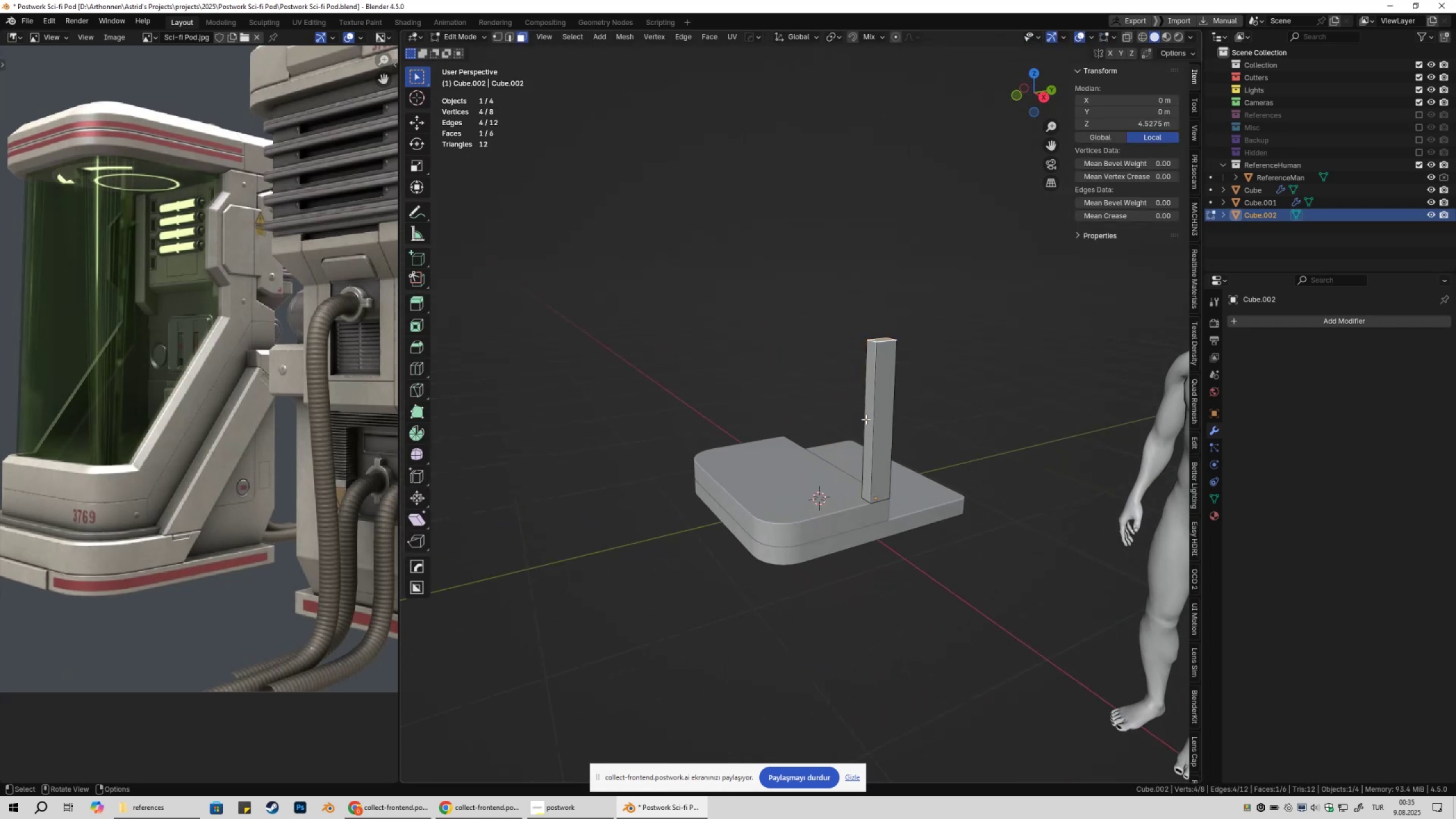 
key(3)
 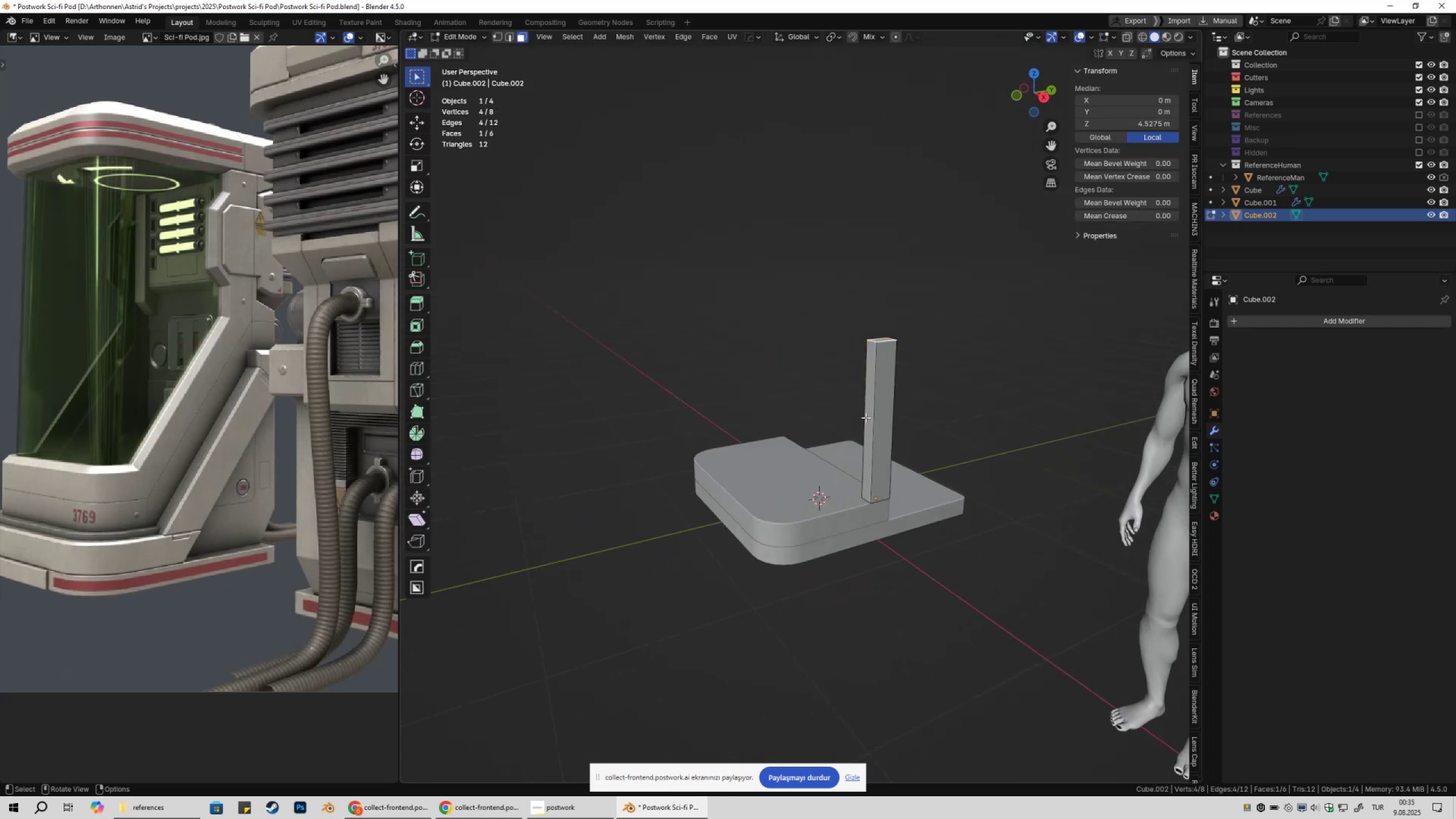 
left_click([866, 417])
 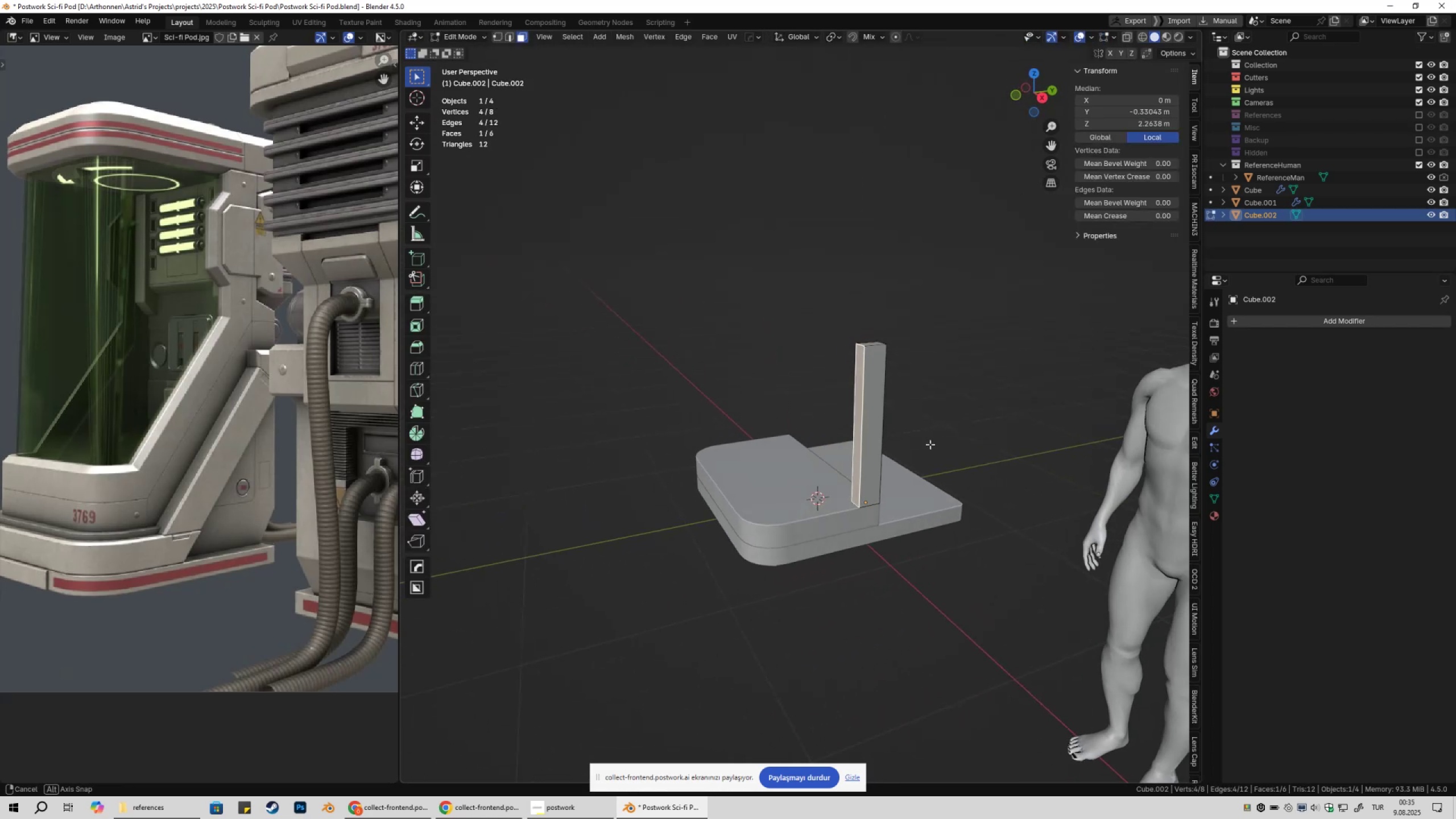 
type(gy)
key(Tab)
 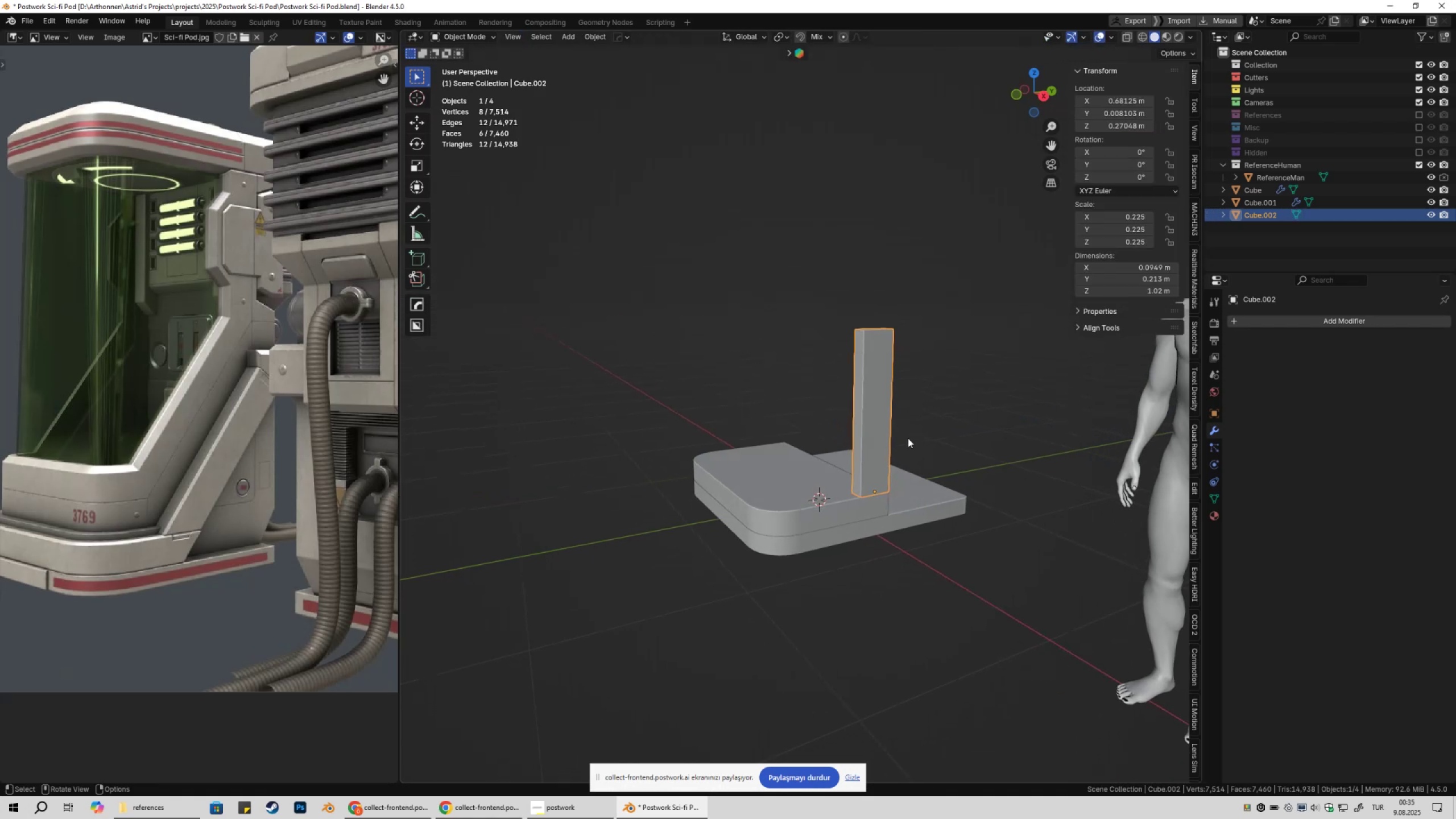 
 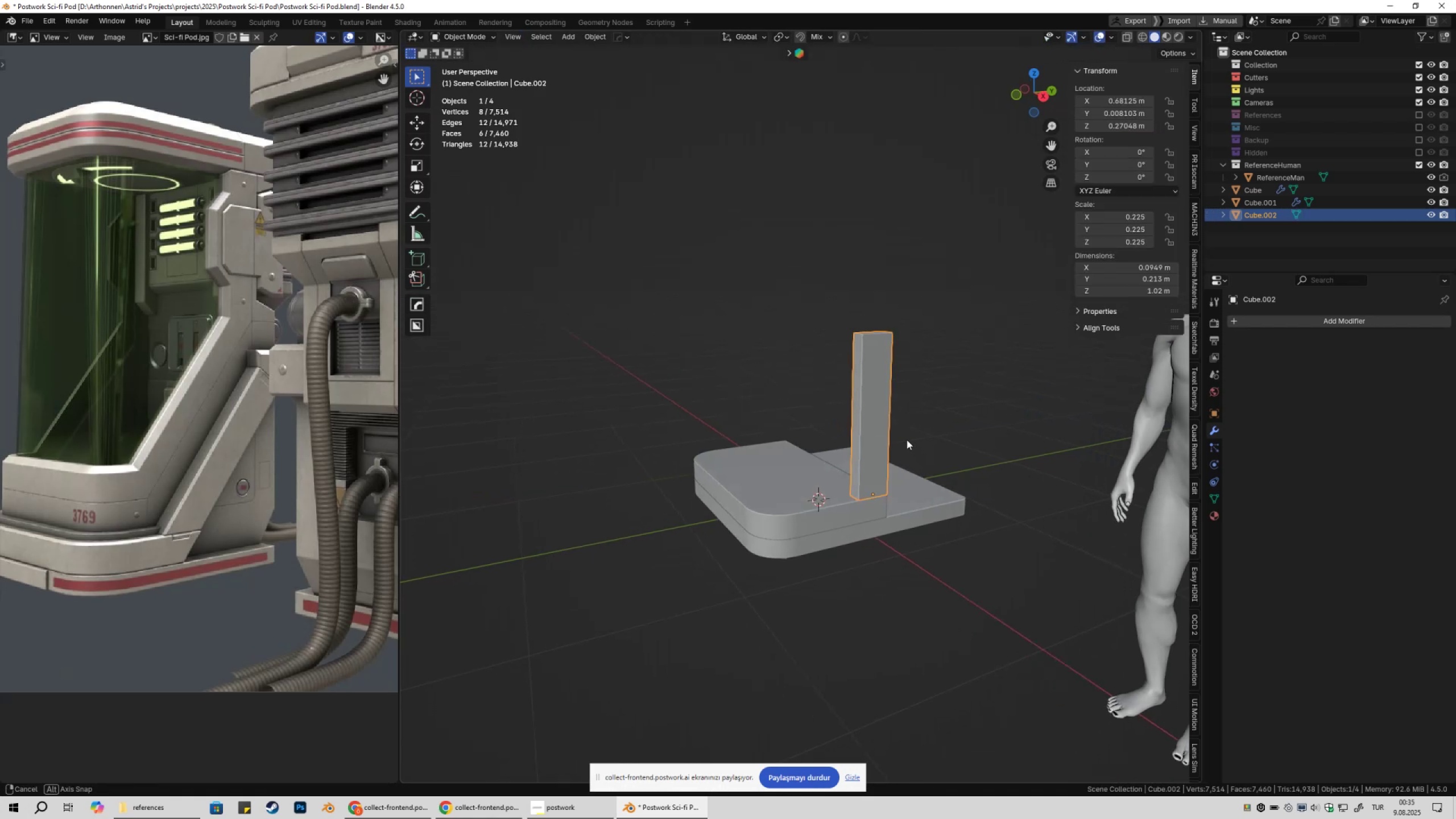 
key(Control+ControlLeft)
 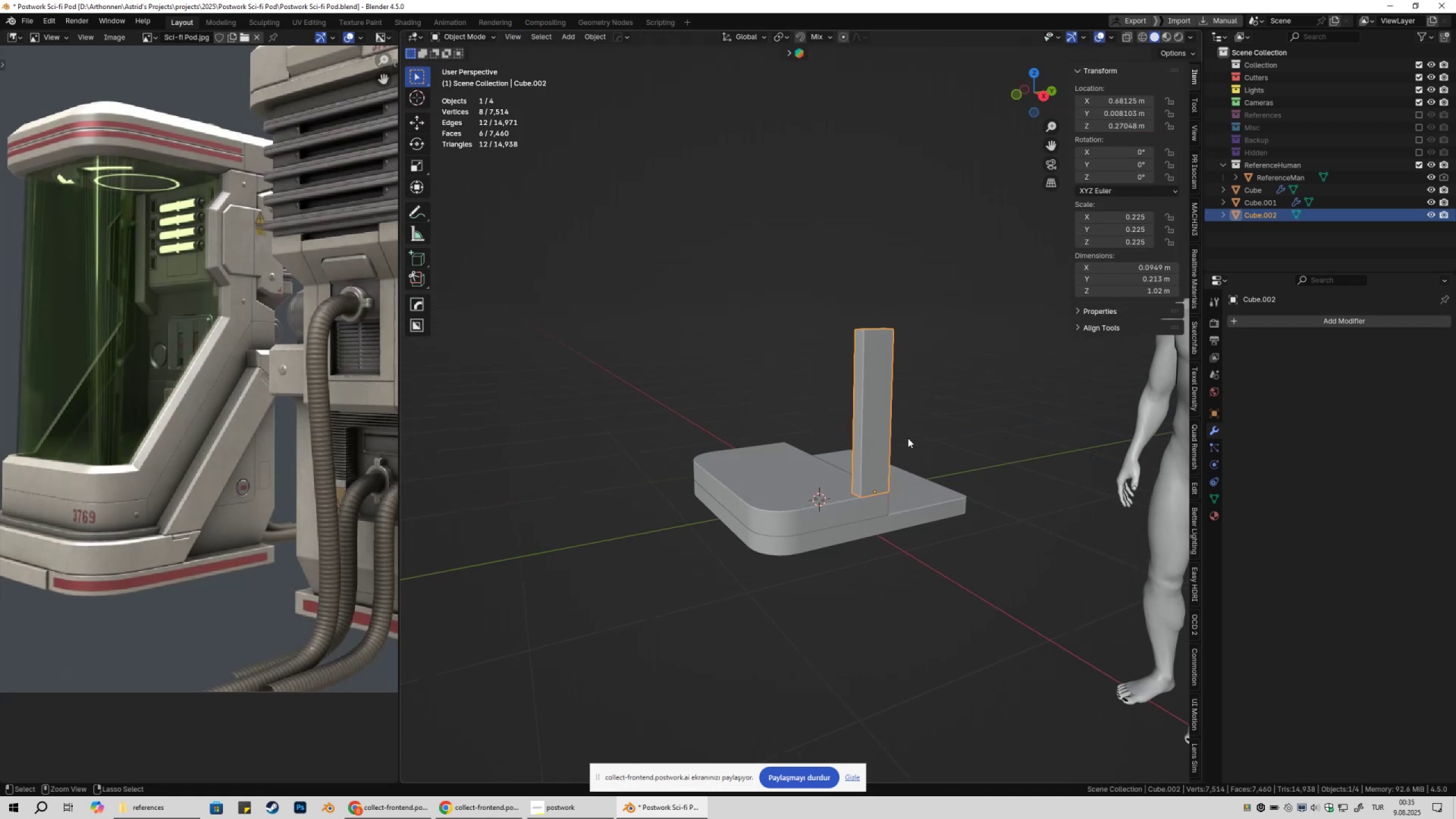 
key(Control+S)
 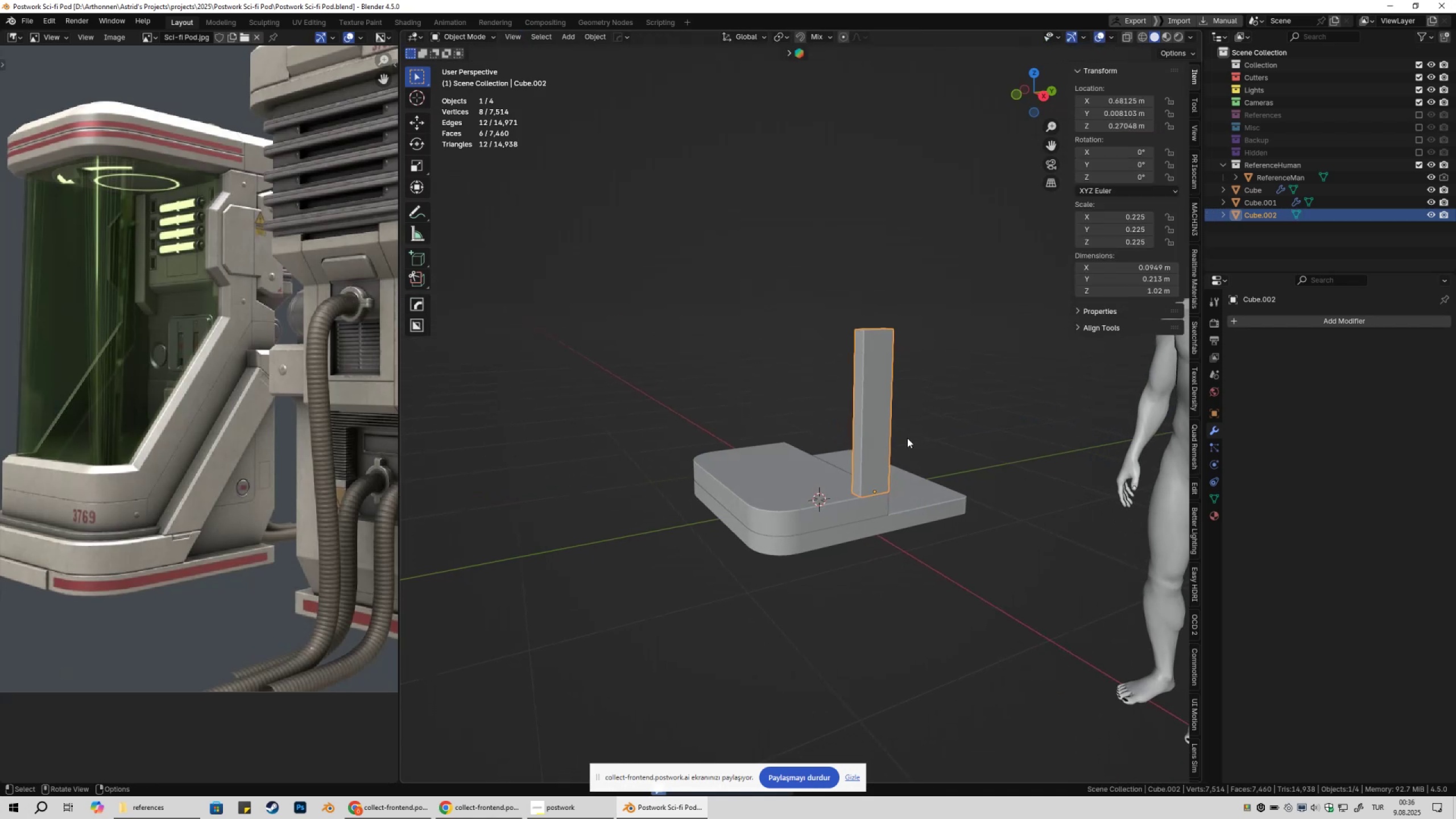 
hold_key(key=ShiftLeft, duration=0.36)
 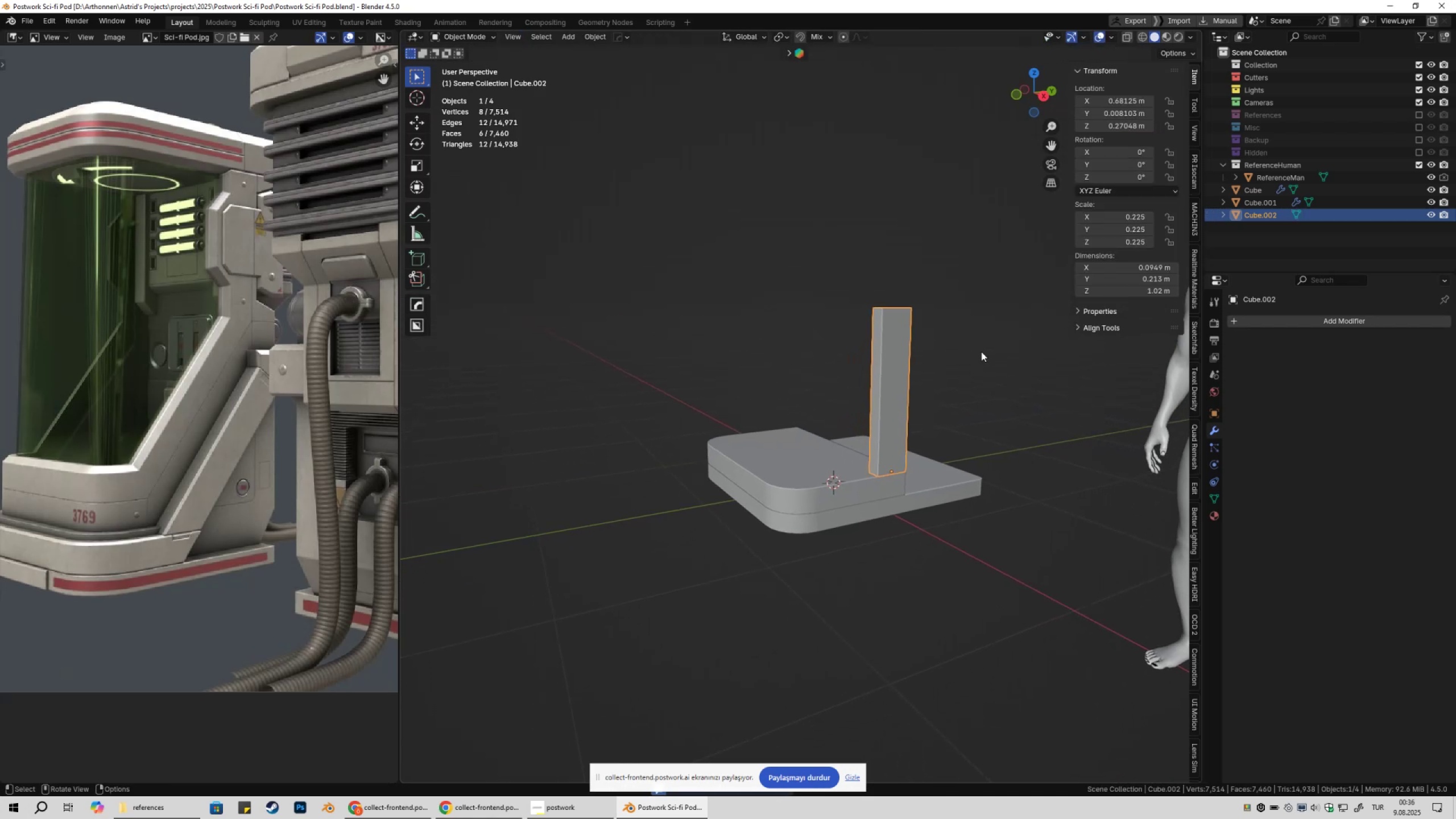 
left_click([981, 351])
 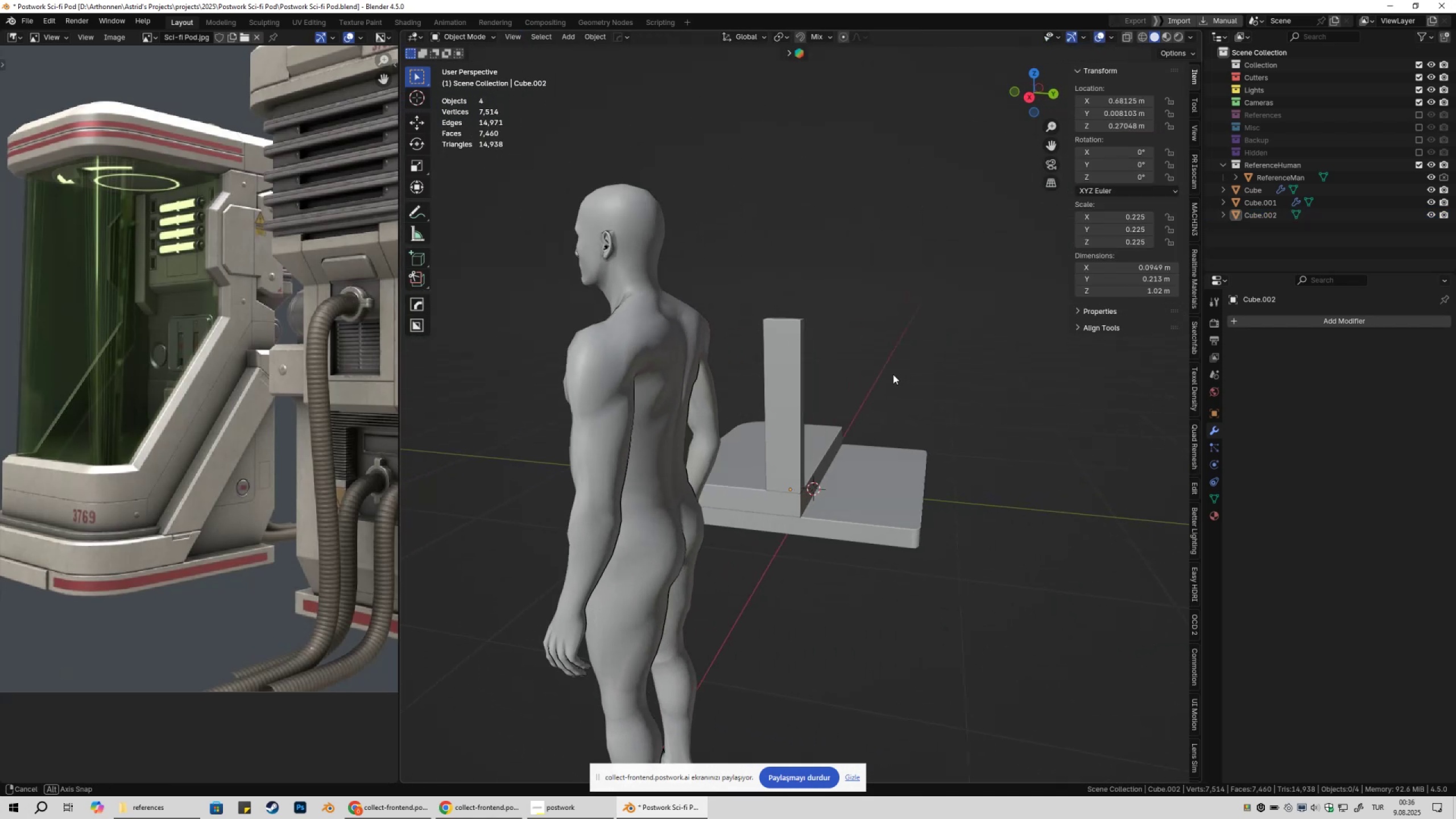 
wait(9.96)
 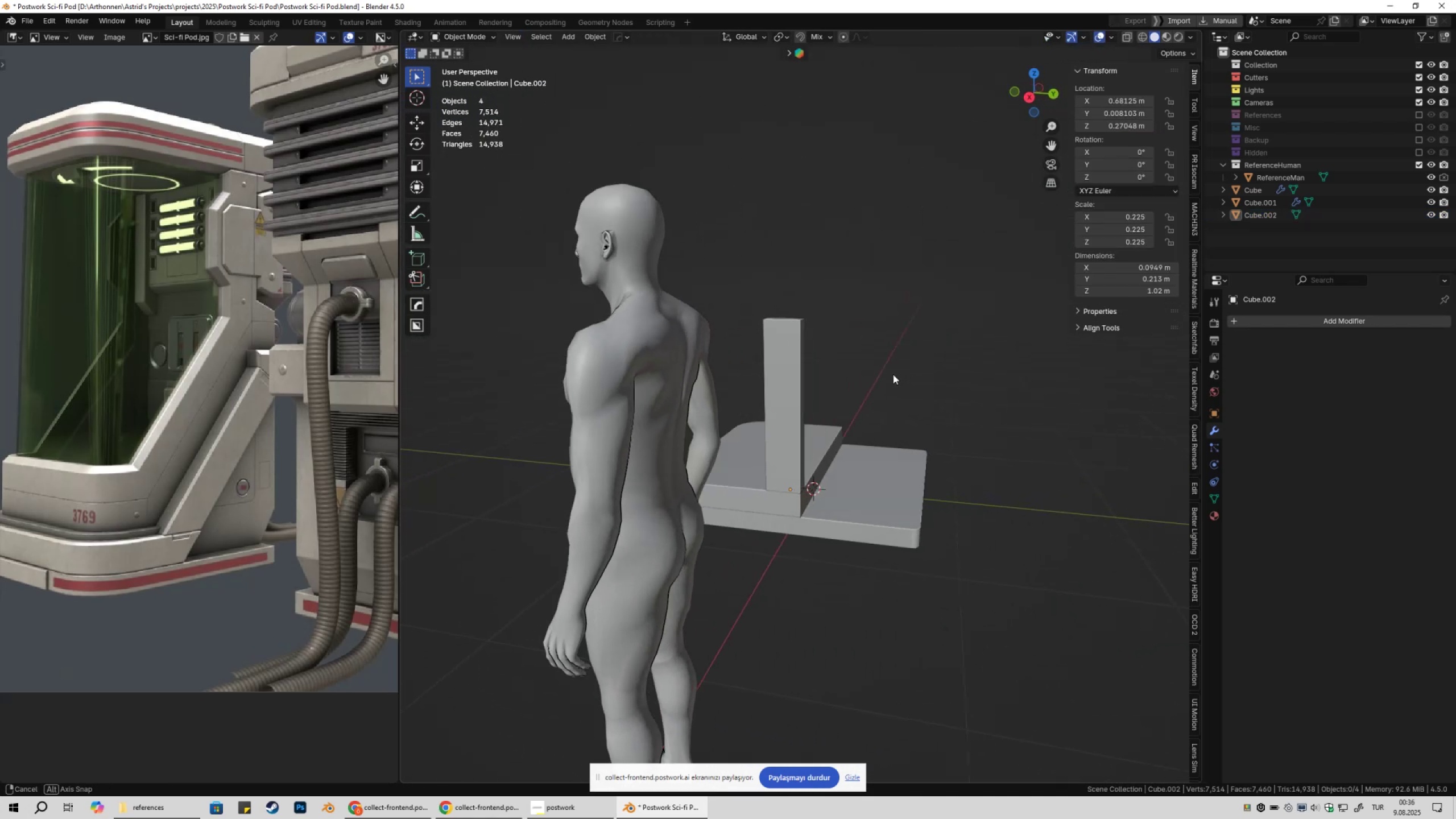 
left_click([845, 502])
 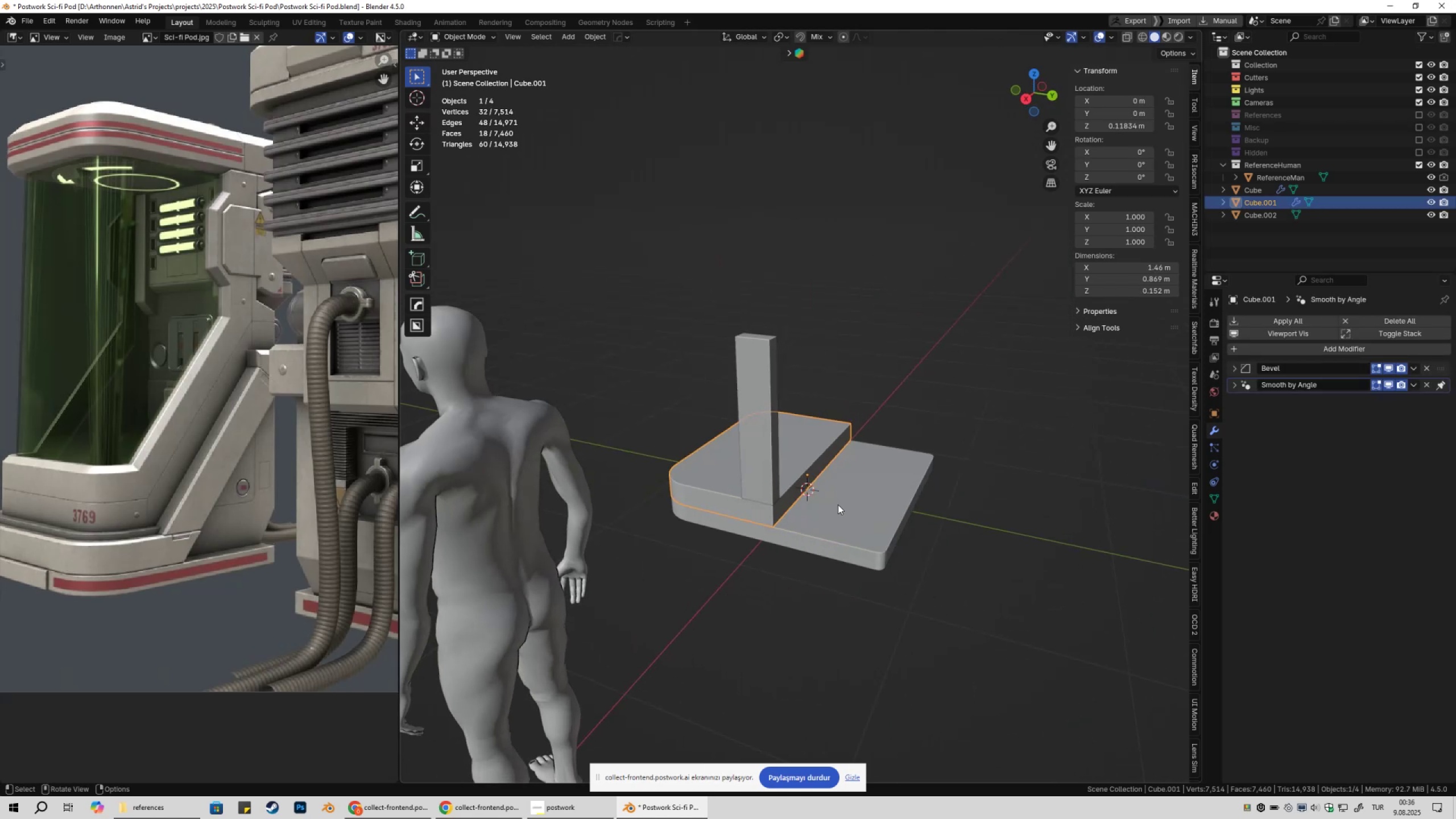 
scroll: coordinate [909, 493], scroll_direction: up, amount: 3.0
 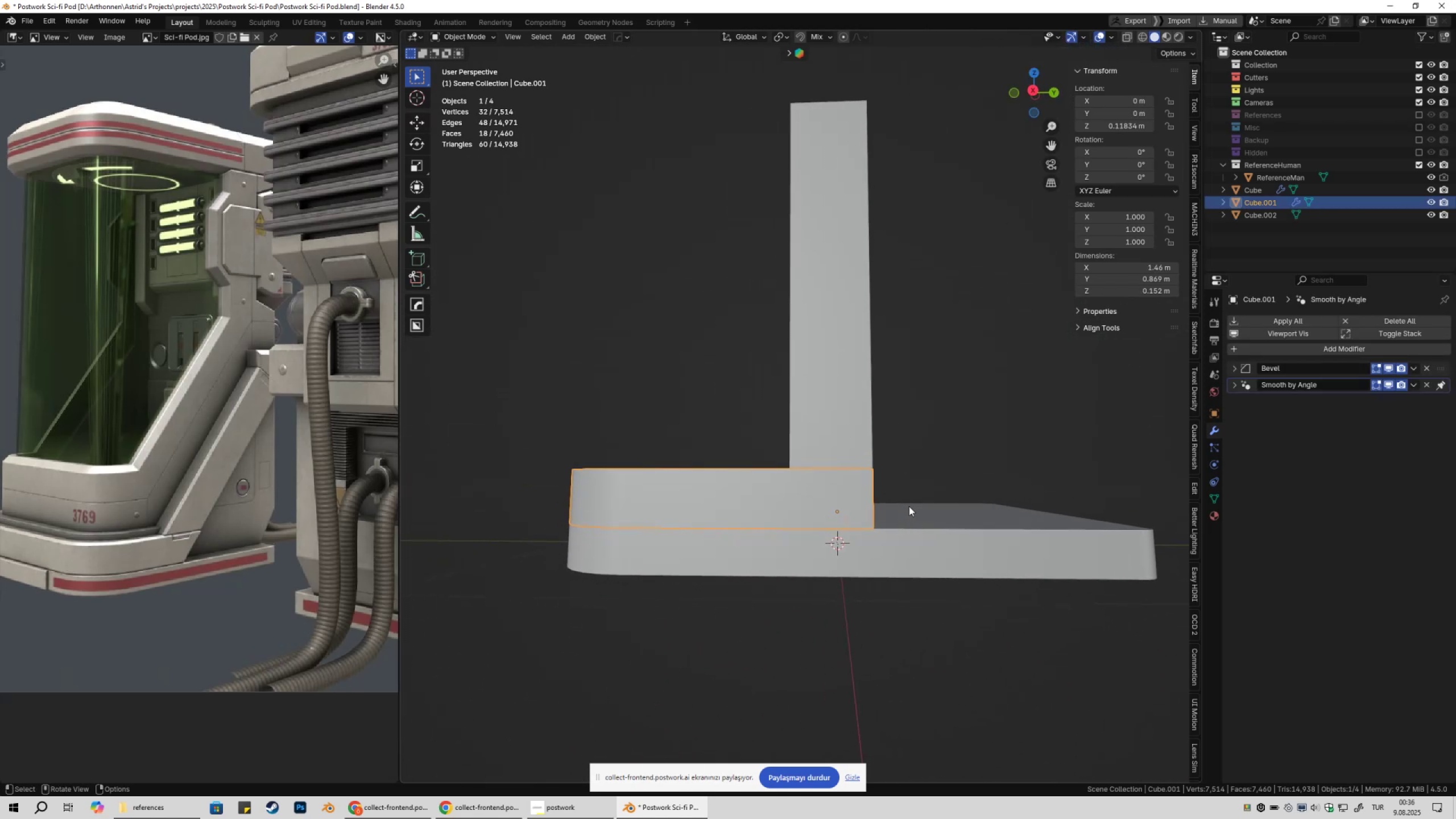 
key(Numpad1)
 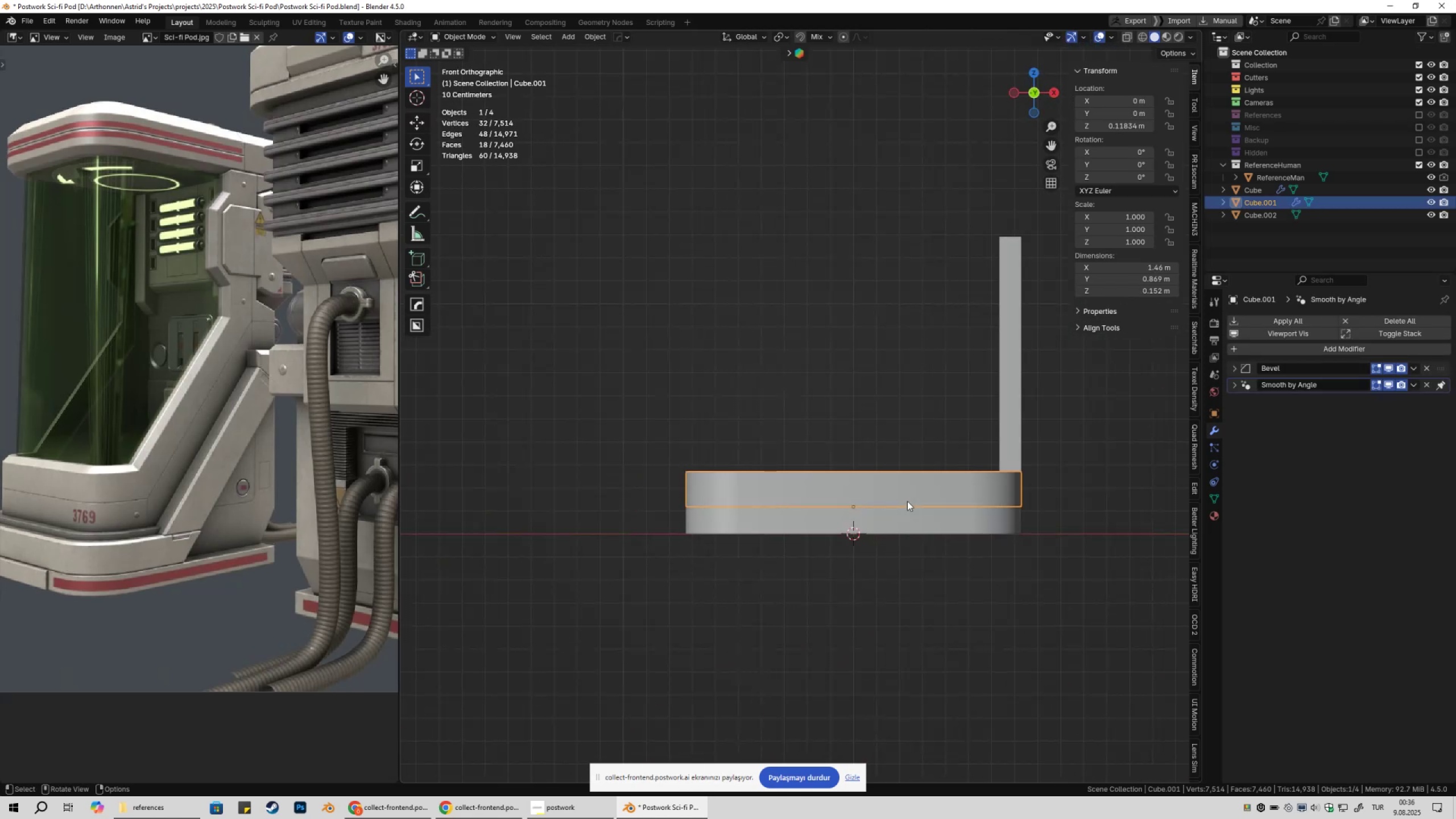 
key(Numpad9)
 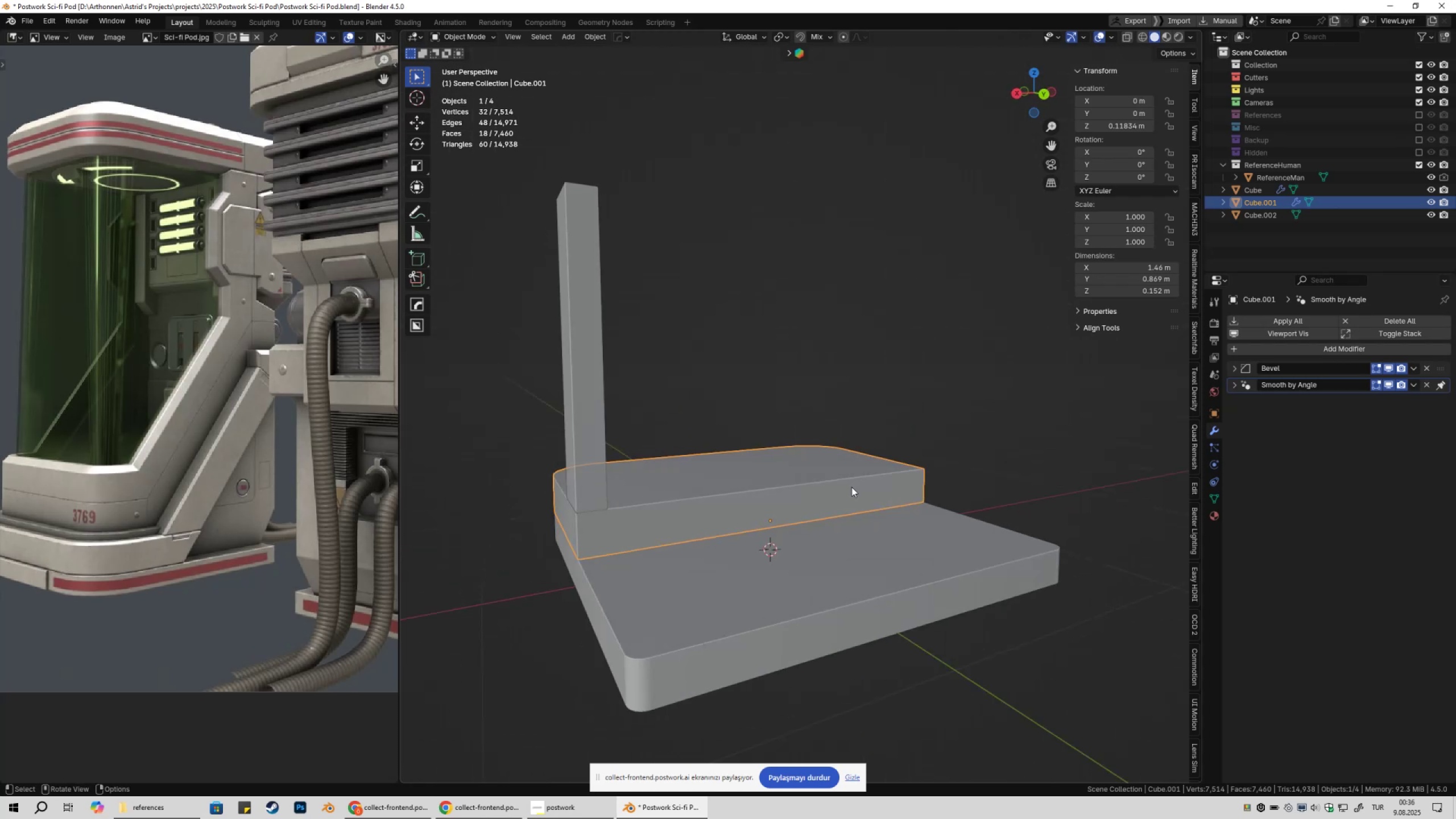 
key(Numpad3)
 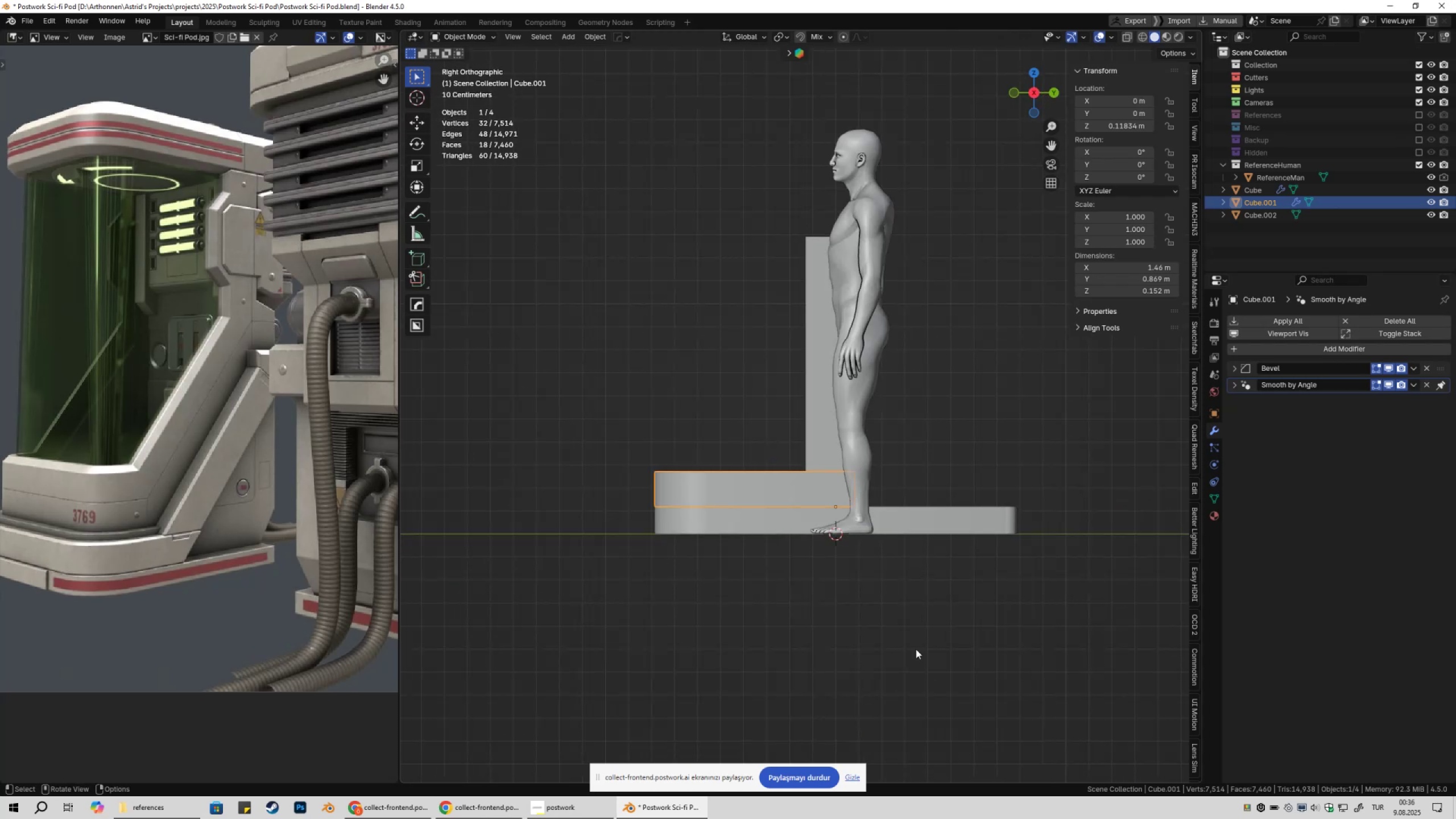 
left_click([841, 498])
 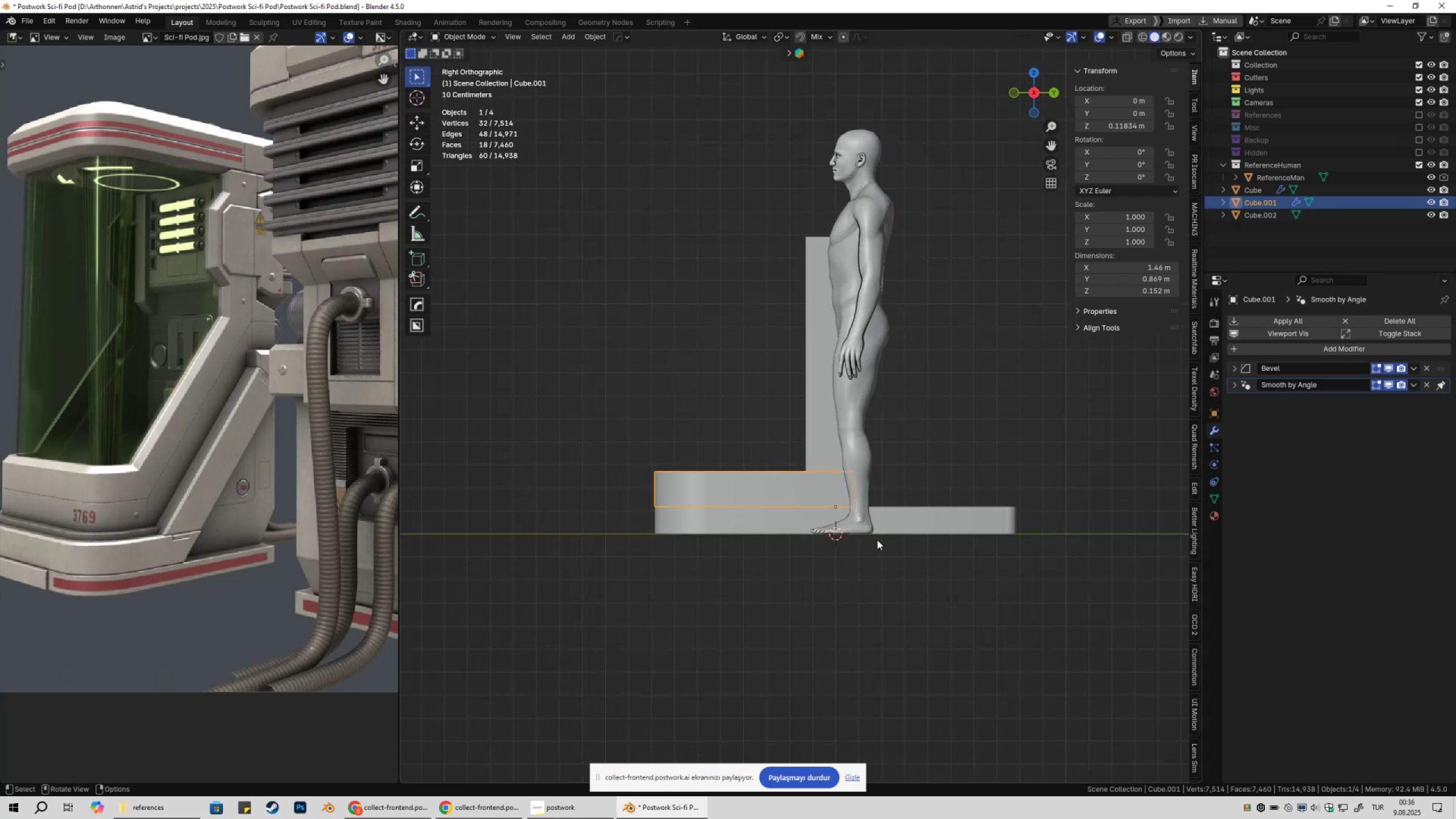 
scroll: coordinate [853, 601], scroll_direction: down, amount: 2.0
 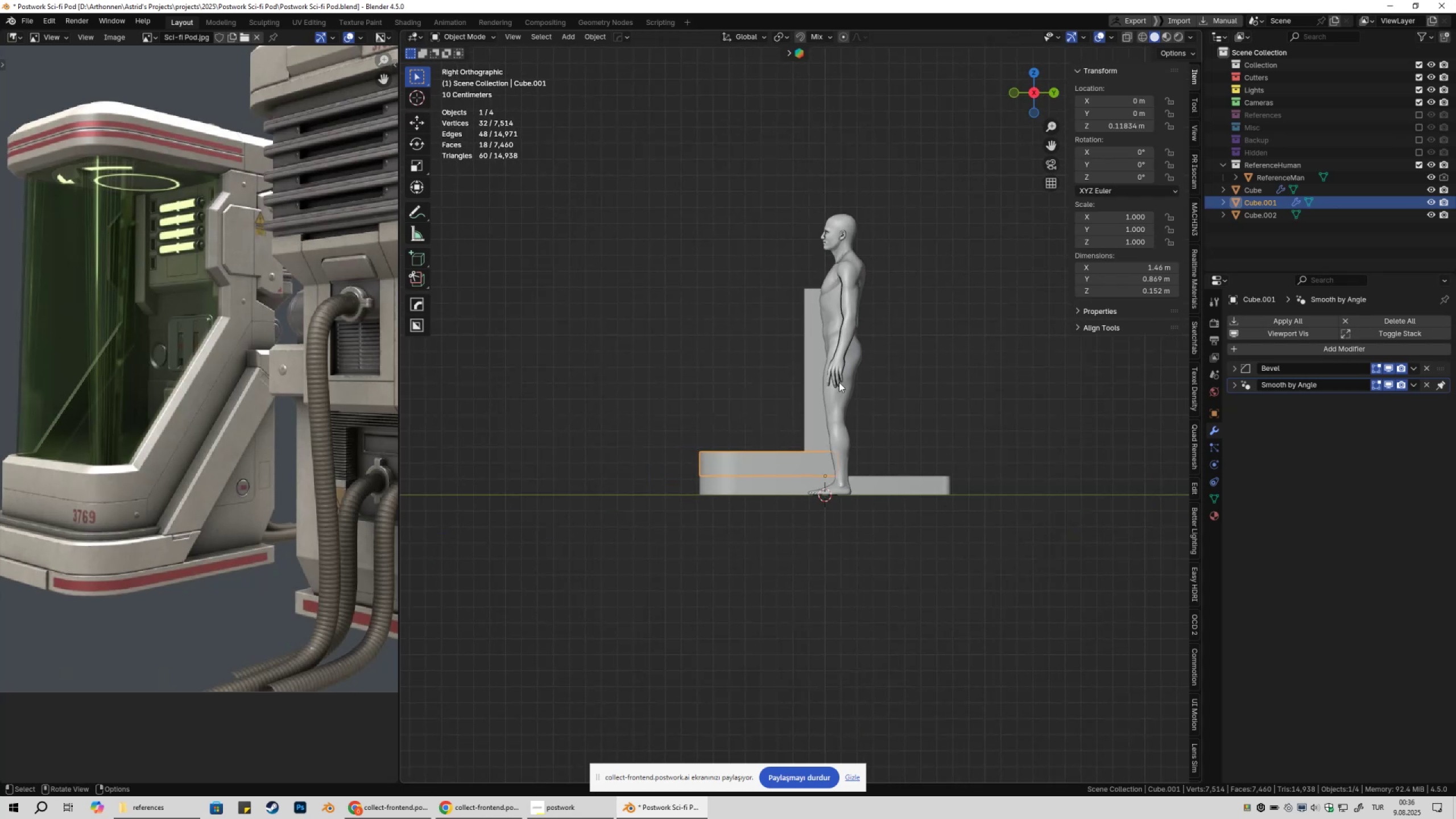 
left_click([839, 382])
 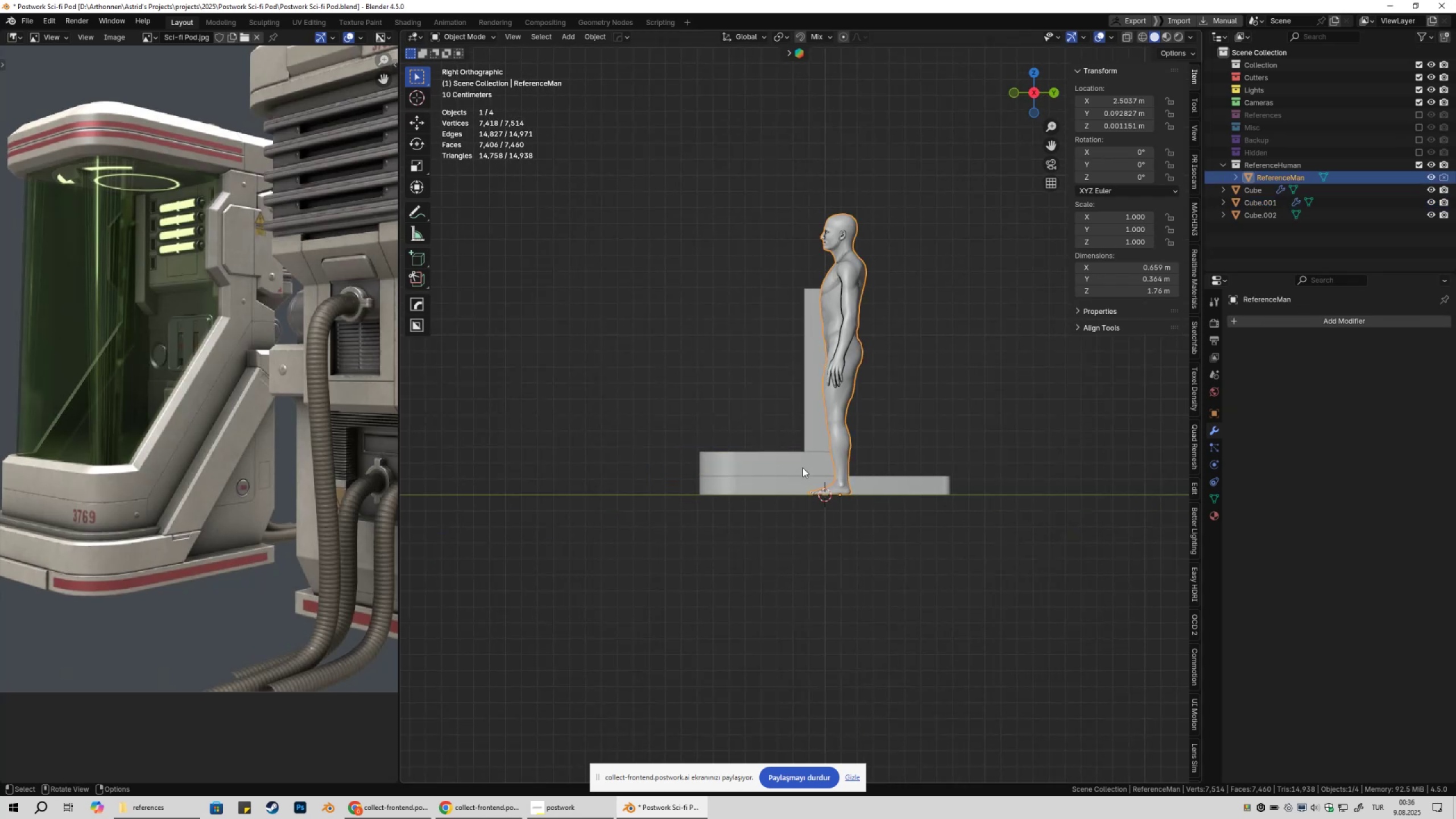 
type(gxy)
 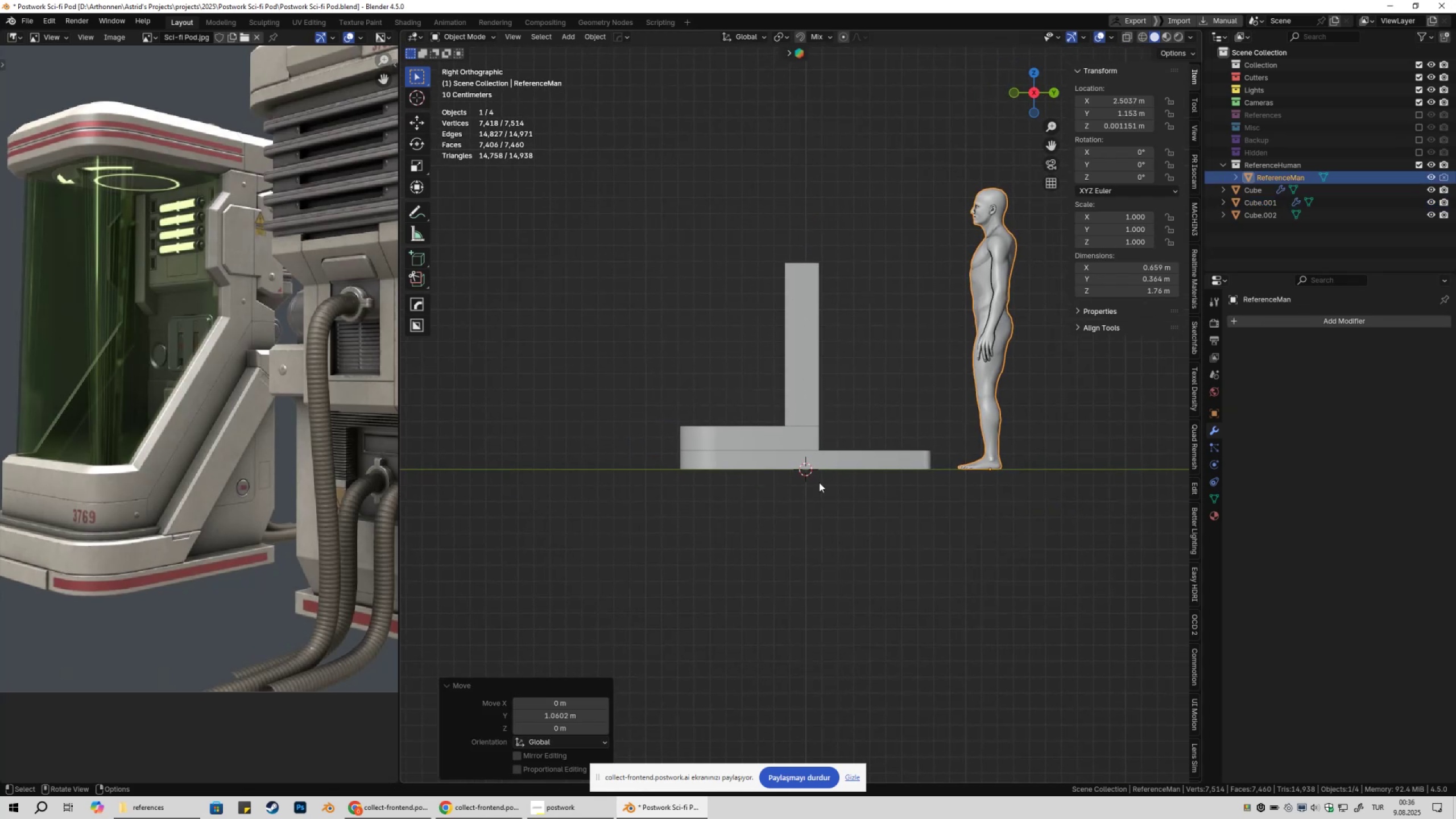 
scroll: coordinate [830, 495], scroll_direction: up, amount: 2.0
 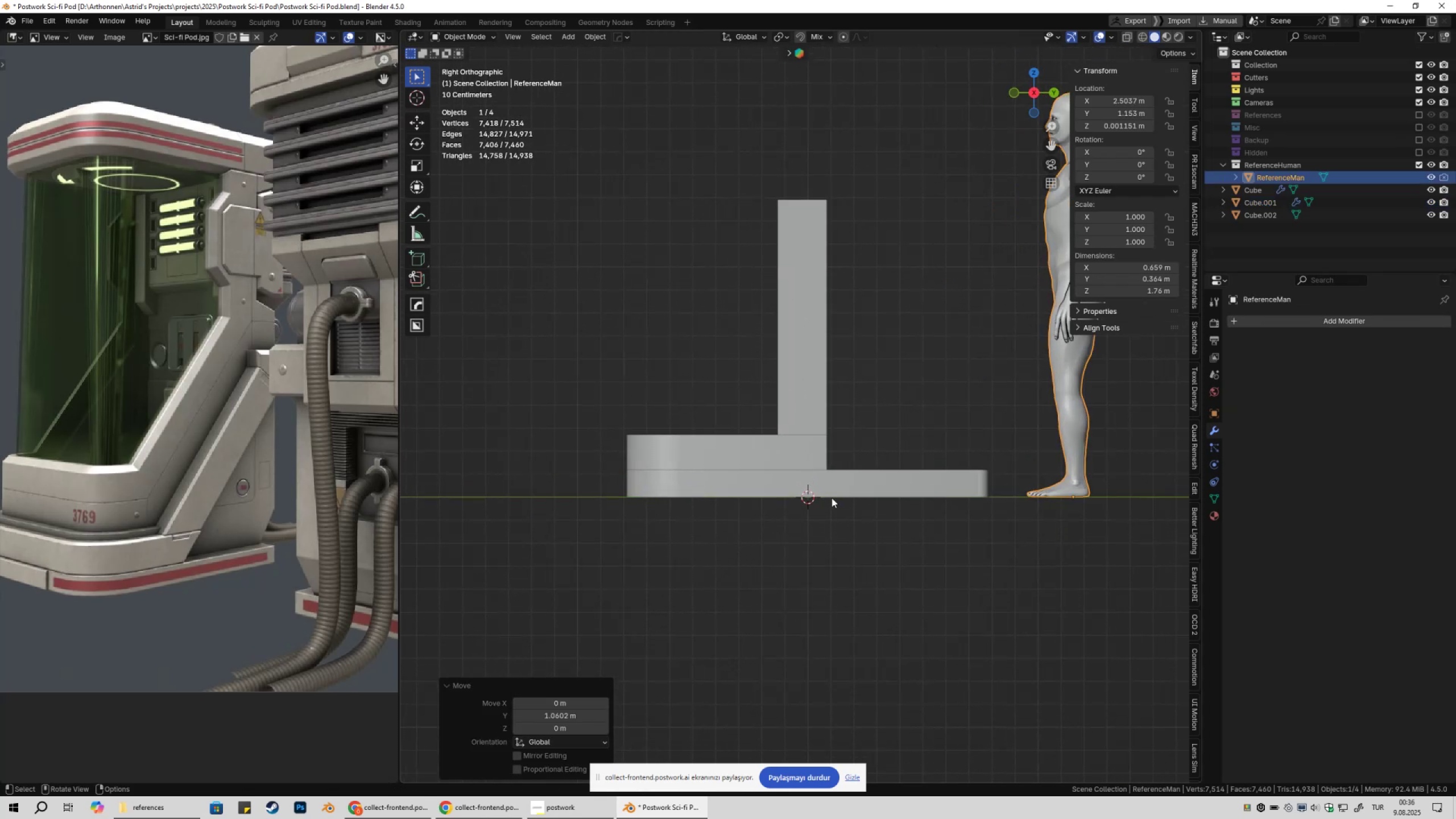 
hold_key(key=ShiftLeft, duration=0.39)
 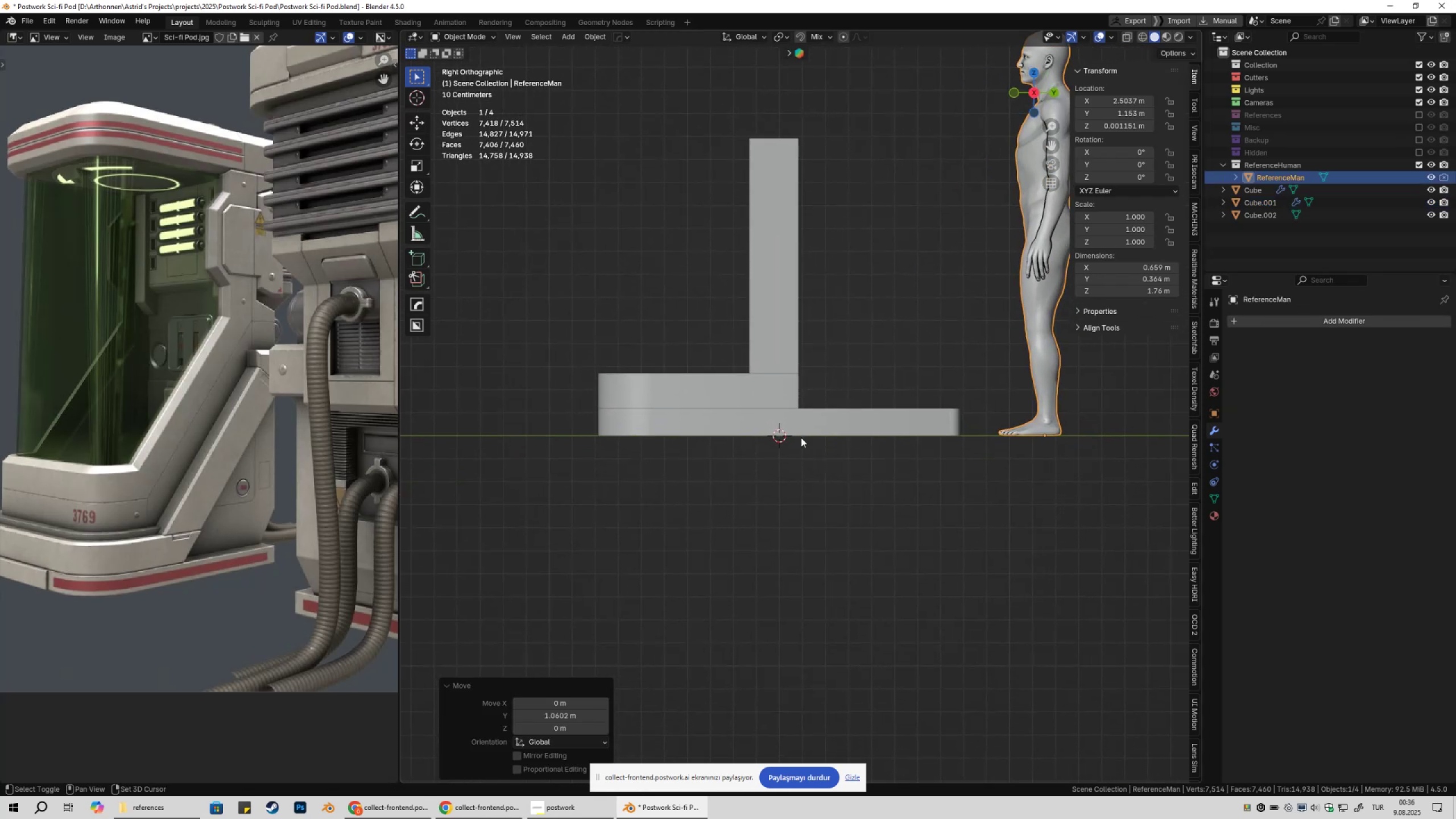 
scroll: coordinate [803, 441], scroll_direction: up, amount: 2.0
 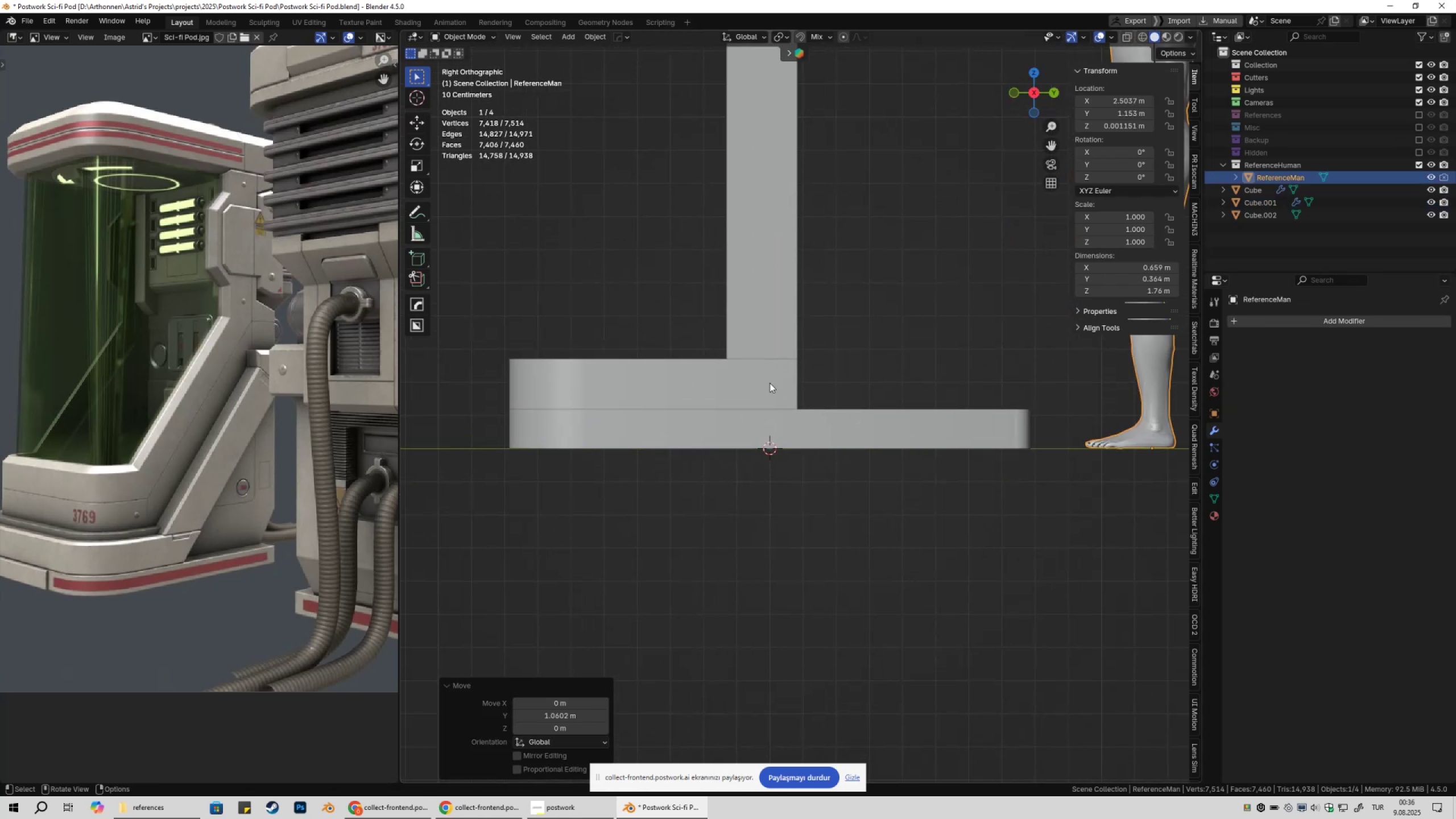 
left_click([766, 378])
 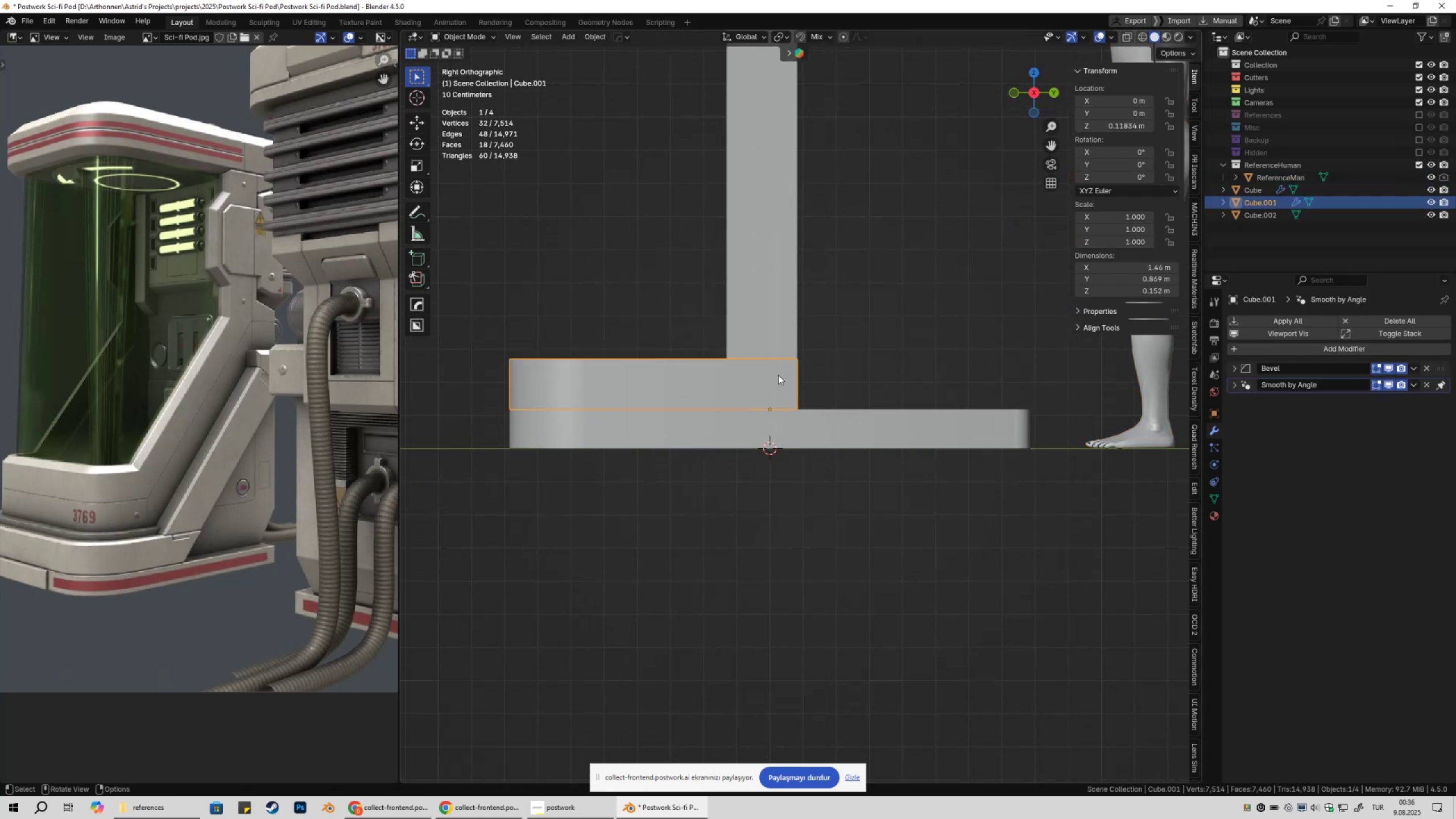 
hold_key(key=ShiftLeft, duration=0.36)
 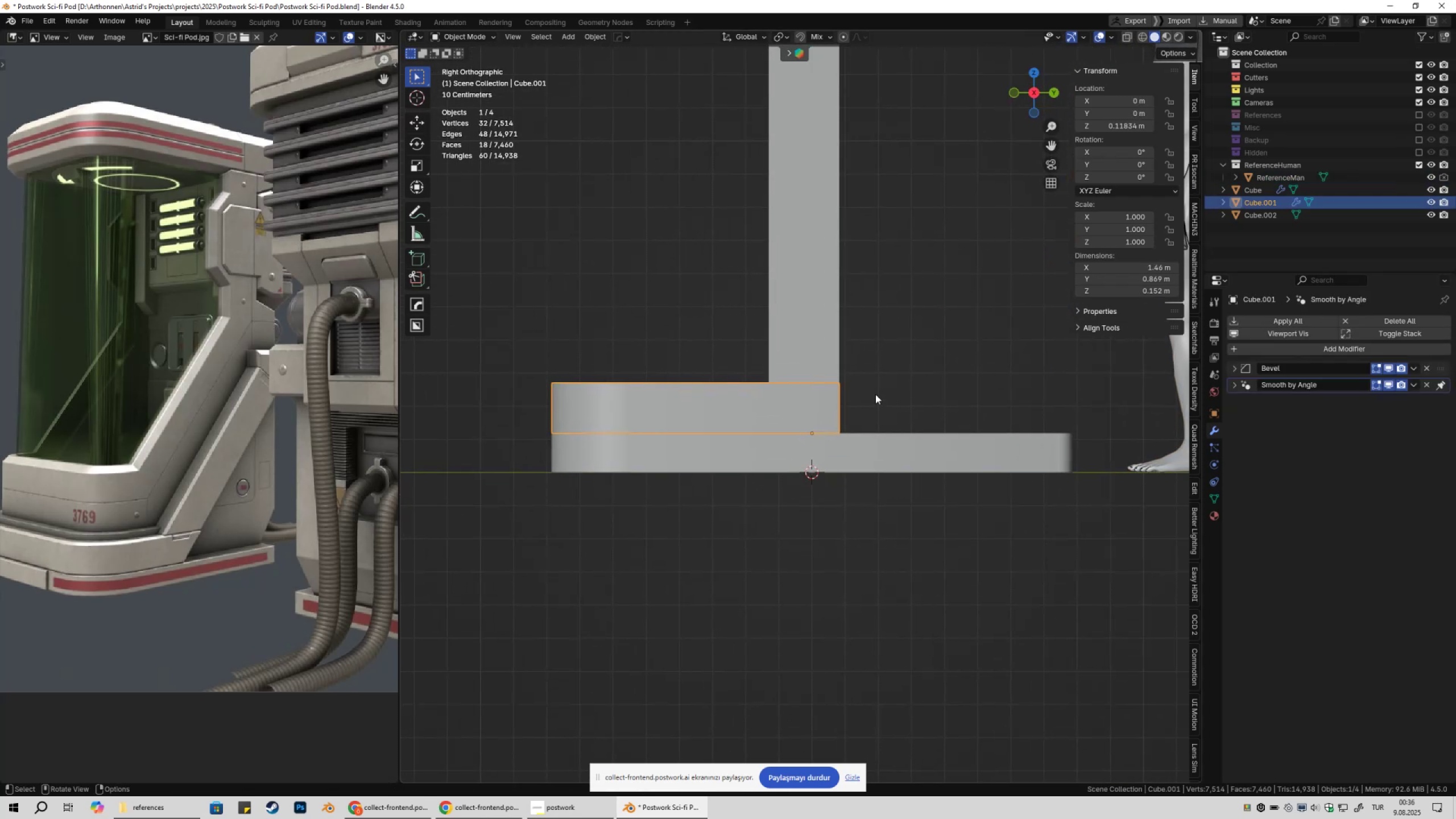 
key(Alt+W)
 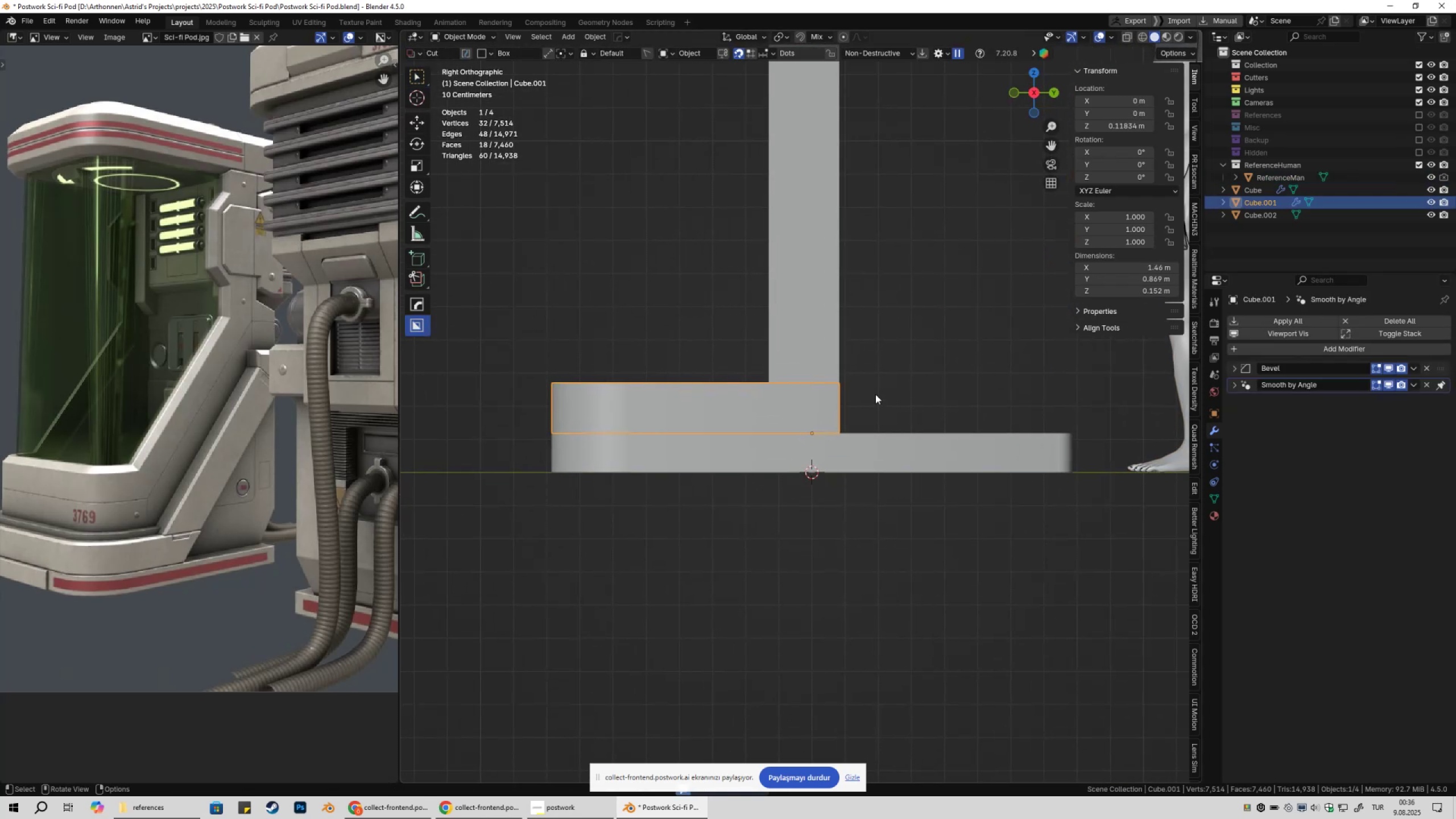 
hold_key(key=D, duration=1.53)
 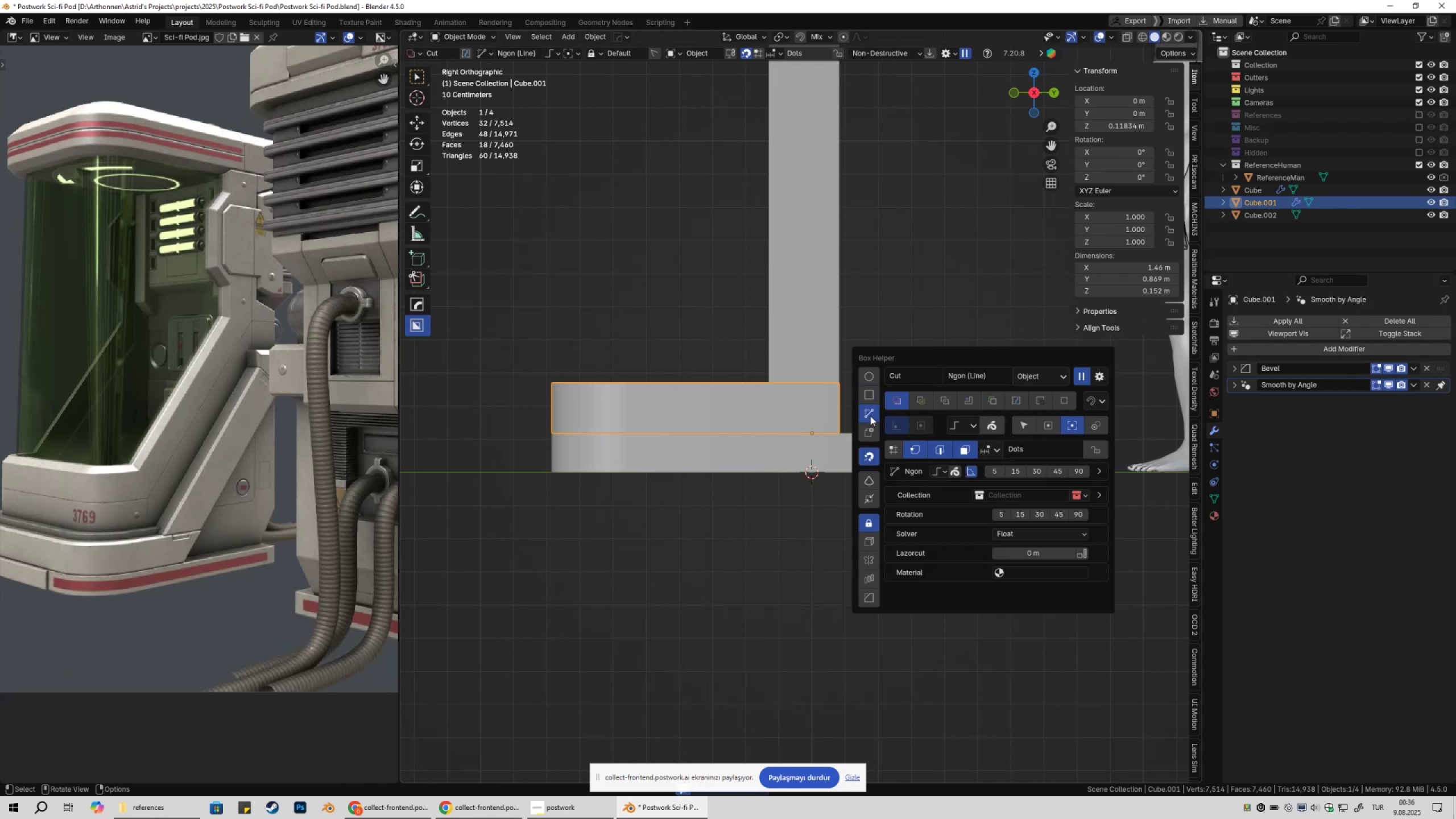 
hold_key(key=D, duration=1.22)
 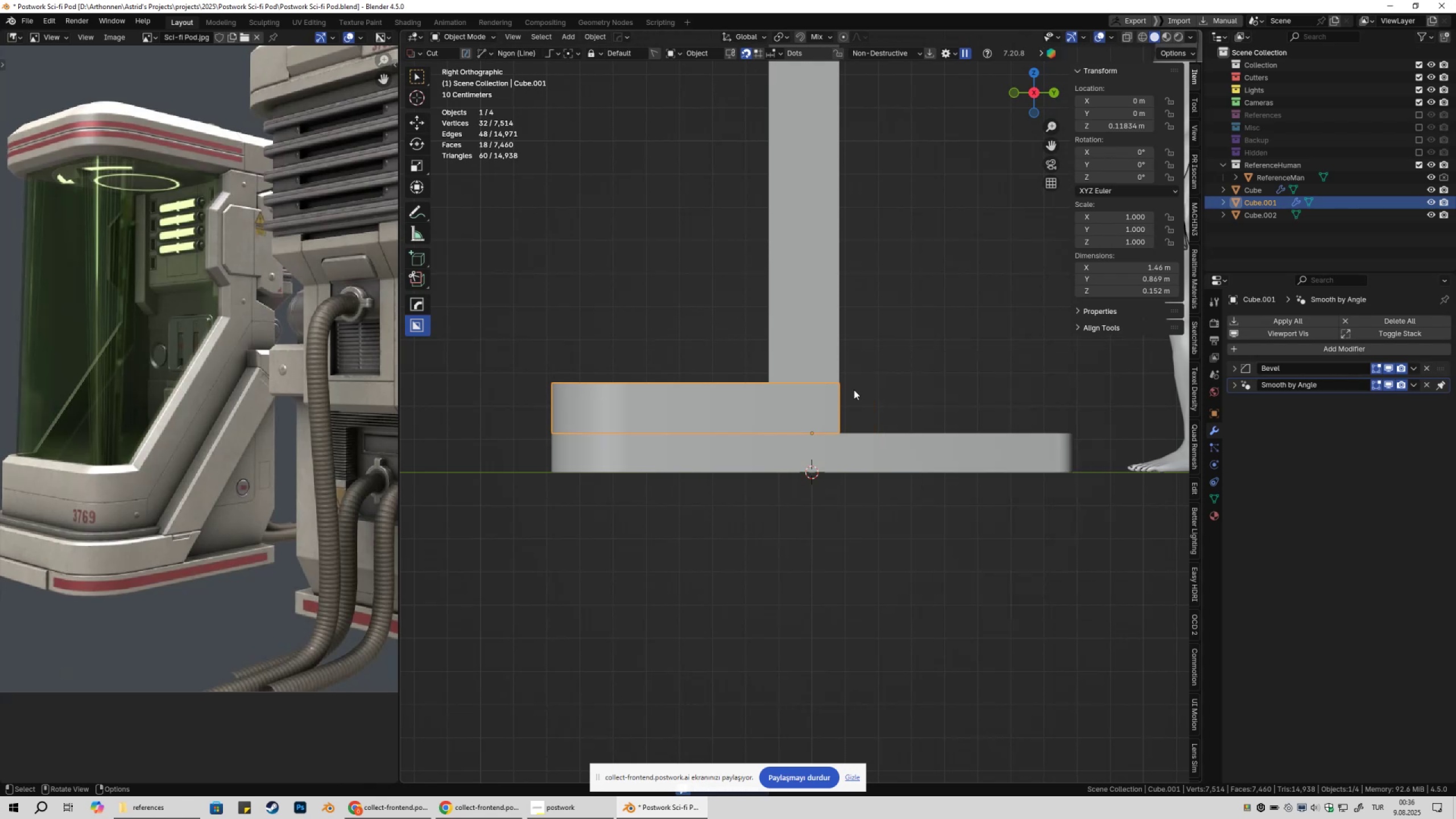 
left_click([870, 416])
 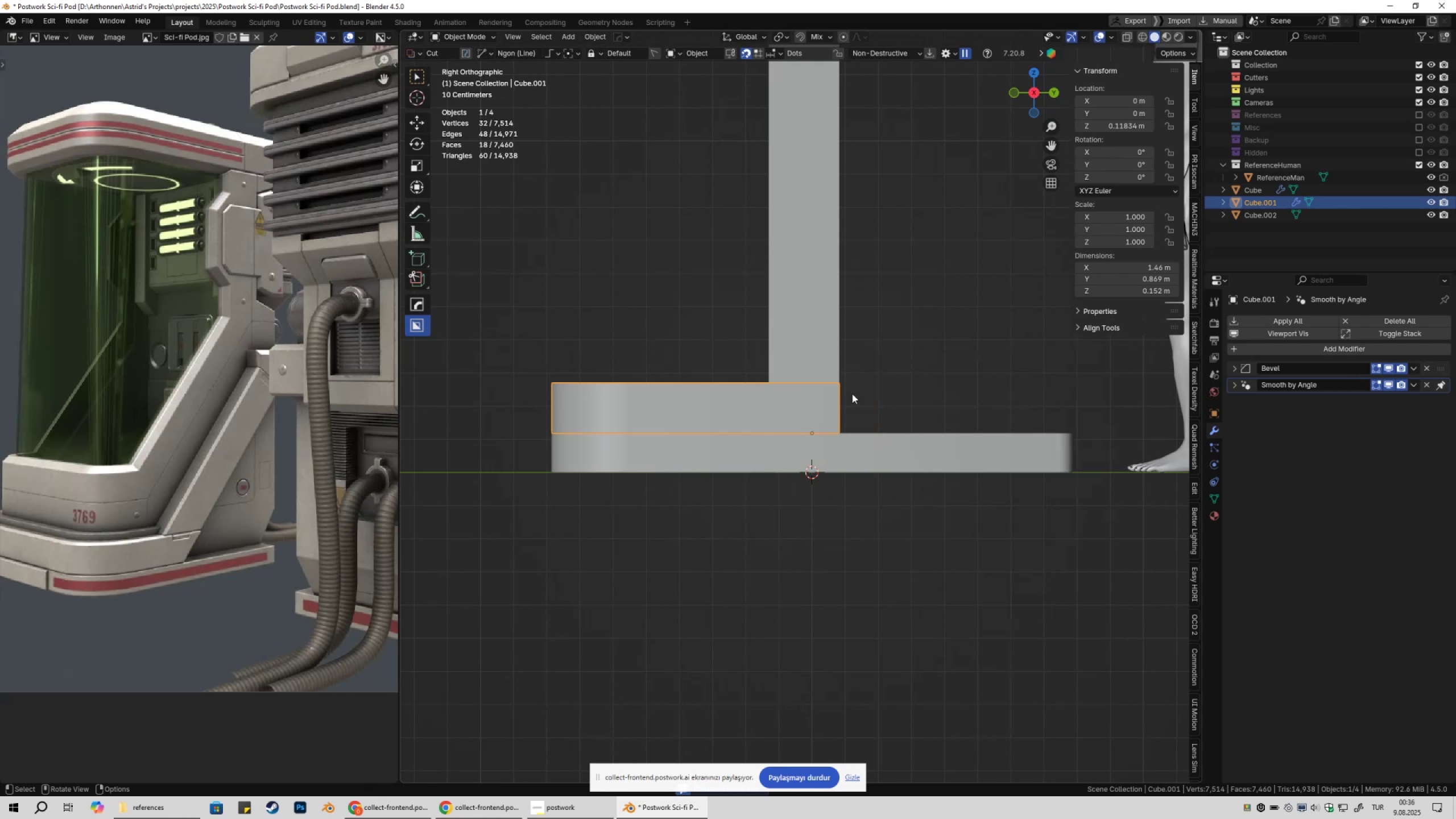 
left_click_drag(start_coordinate=[860, 358], to_coordinate=[683, 578])
 